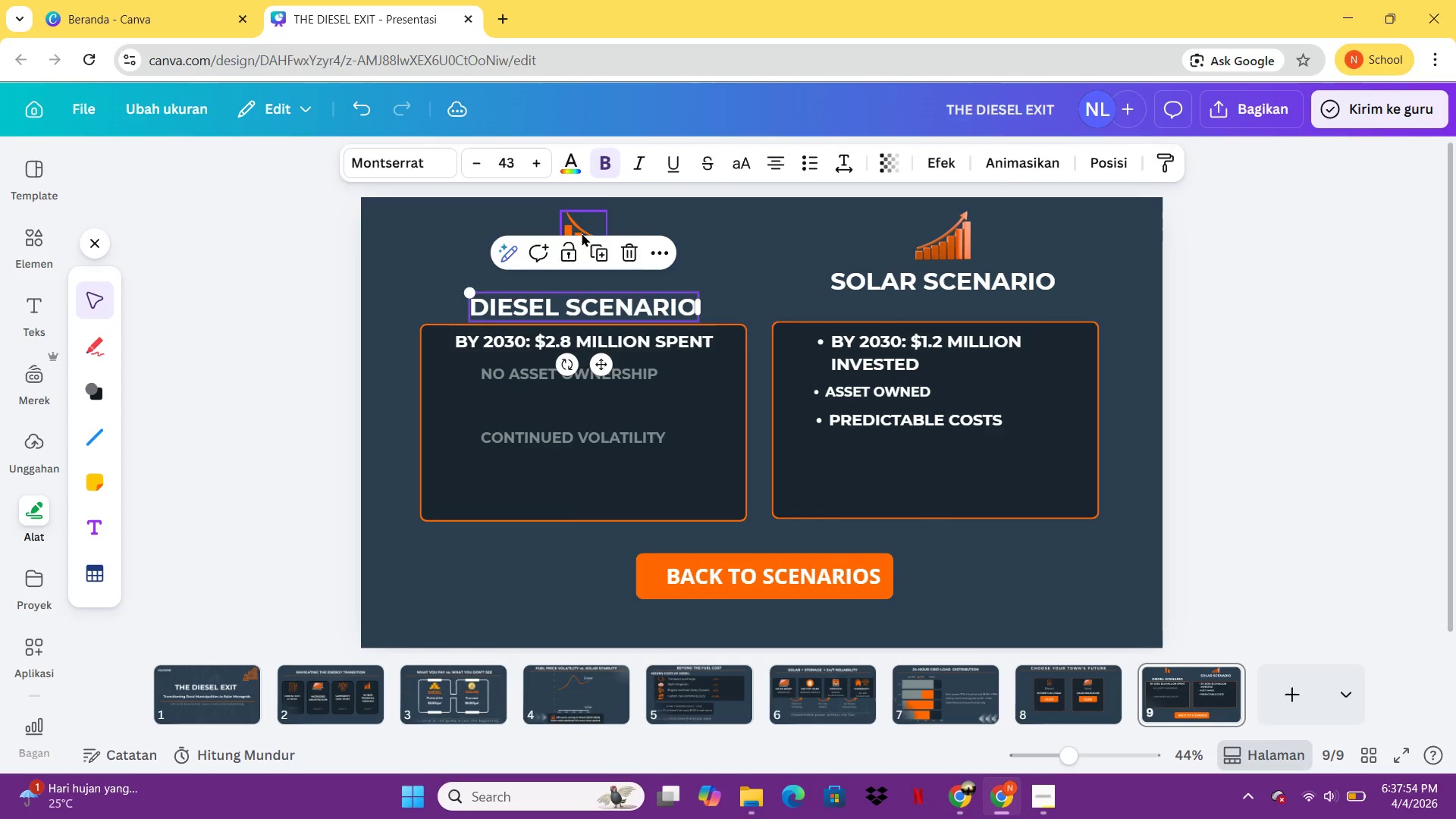 
left_click_drag(start_coordinate=[579, 227], to_coordinate=[577, 249])
 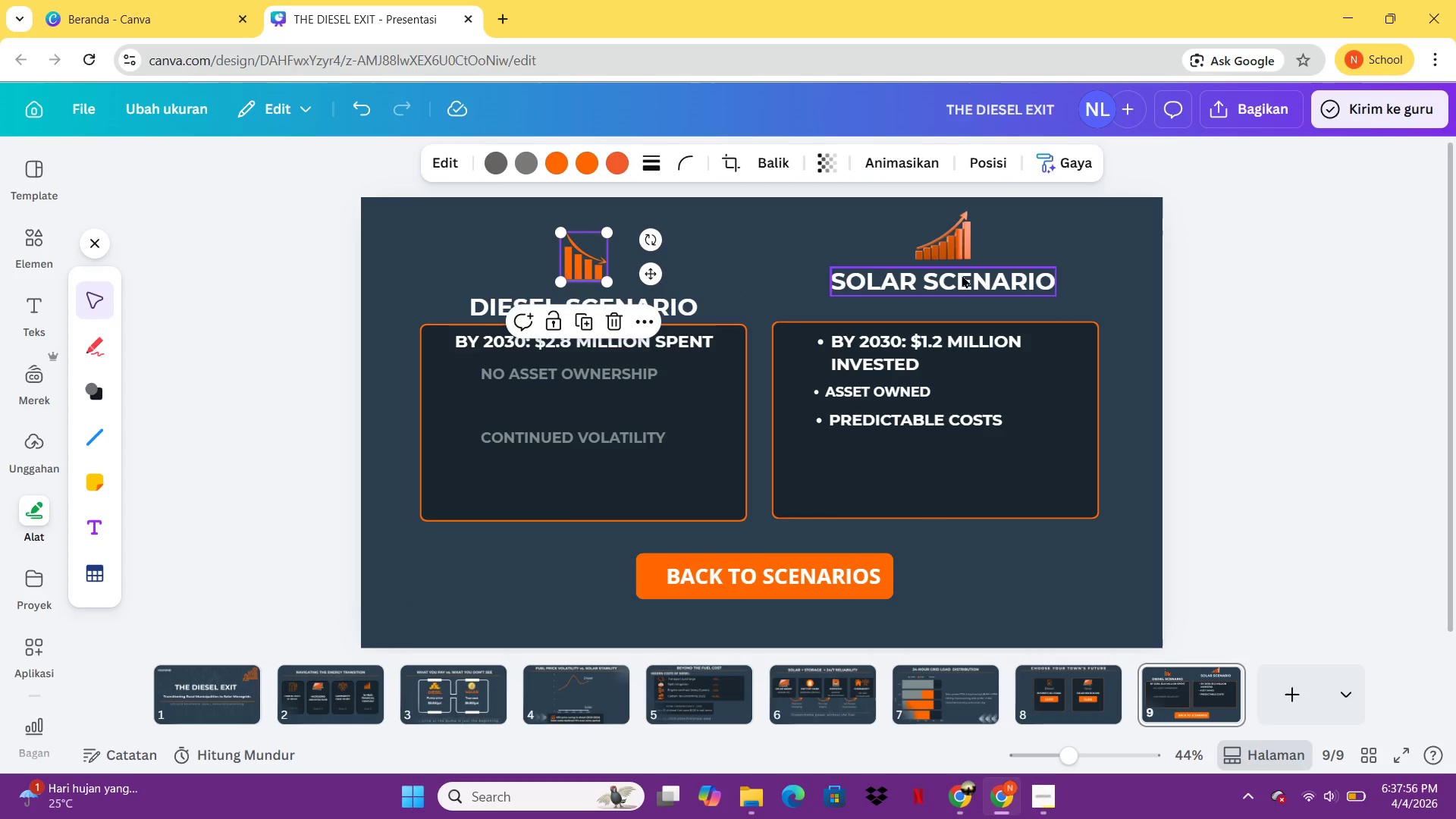 
left_click_drag(start_coordinate=[964, 277], to_coordinate=[965, 297])
 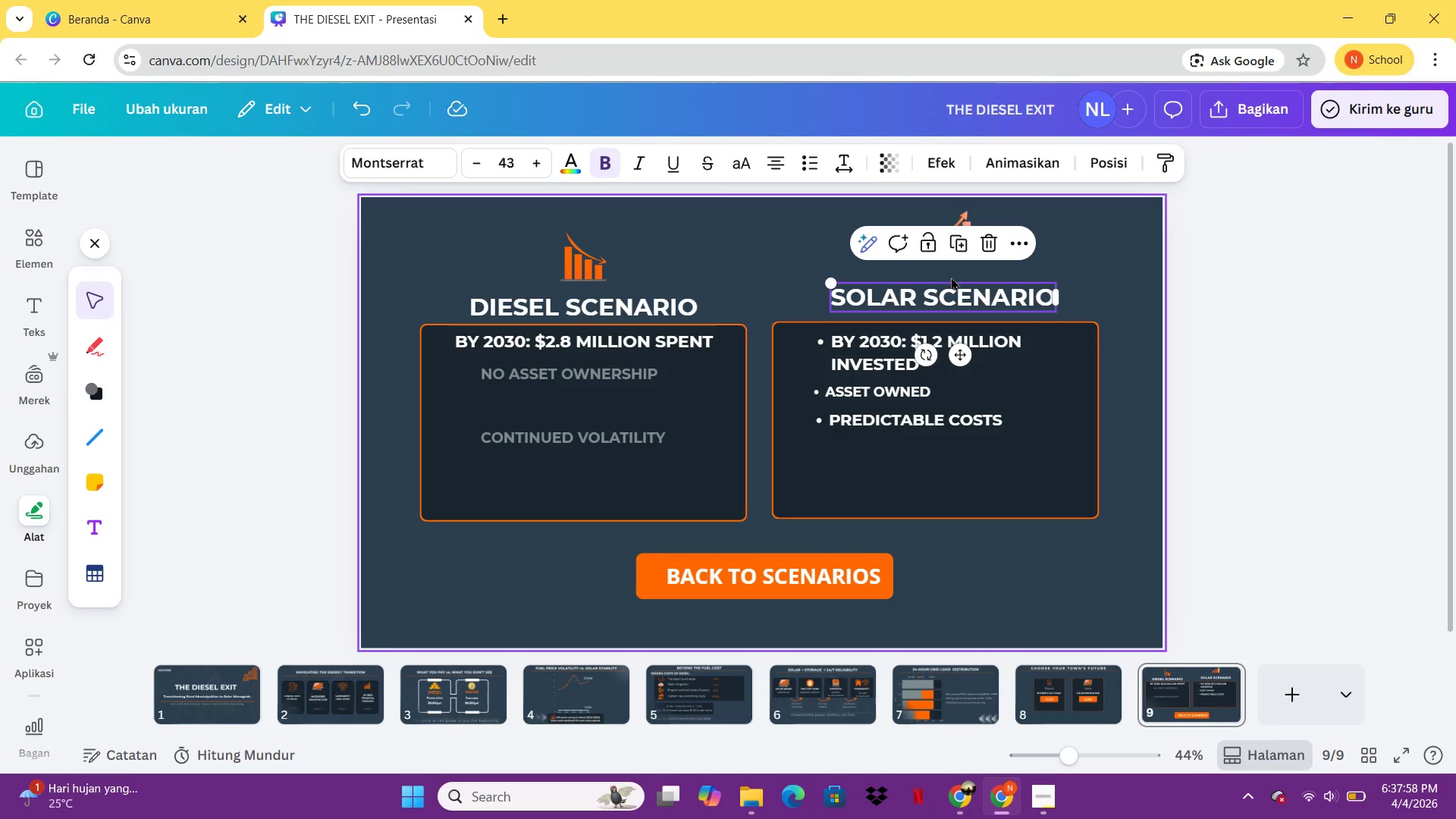 
left_click_drag(start_coordinate=[943, 293], to_coordinate=[932, 297])
 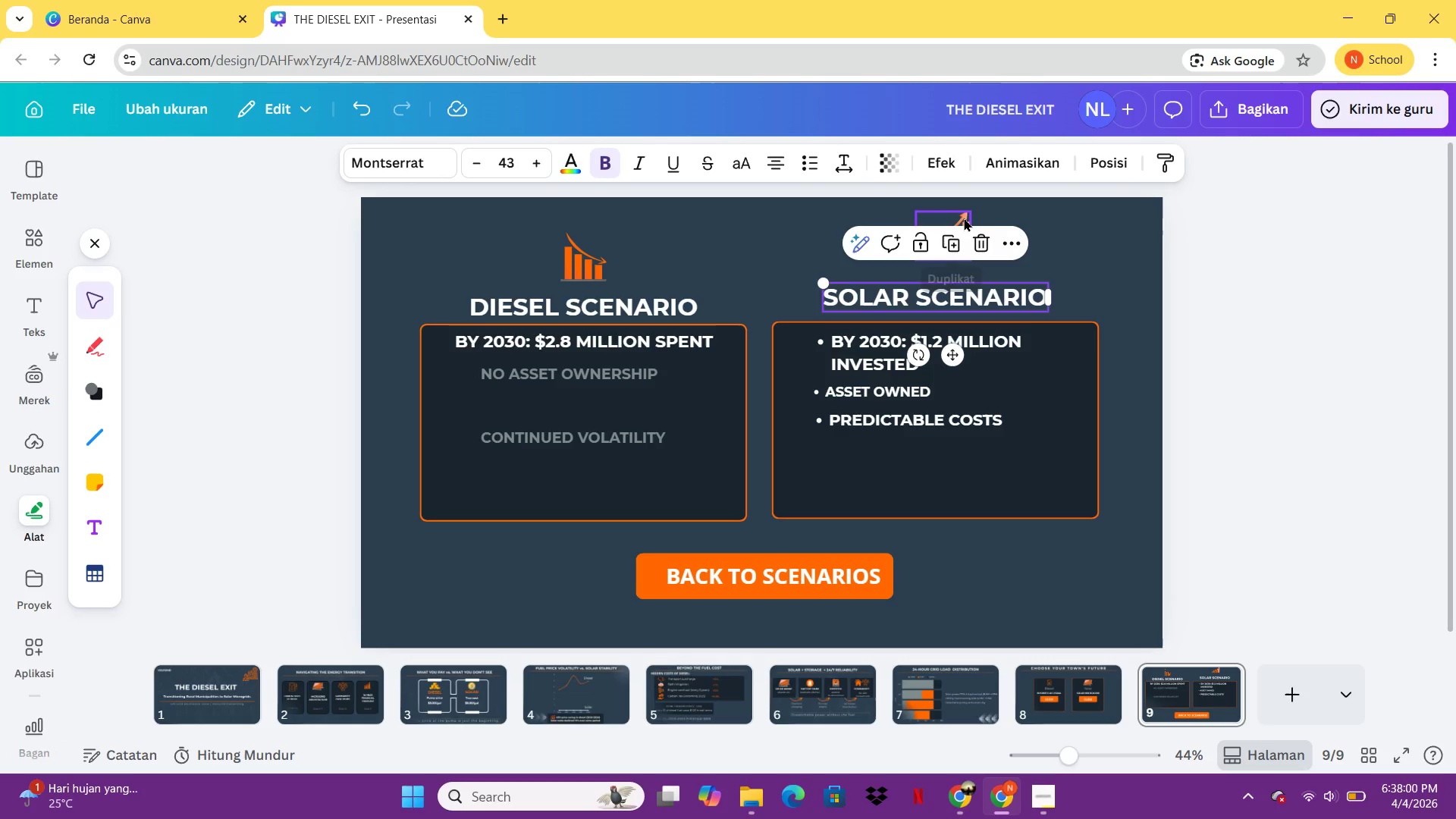 
left_click_drag(start_coordinate=[964, 218], to_coordinate=[962, 238])
 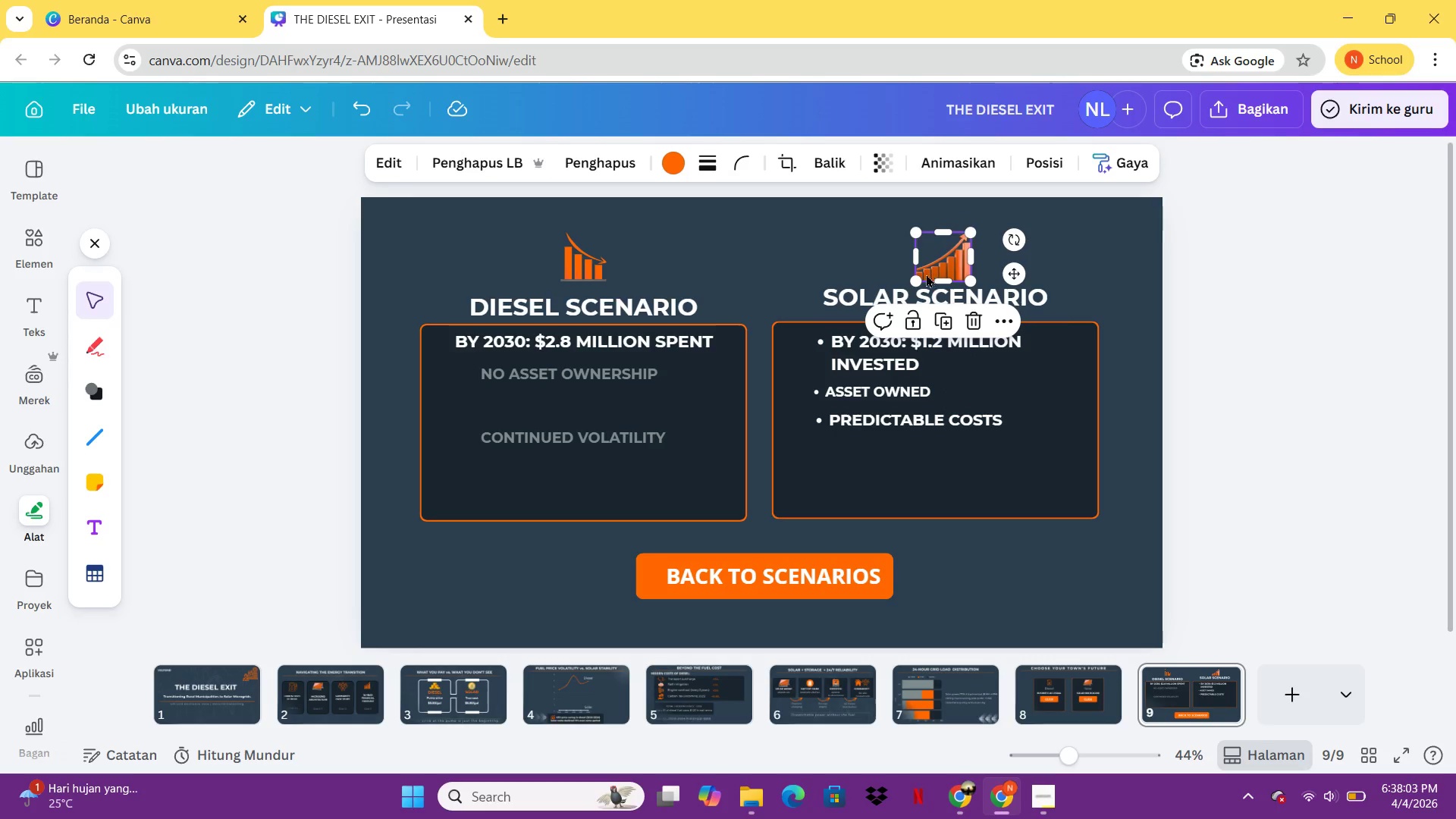 
left_click_drag(start_coordinate=[922, 275], to_coordinate=[930, 271])
 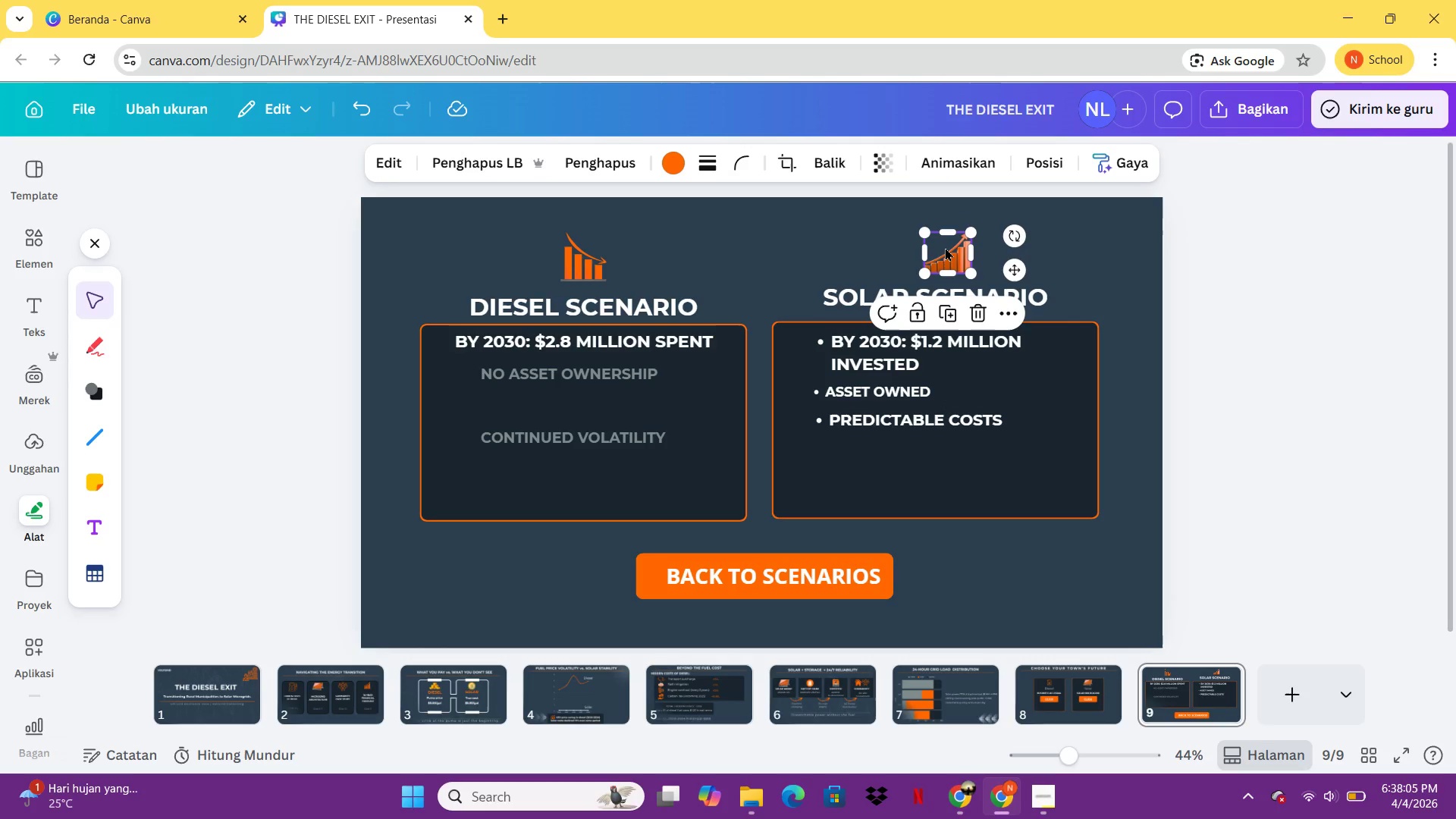 
left_click_drag(start_coordinate=[945, 247], to_coordinate=[946, 253])
 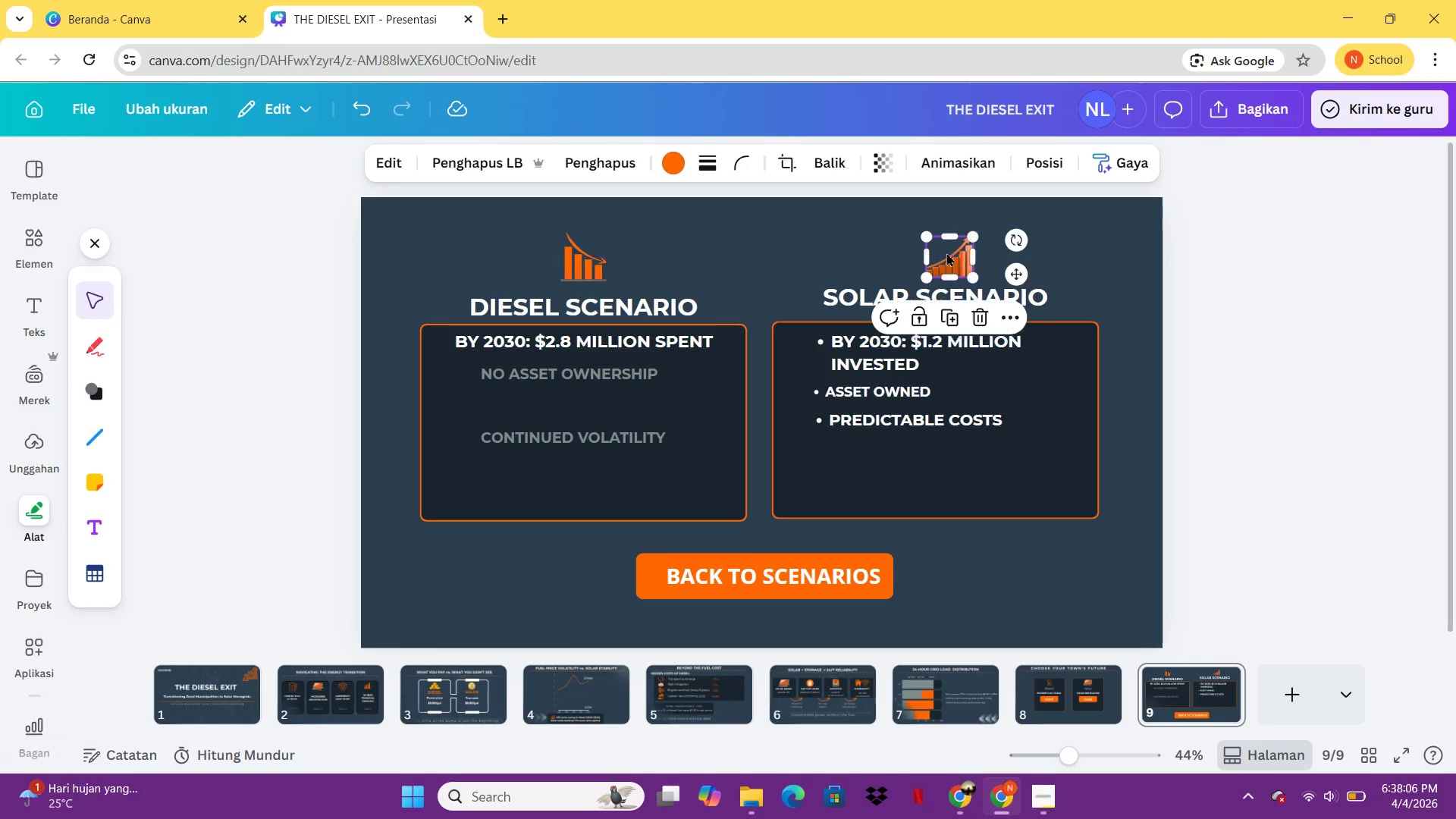 
left_click([946, 253])
 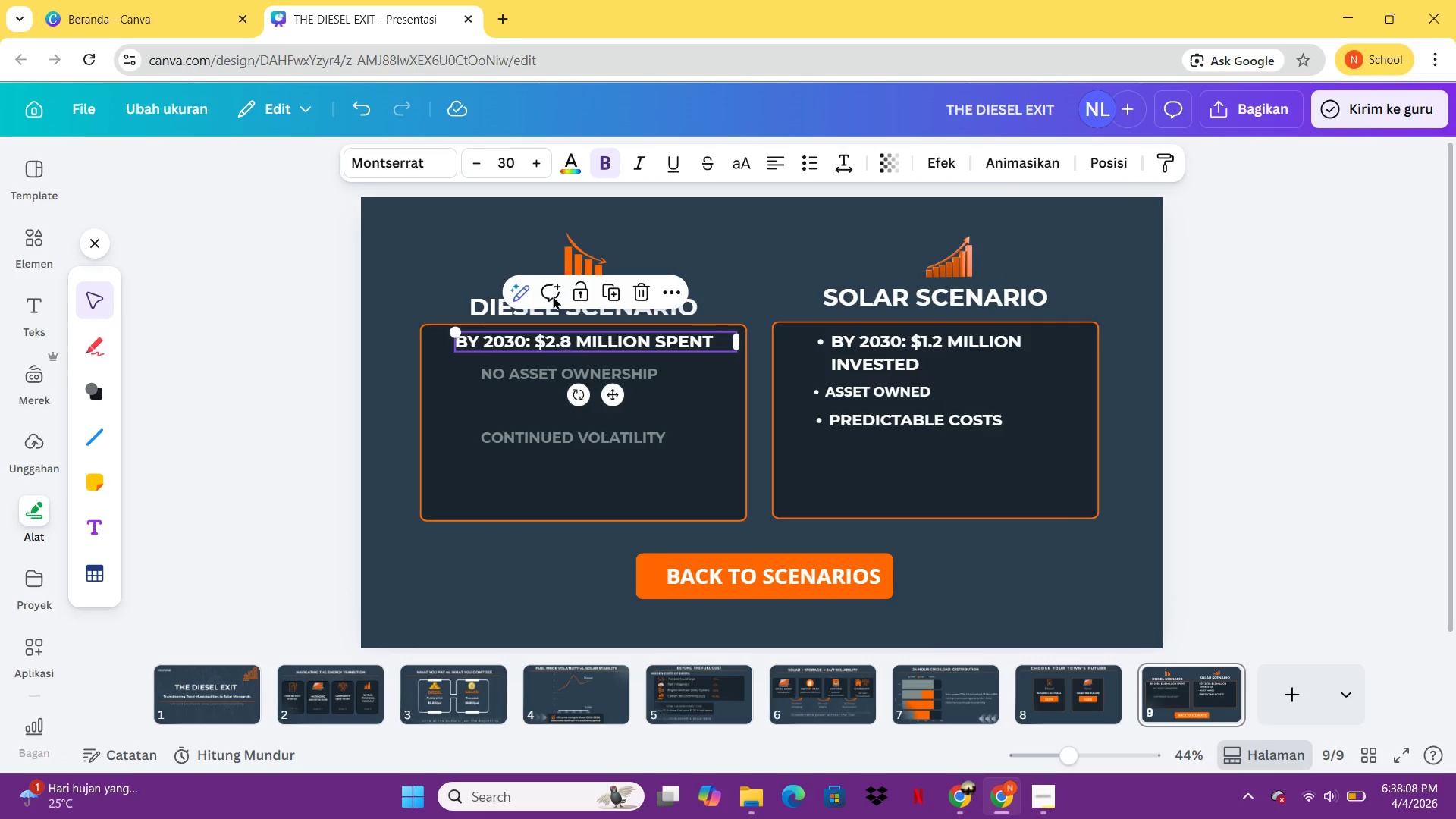 
double_click([534, 160])
 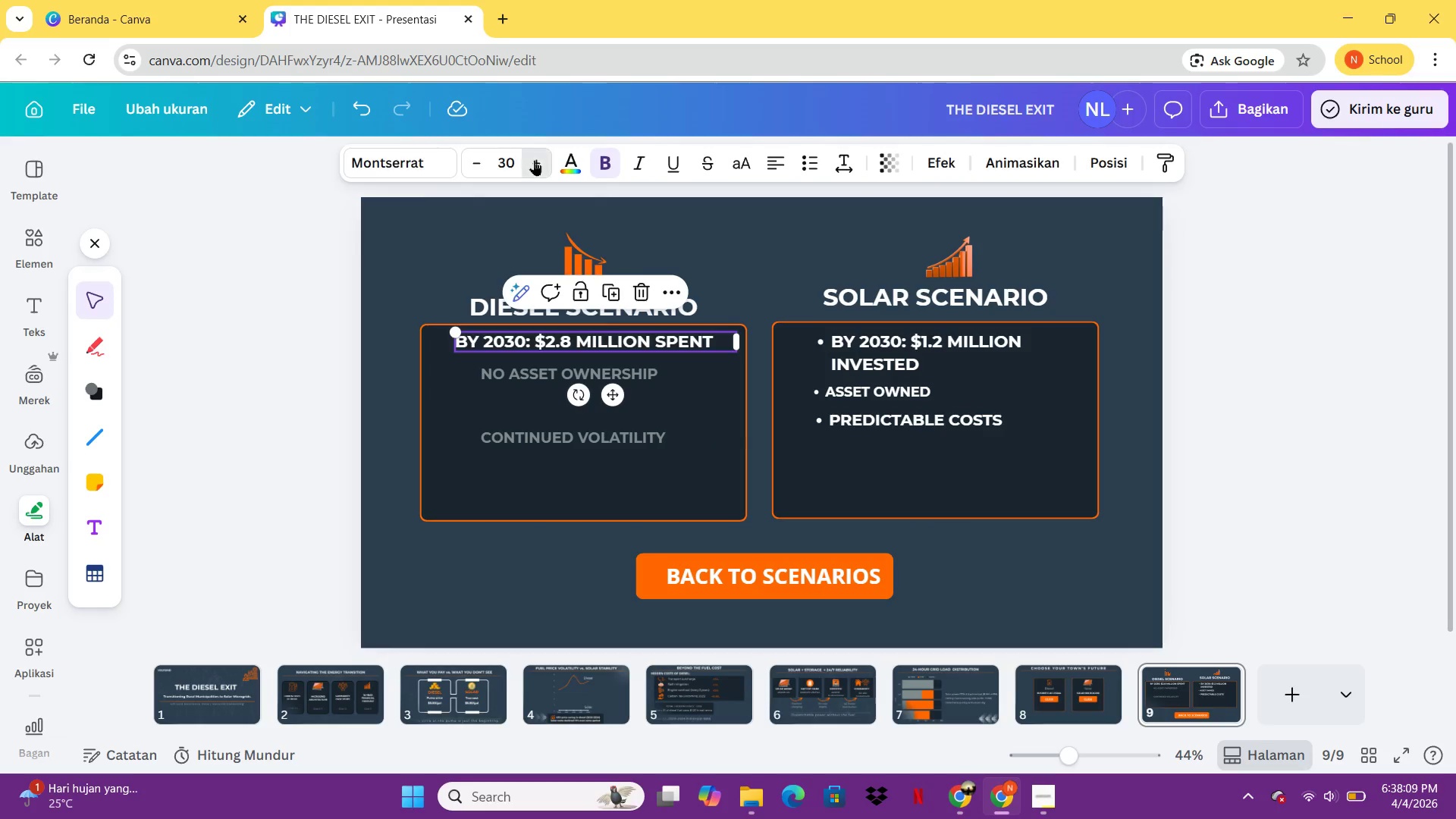 
triple_click([534, 160])
 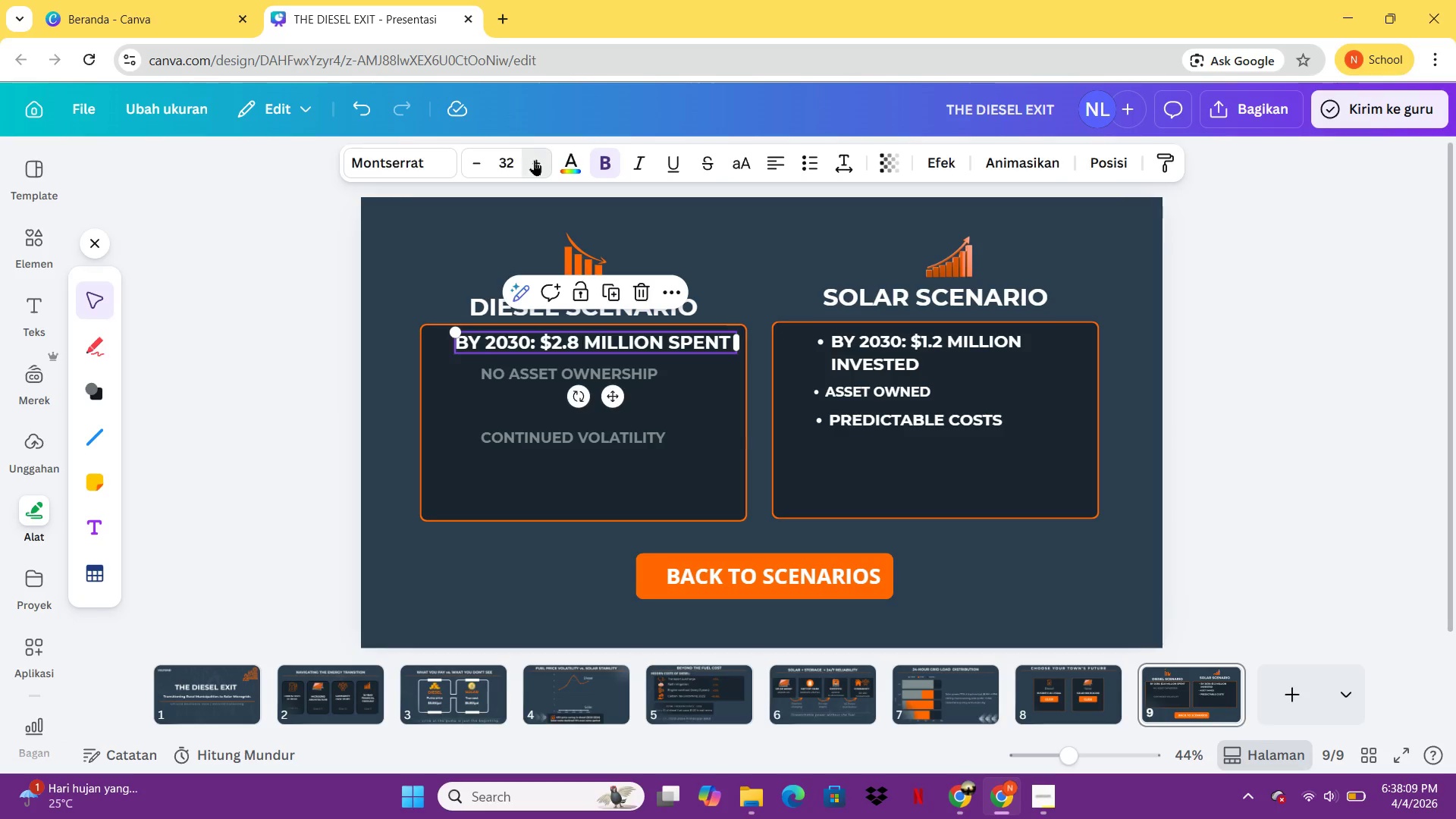 
triple_click([534, 160])
 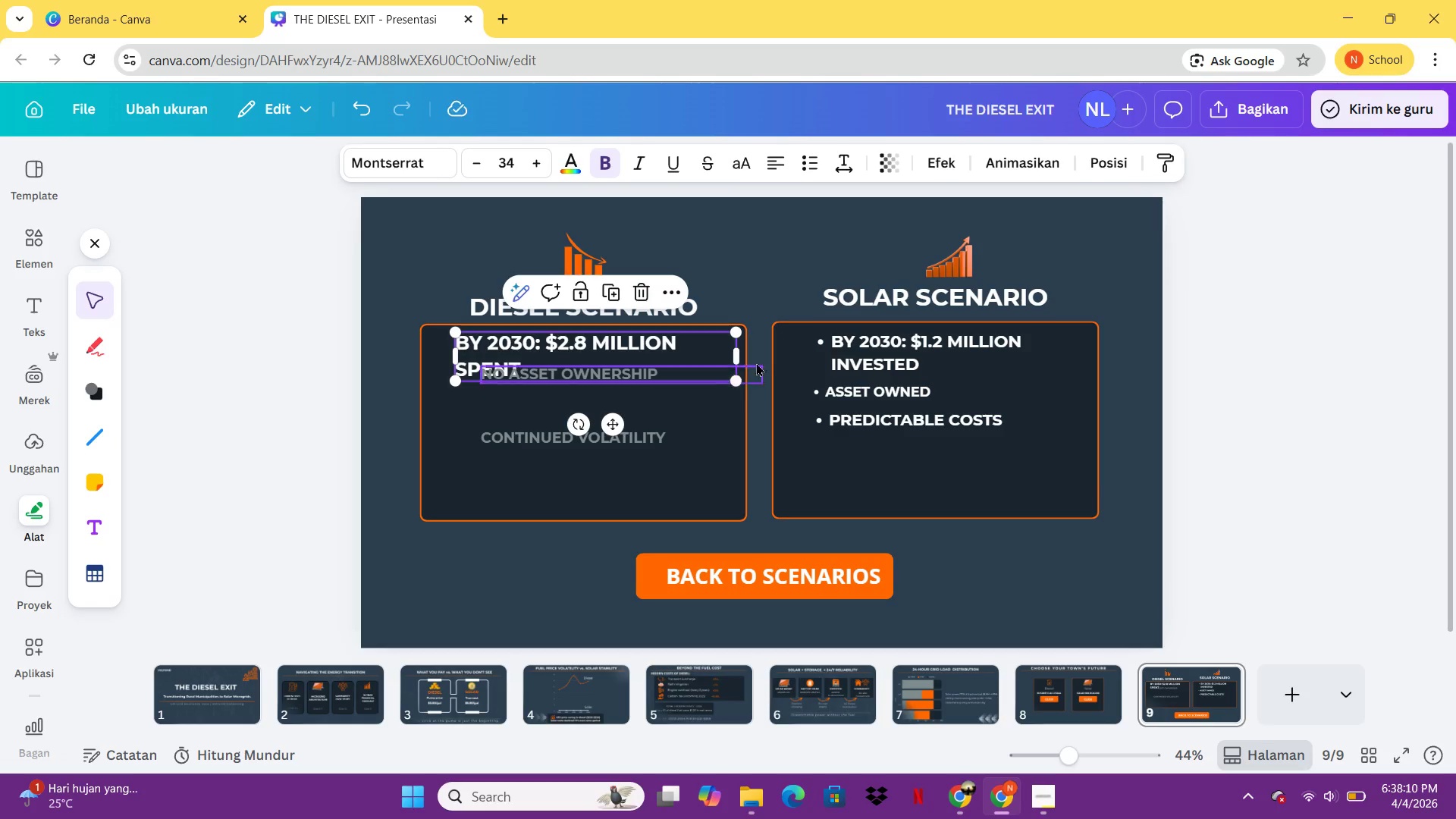 
left_click_drag(start_coordinate=[741, 358], to_coordinate=[777, 362])
 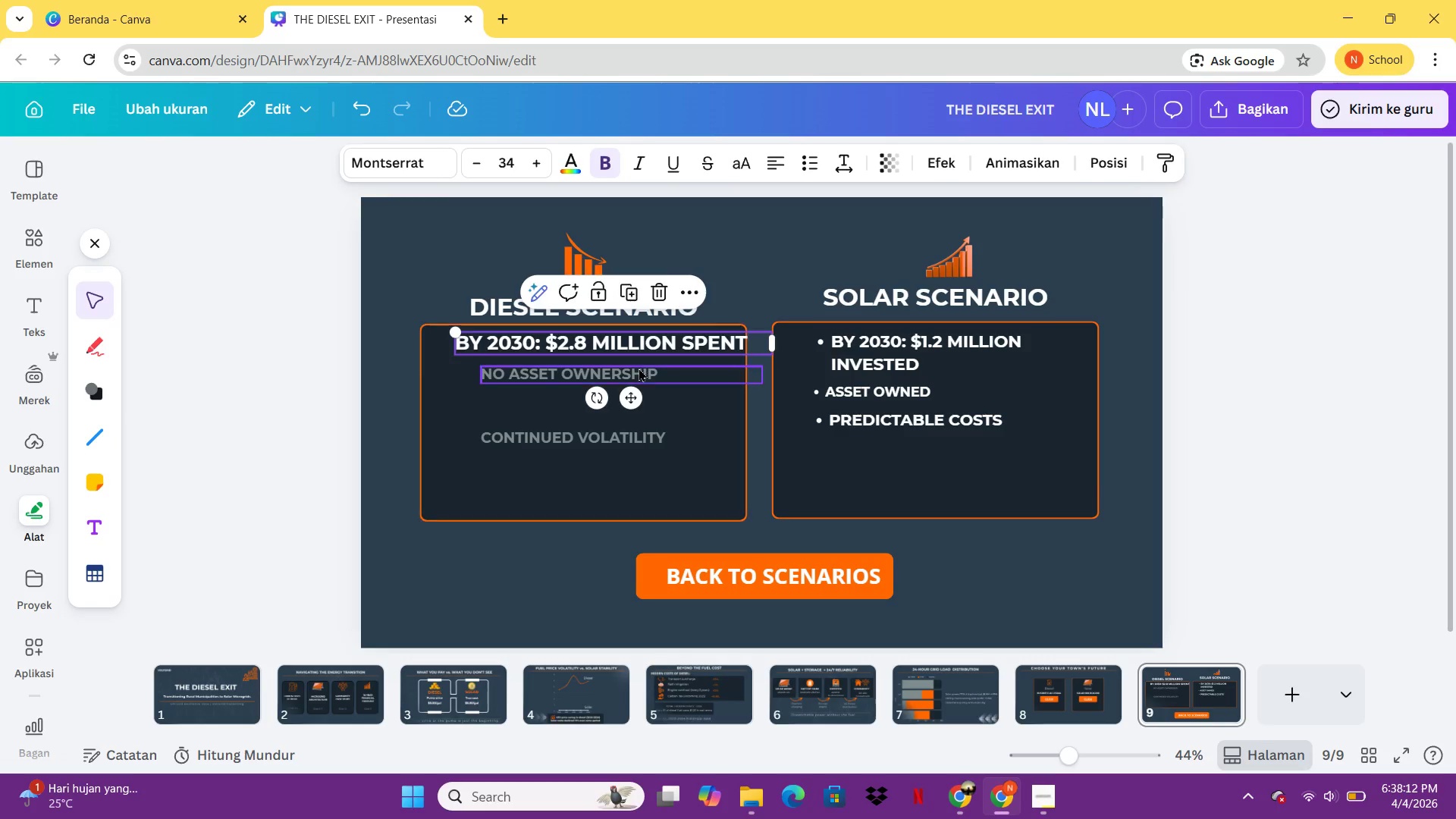 
left_click_drag(start_coordinate=[637, 369], to_coordinate=[635, 402])
 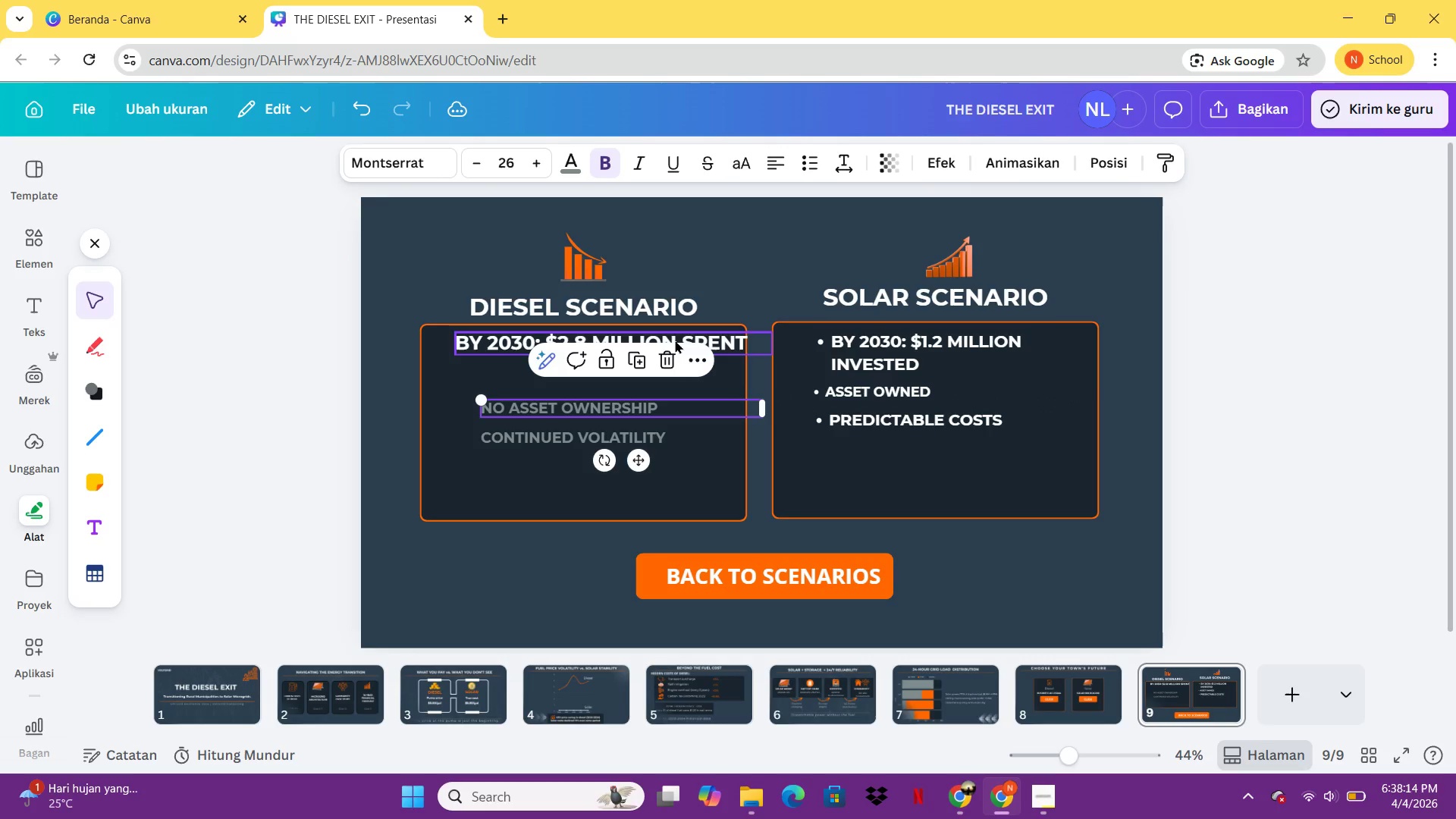 
left_click_drag(start_coordinate=[704, 335], to_coordinate=[685, 365])
 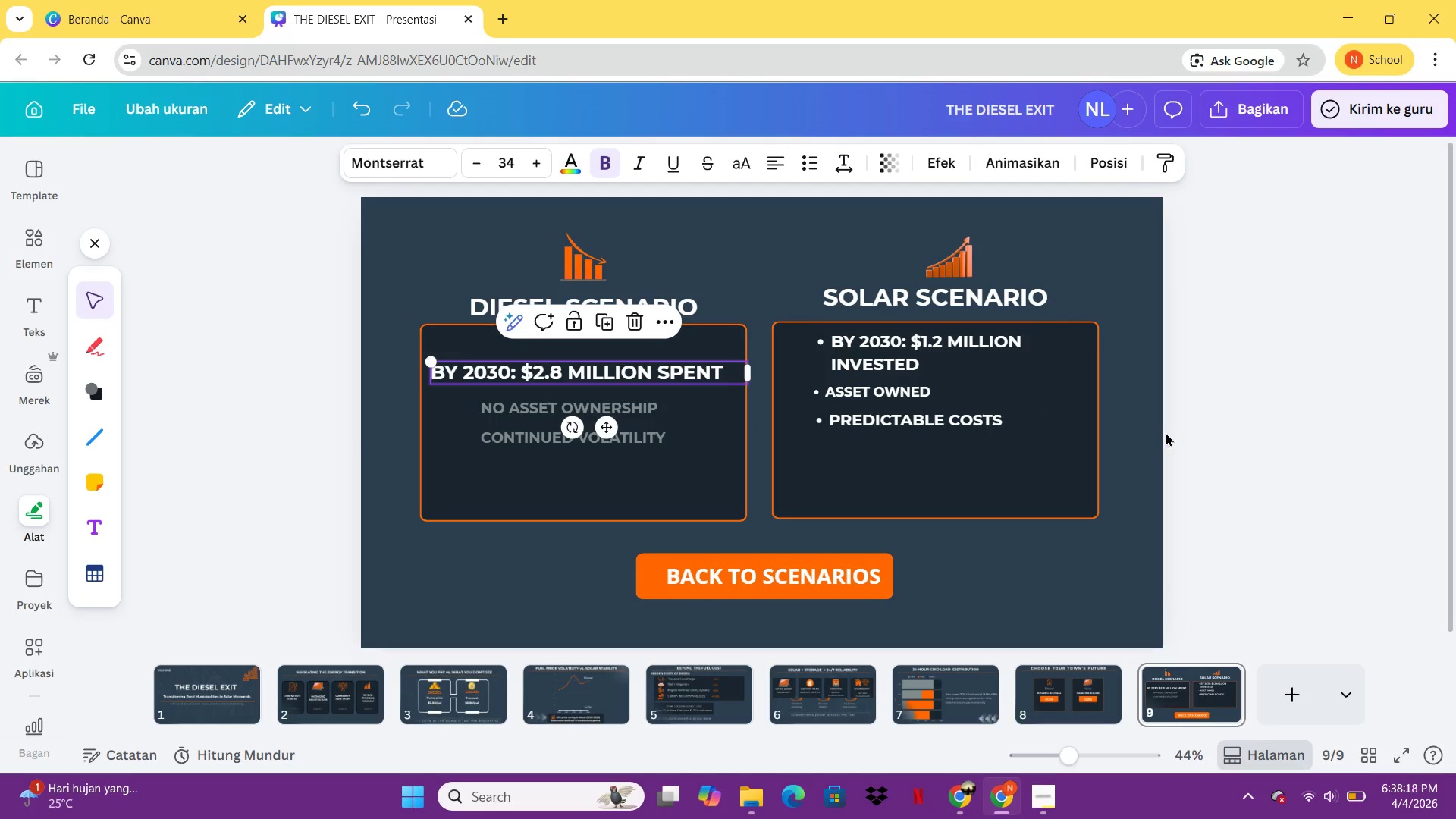 
left_click([1231, 410])
 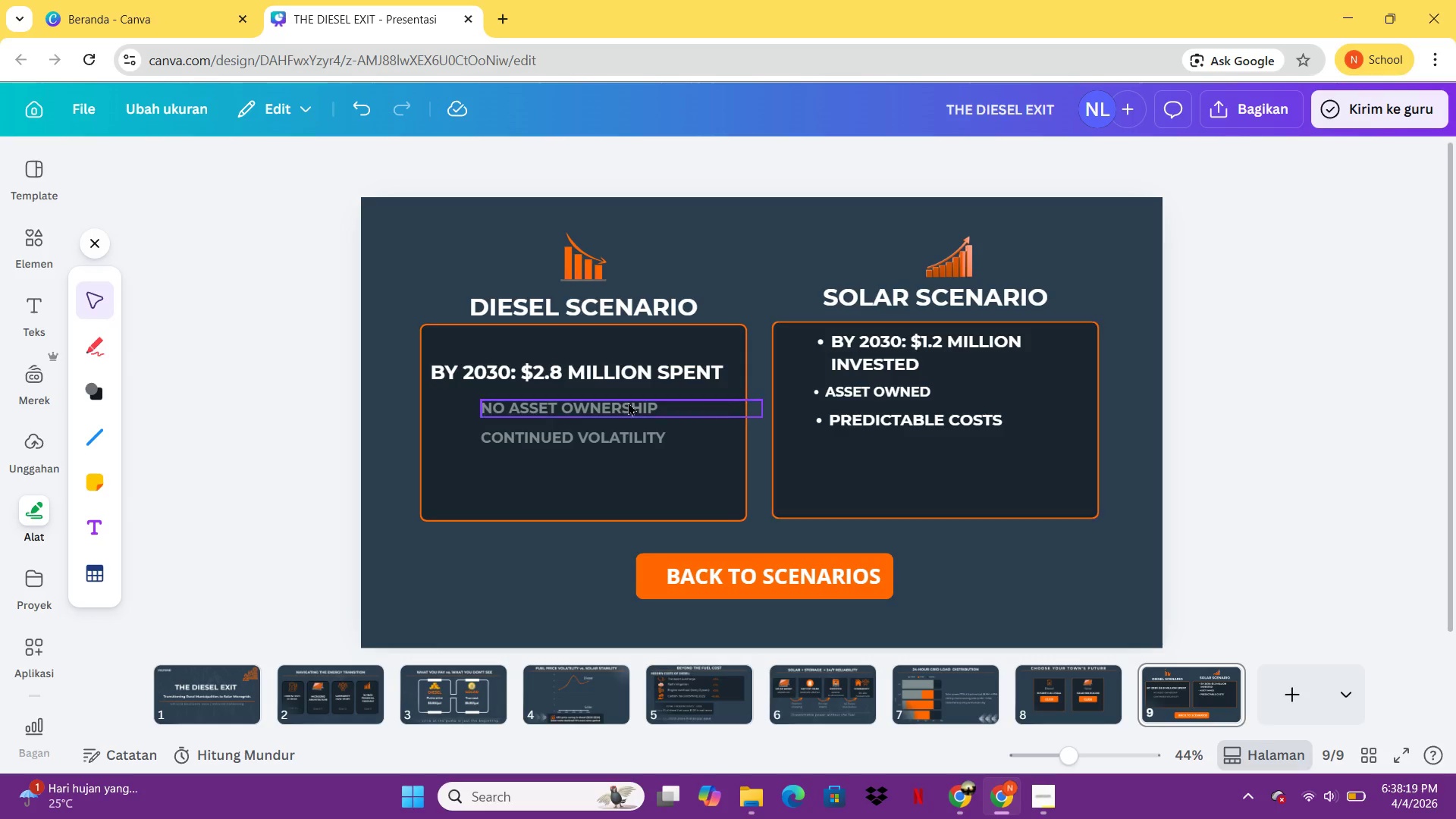 
double_click([1231, 410])
 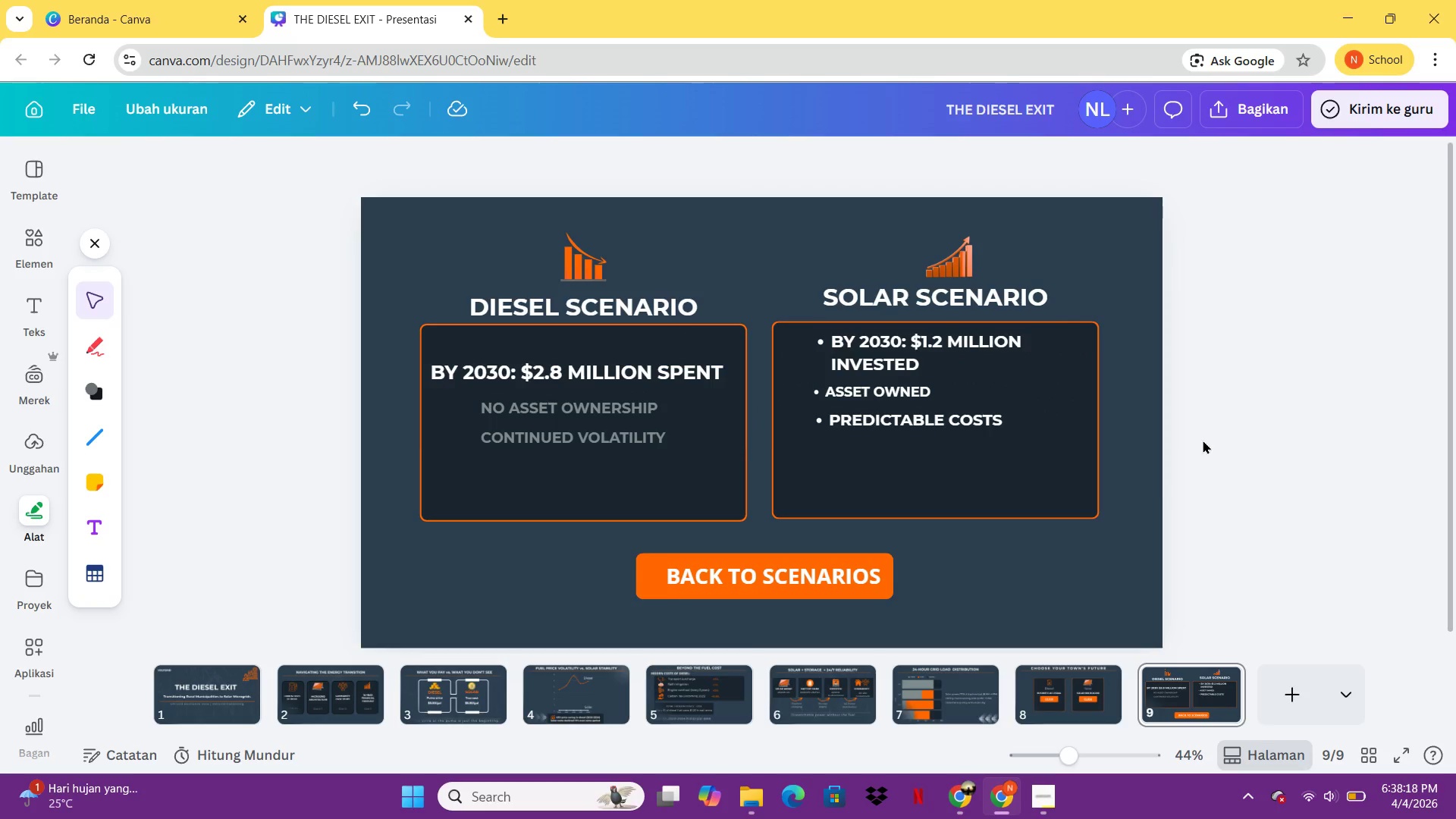 
left_click_drag(start_coordinate=[563, 435], to_coordinate=[557, 452])
 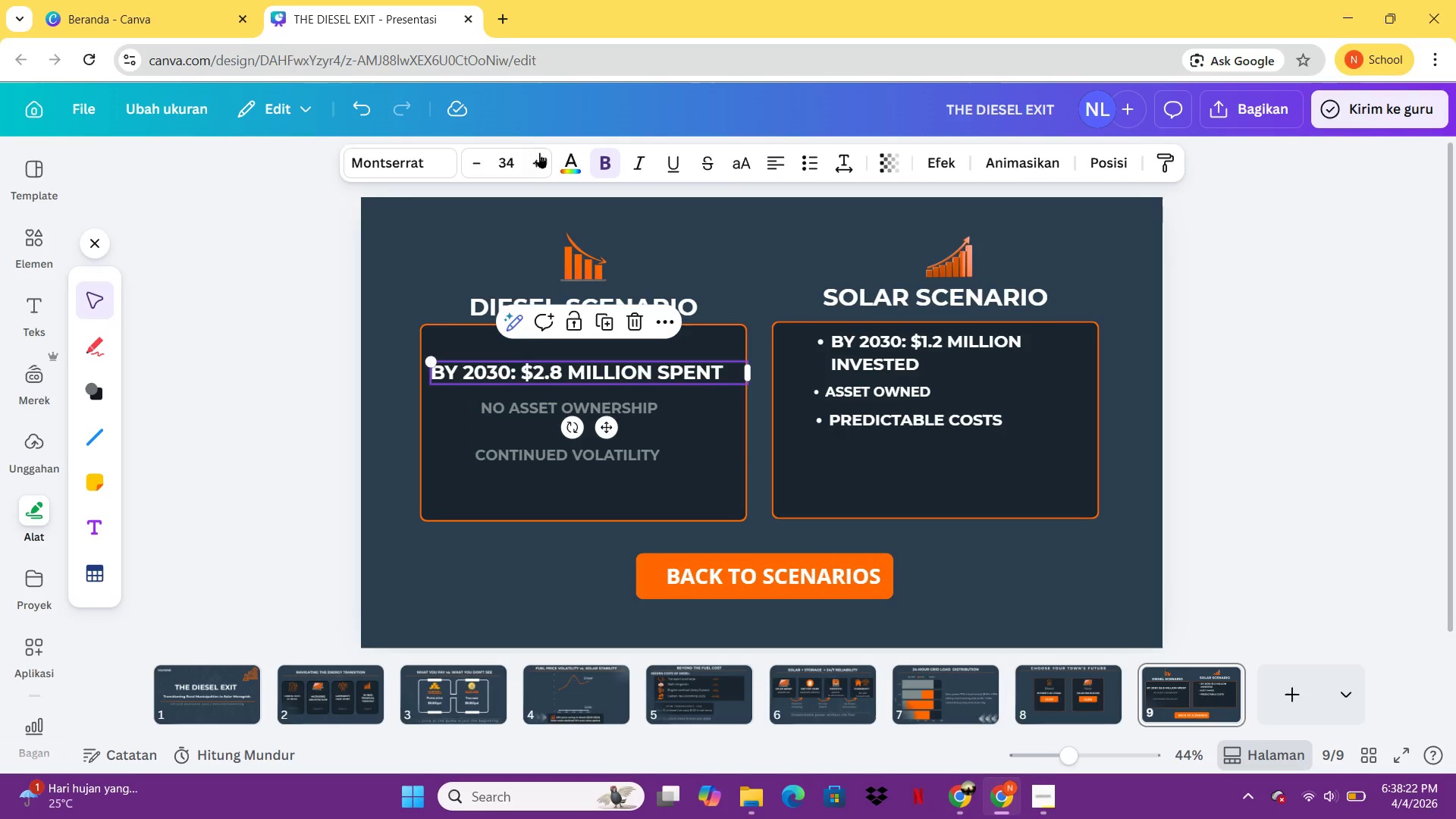 
left_click([535, 155])
 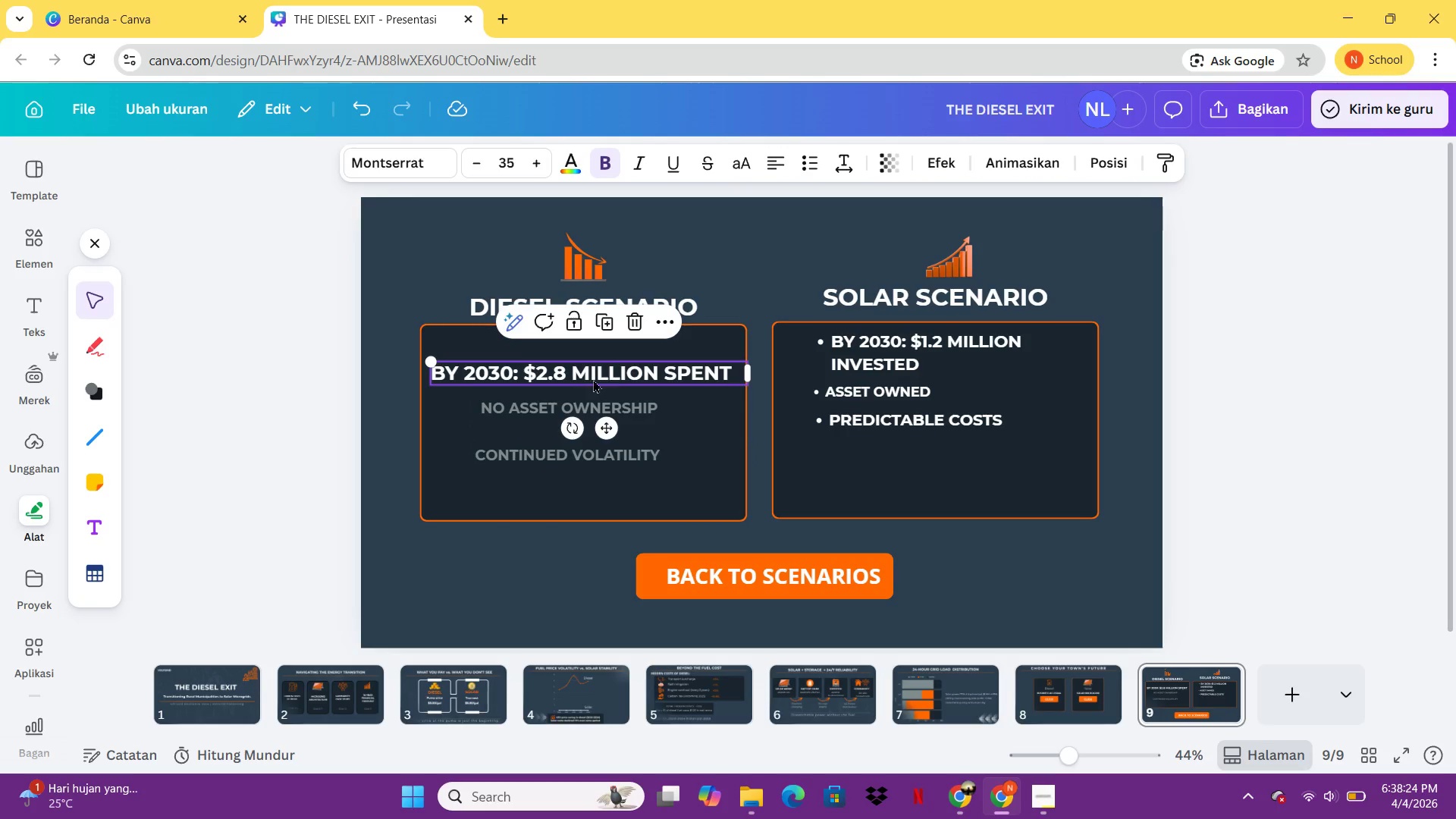 
left_click([553, 414])
 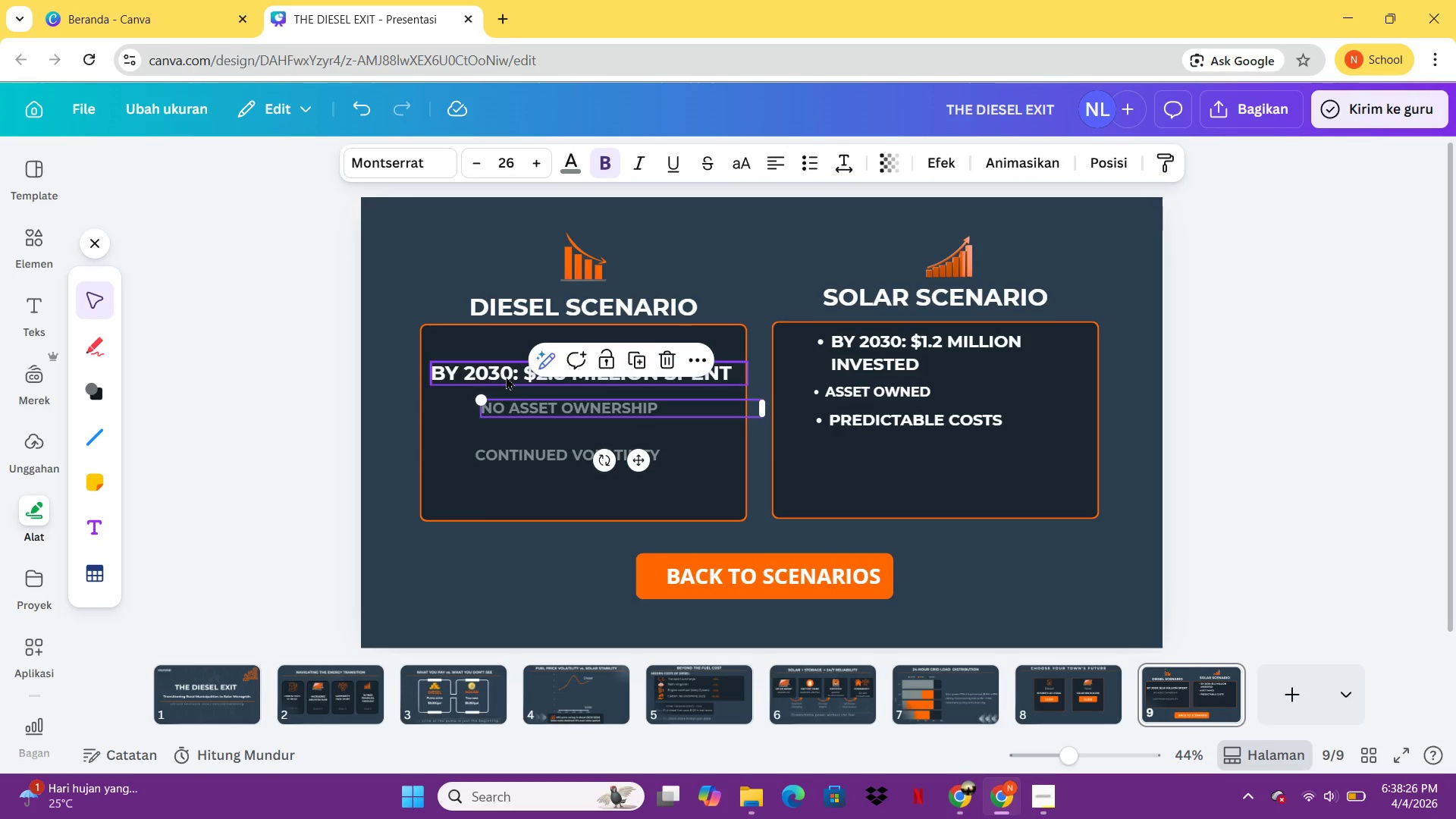 
left_click_drag(start_coordinate=[512, 403], to_coordinate=[508, 416])
 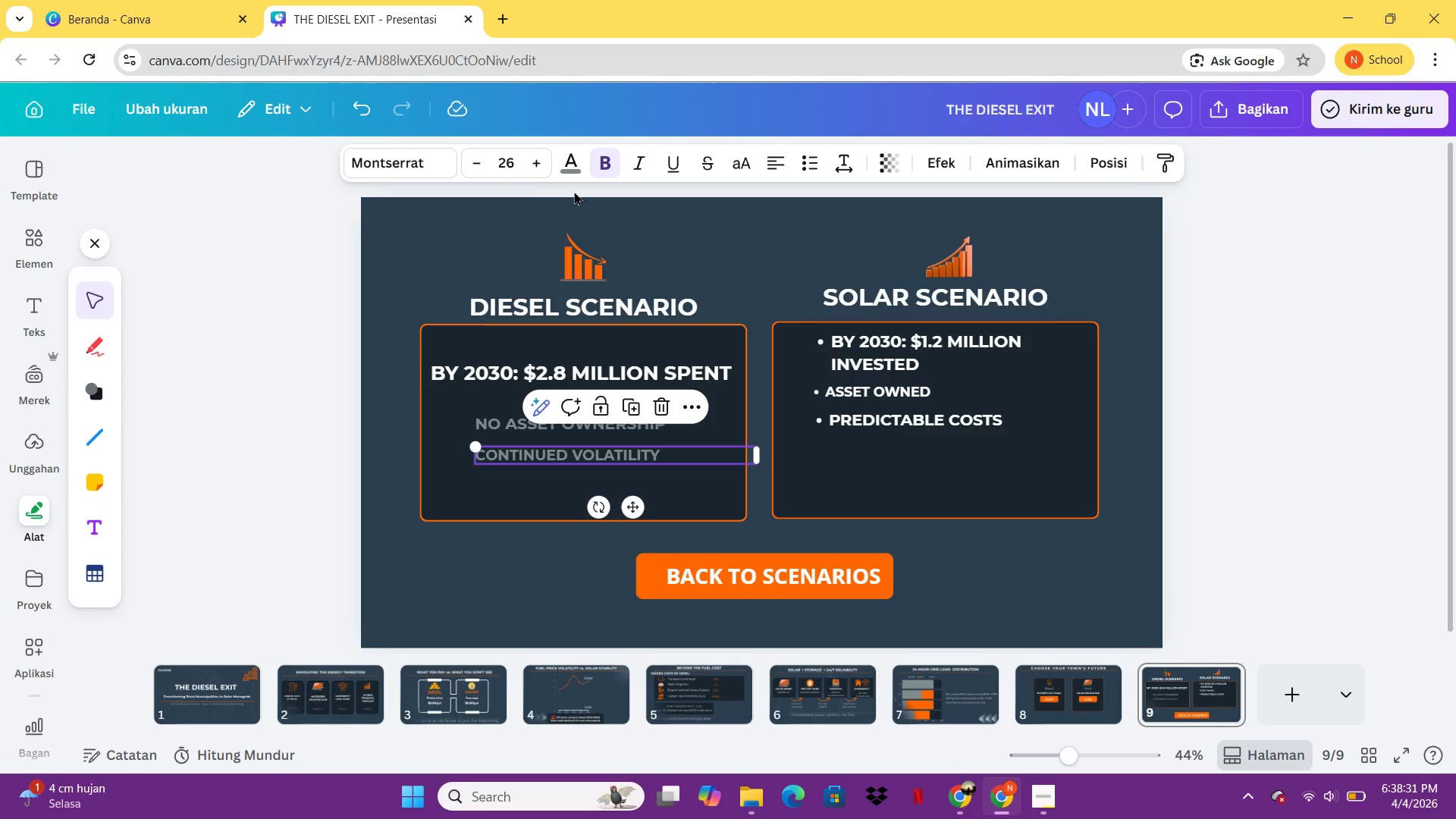 
double_click([538, 164])
 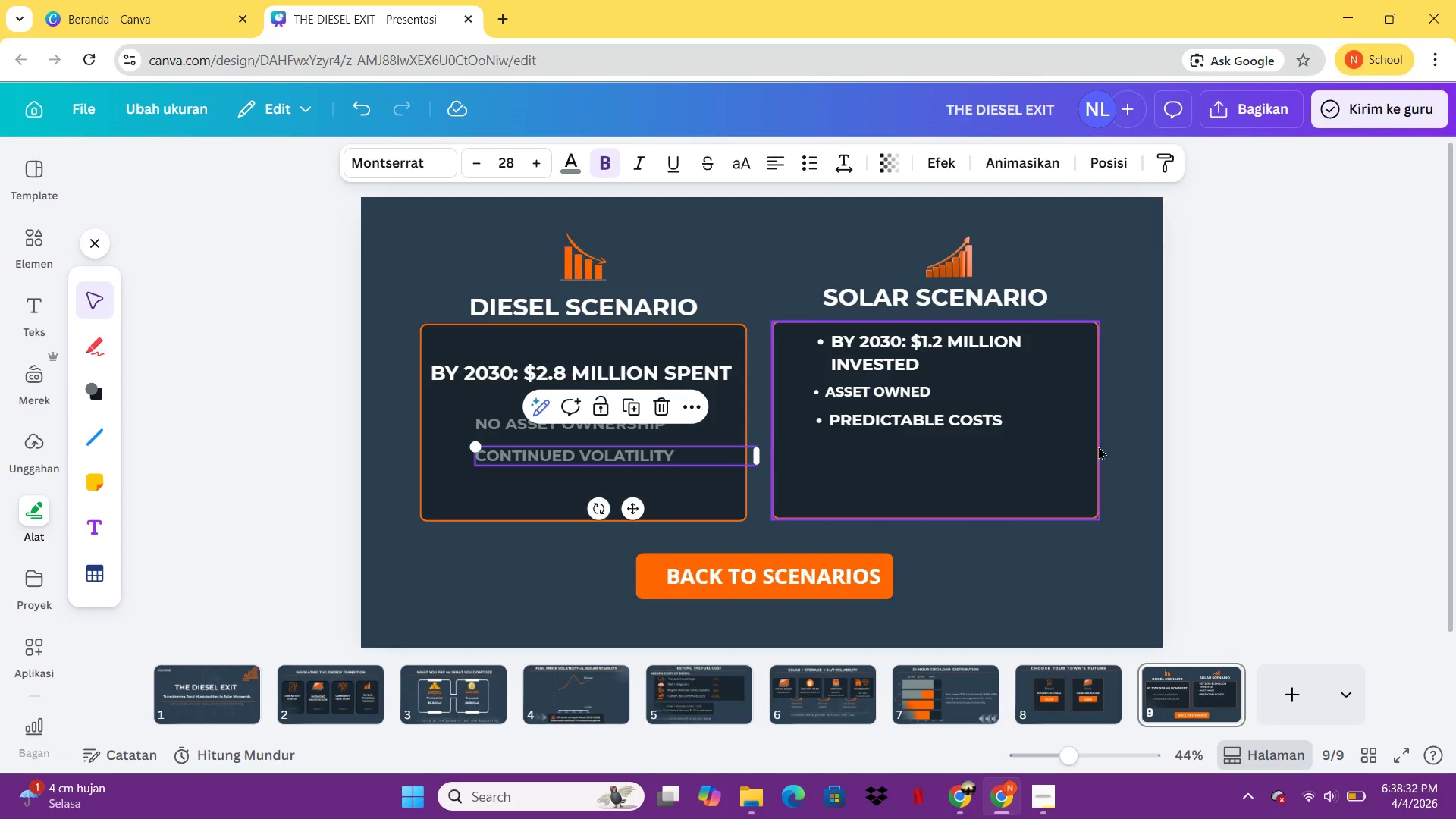 
left_click([1296, 411])
 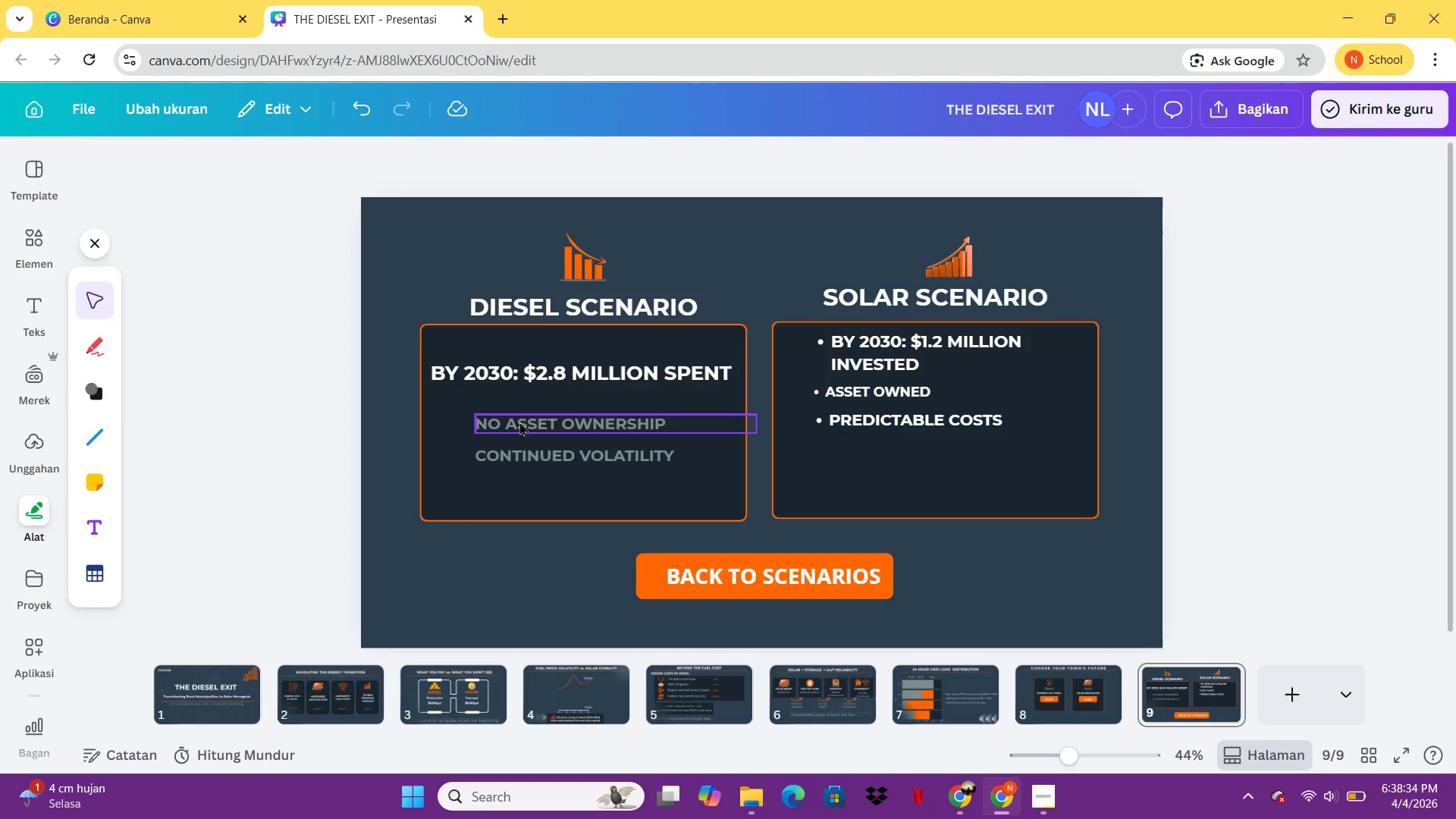 
double_click([532, 380])
 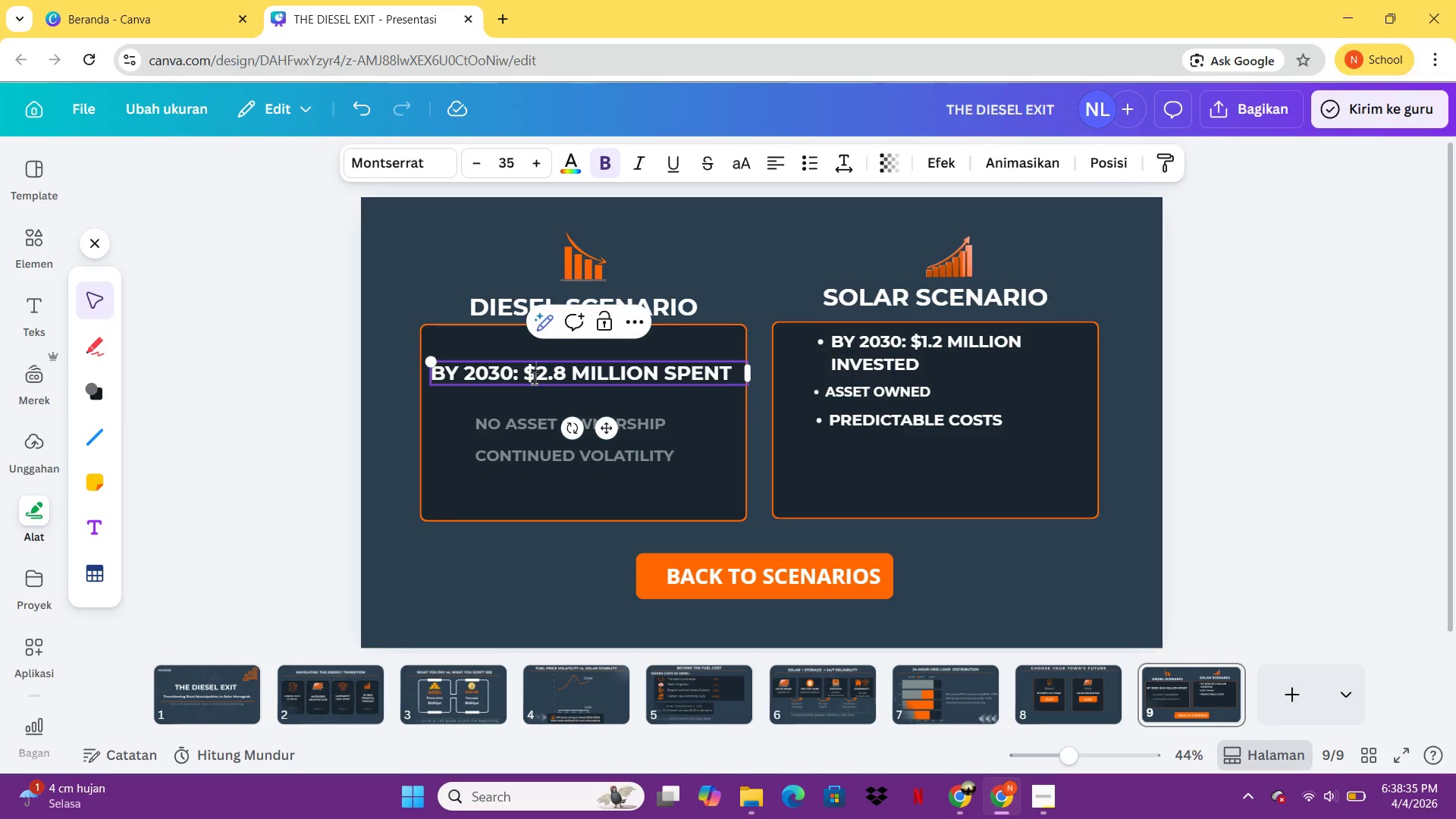 
left_click([530, 381])
 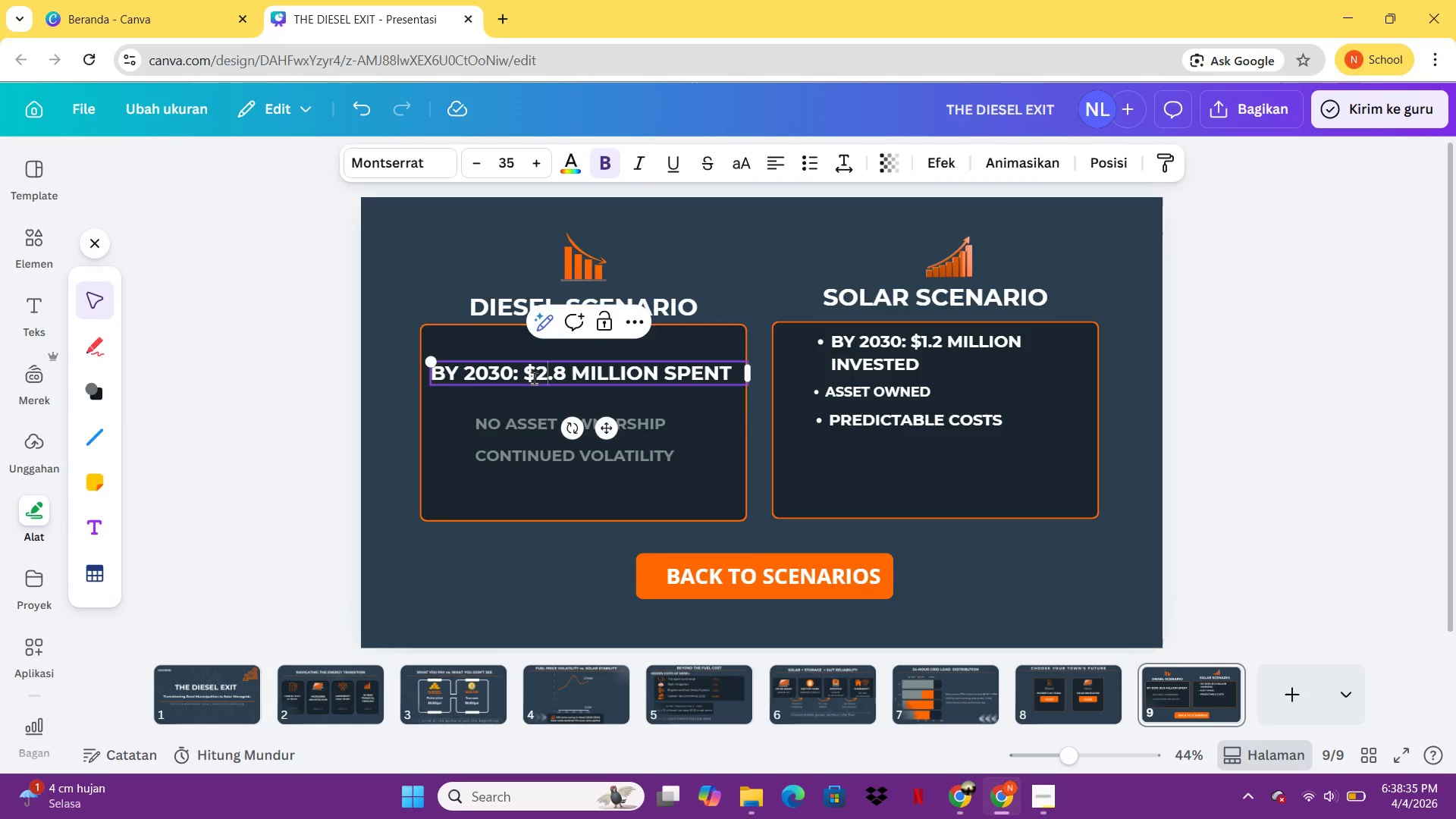 
key(ArrowRight)
 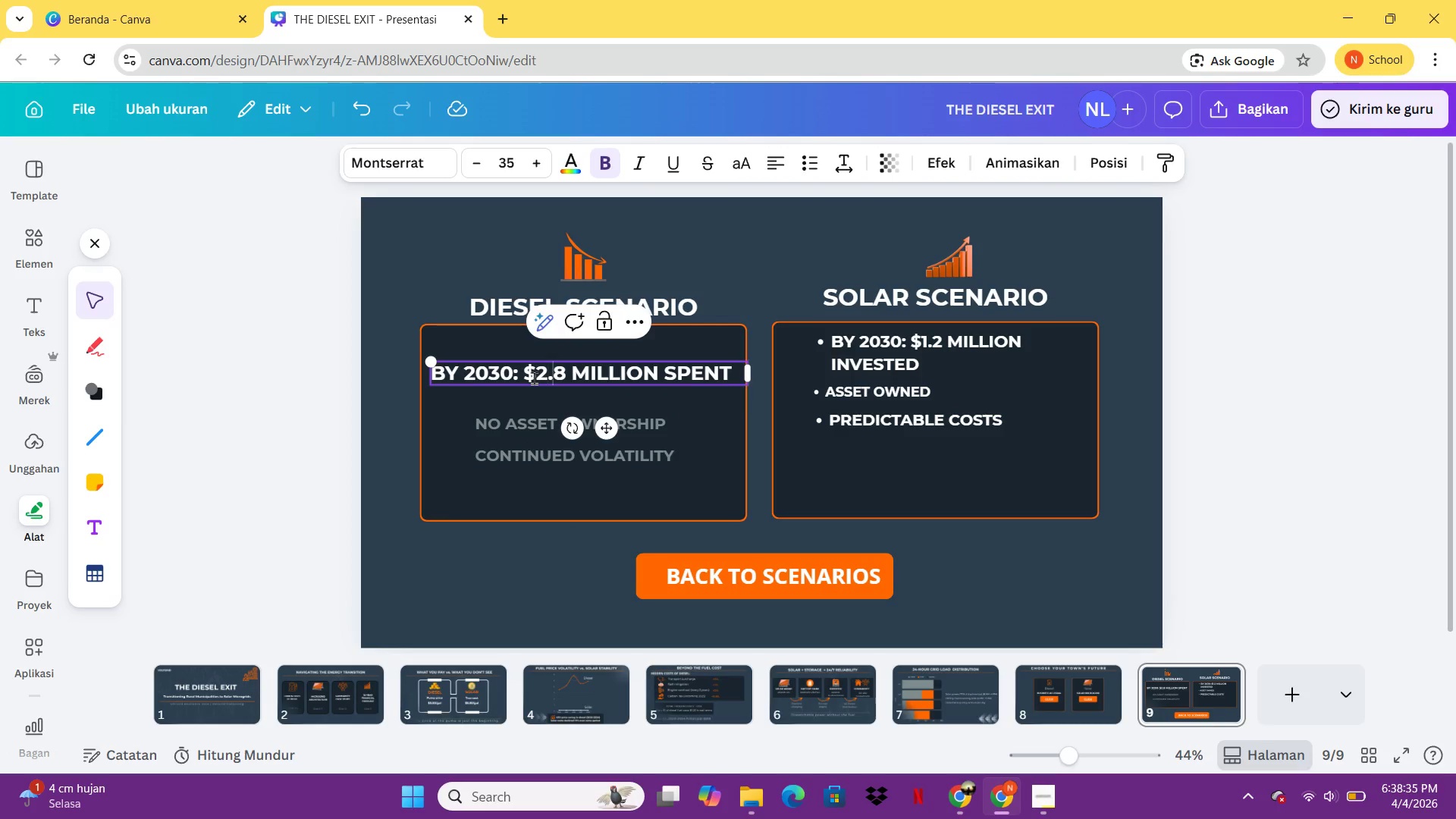 
key(ArrowRight)
 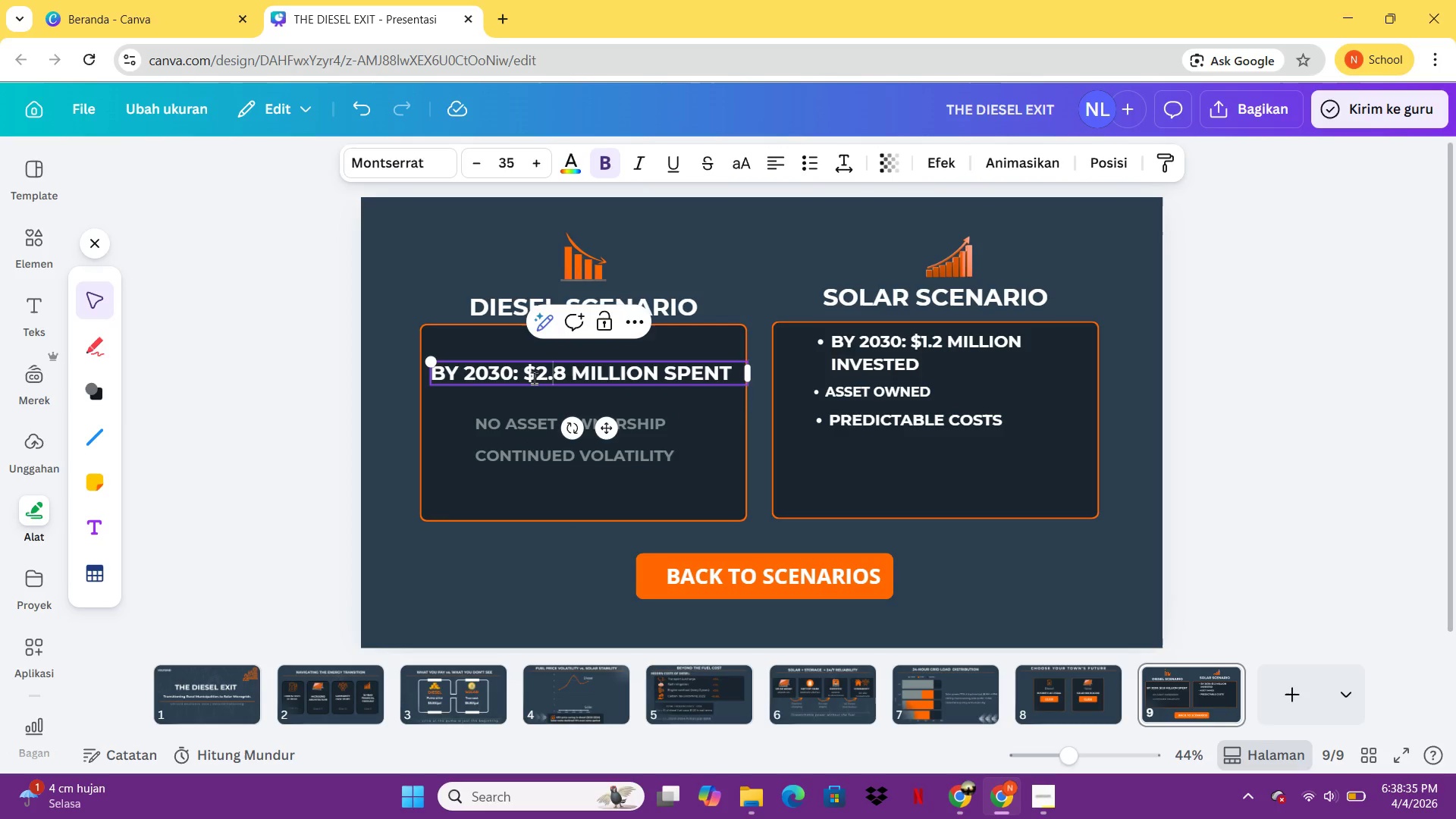 
key(ArrowRight)
 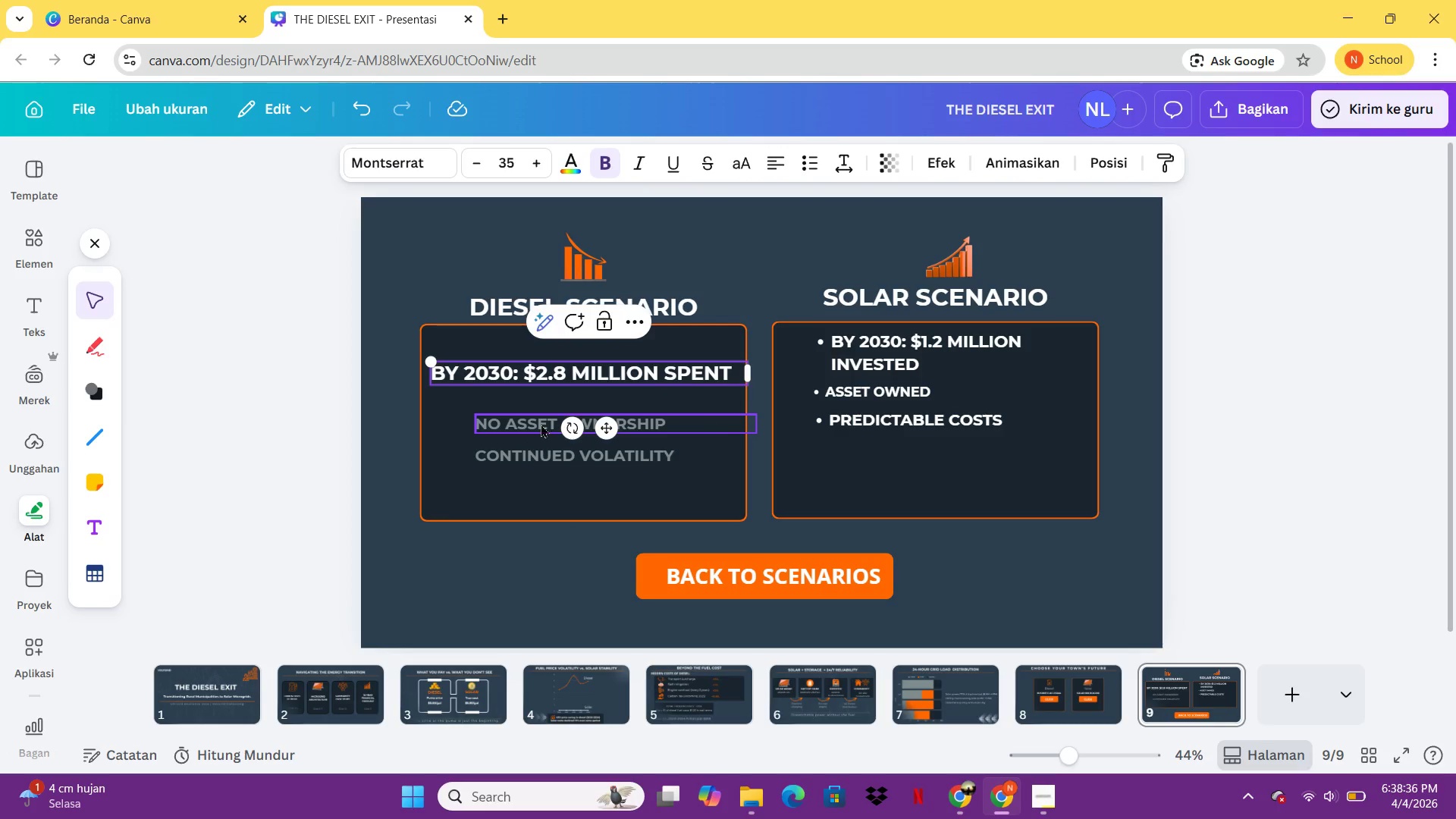 
left_click([265, 415])
 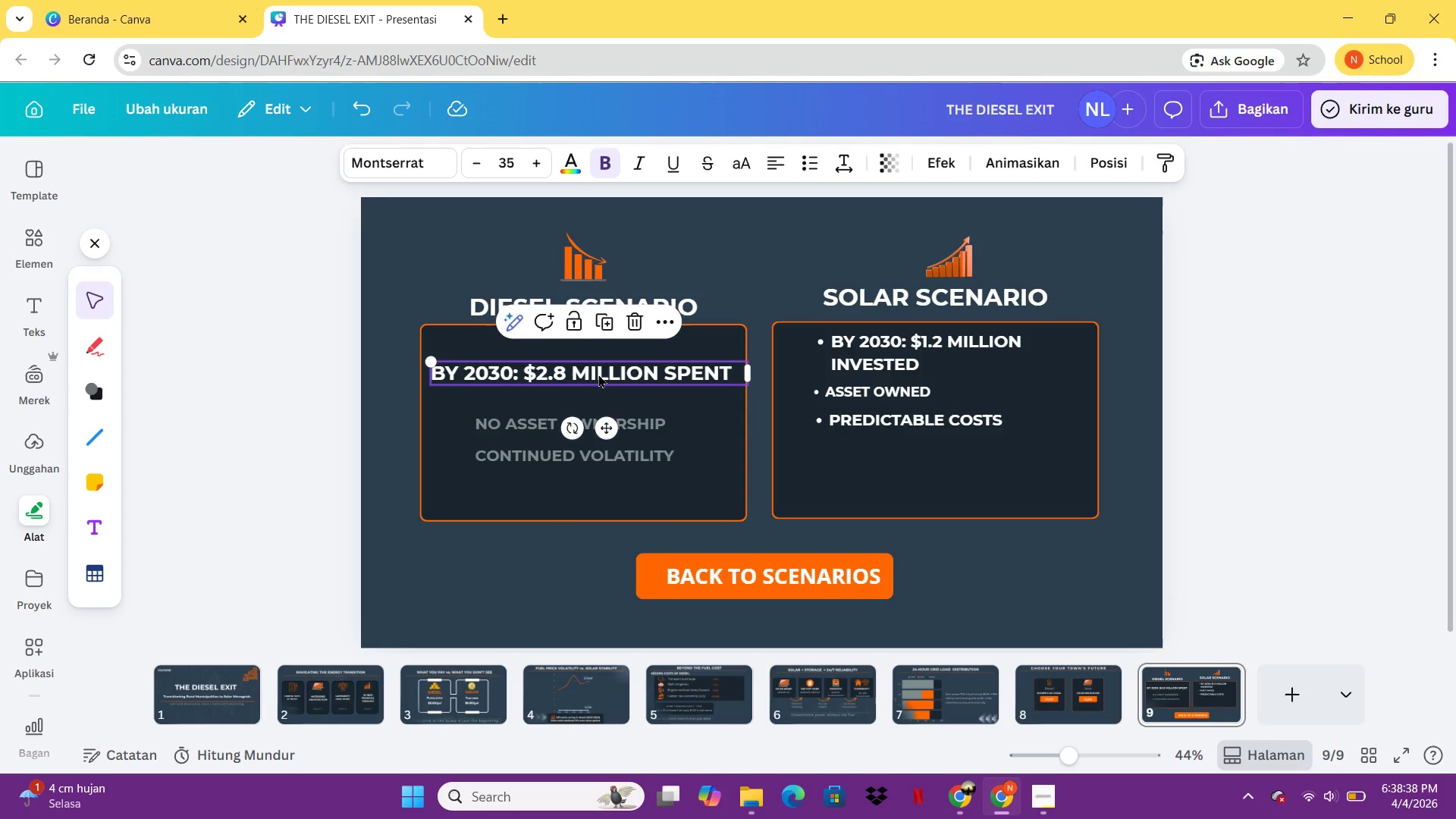 
key(ArrowRight)
 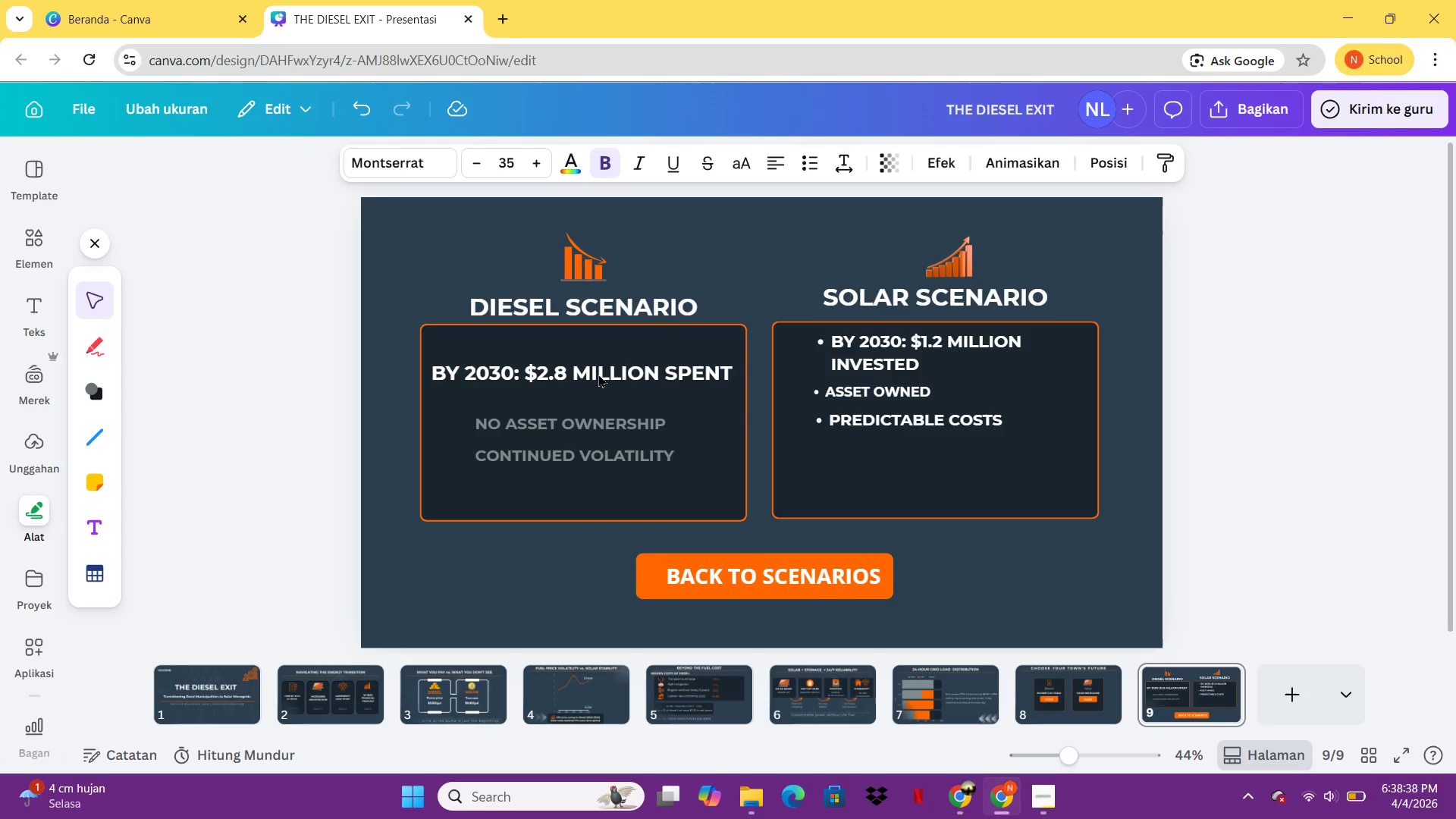 
key(ArrowRight)
 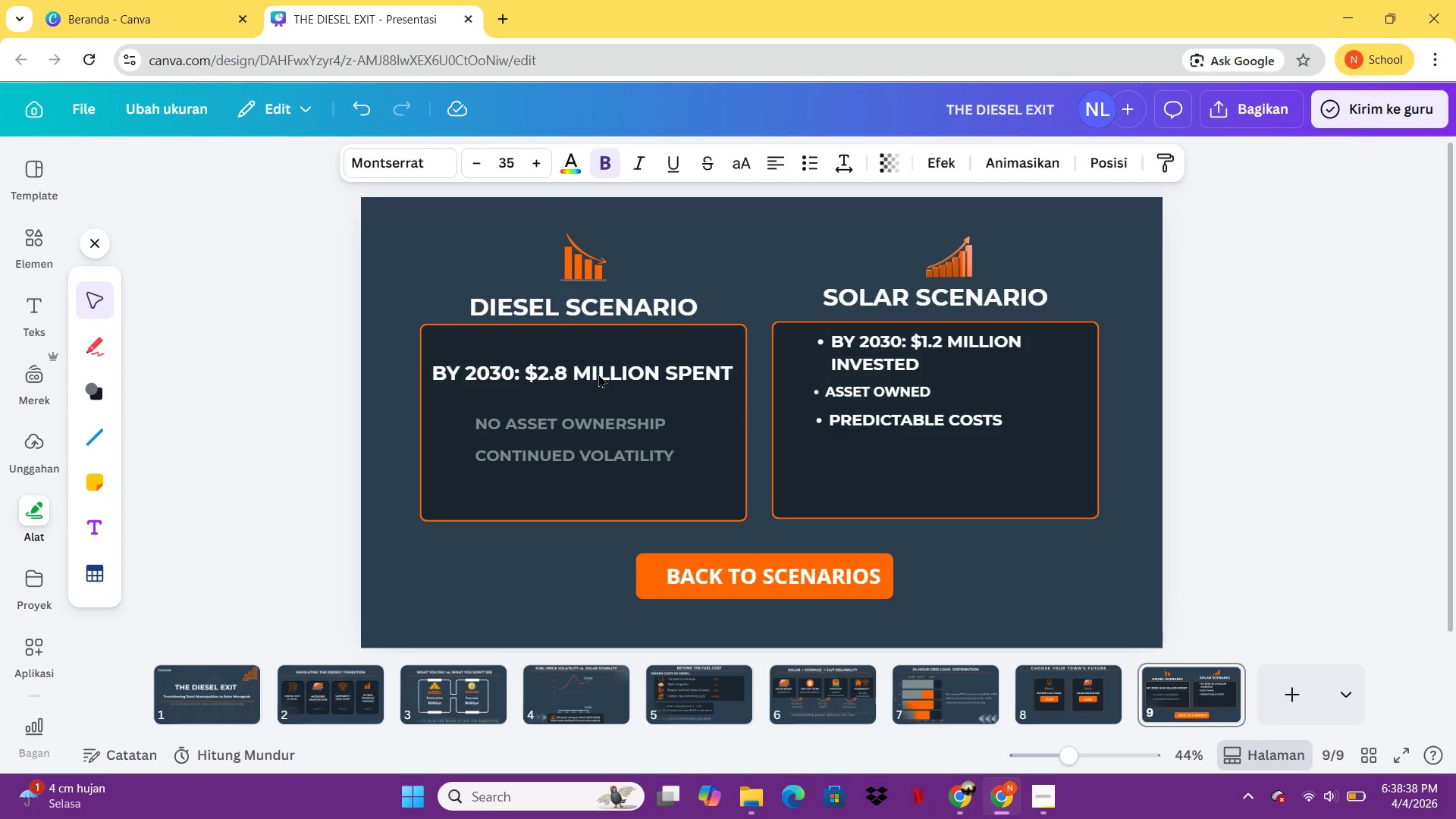 
key(ArrowRight)
 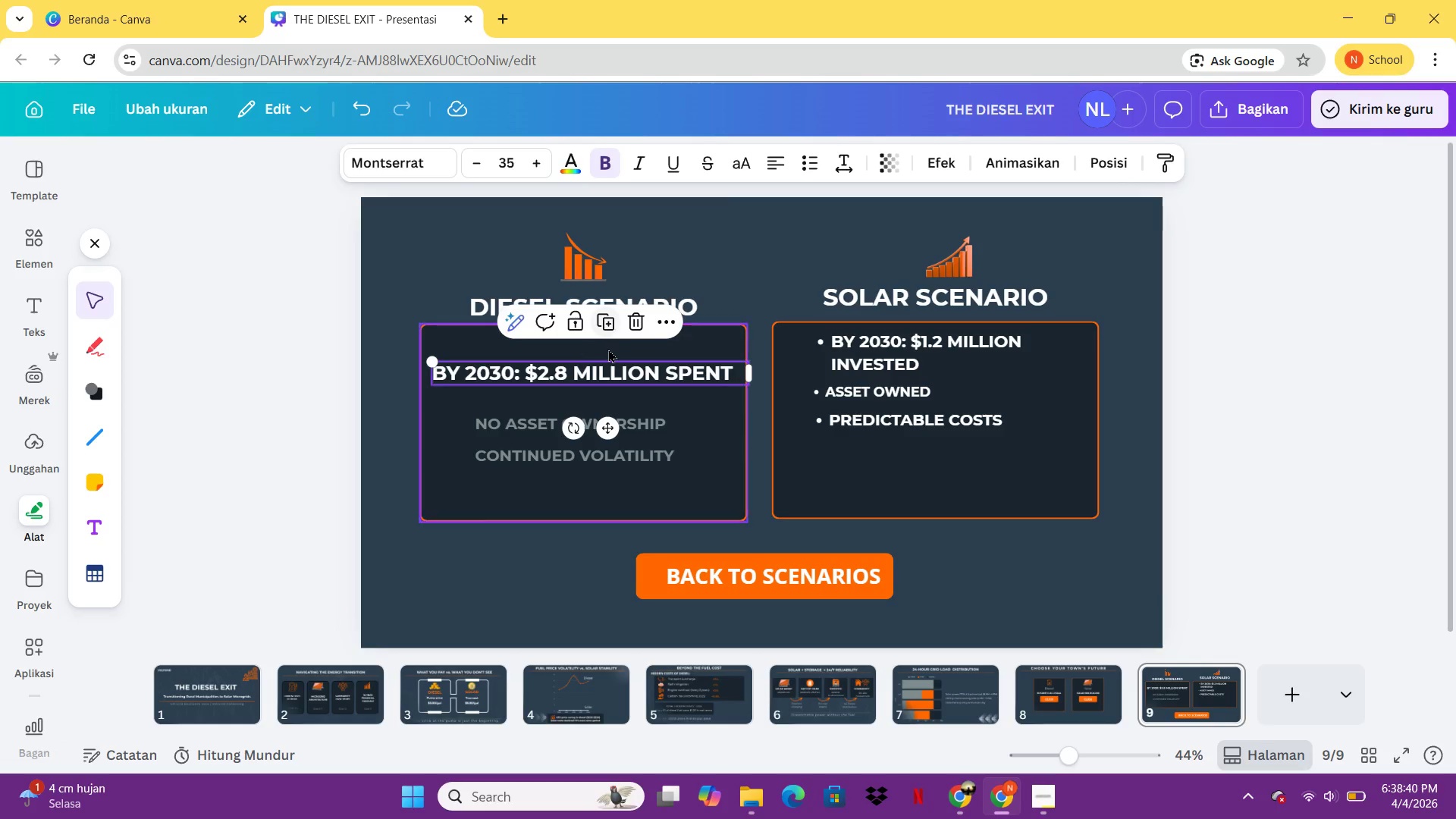 
left_click_drag(start_coordinate=[540, 426], to_coordinate=[541, 418])
 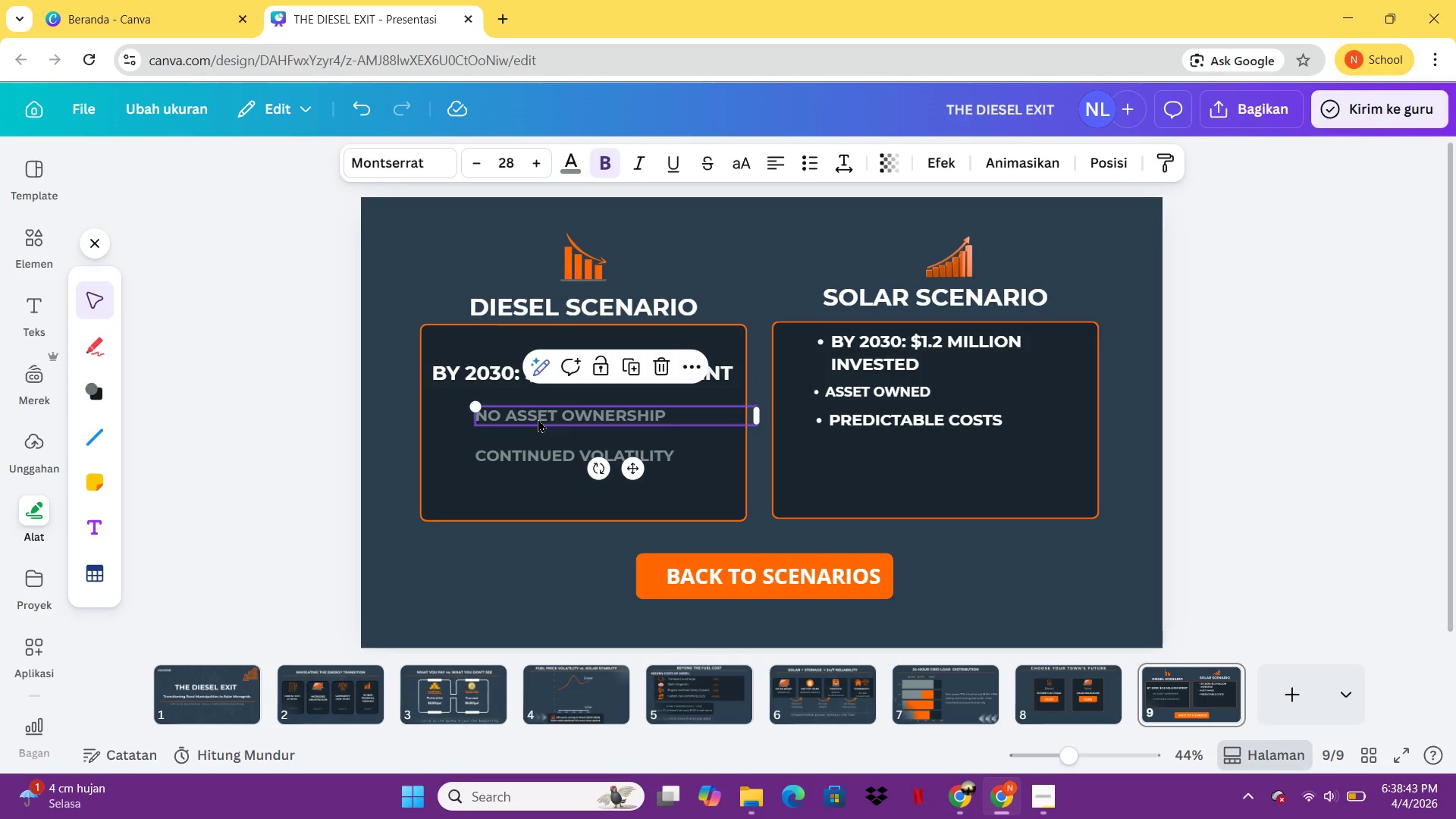 
left_click_drag(start_coordinate=[538, 418], to_coordinate=[552, 414])
 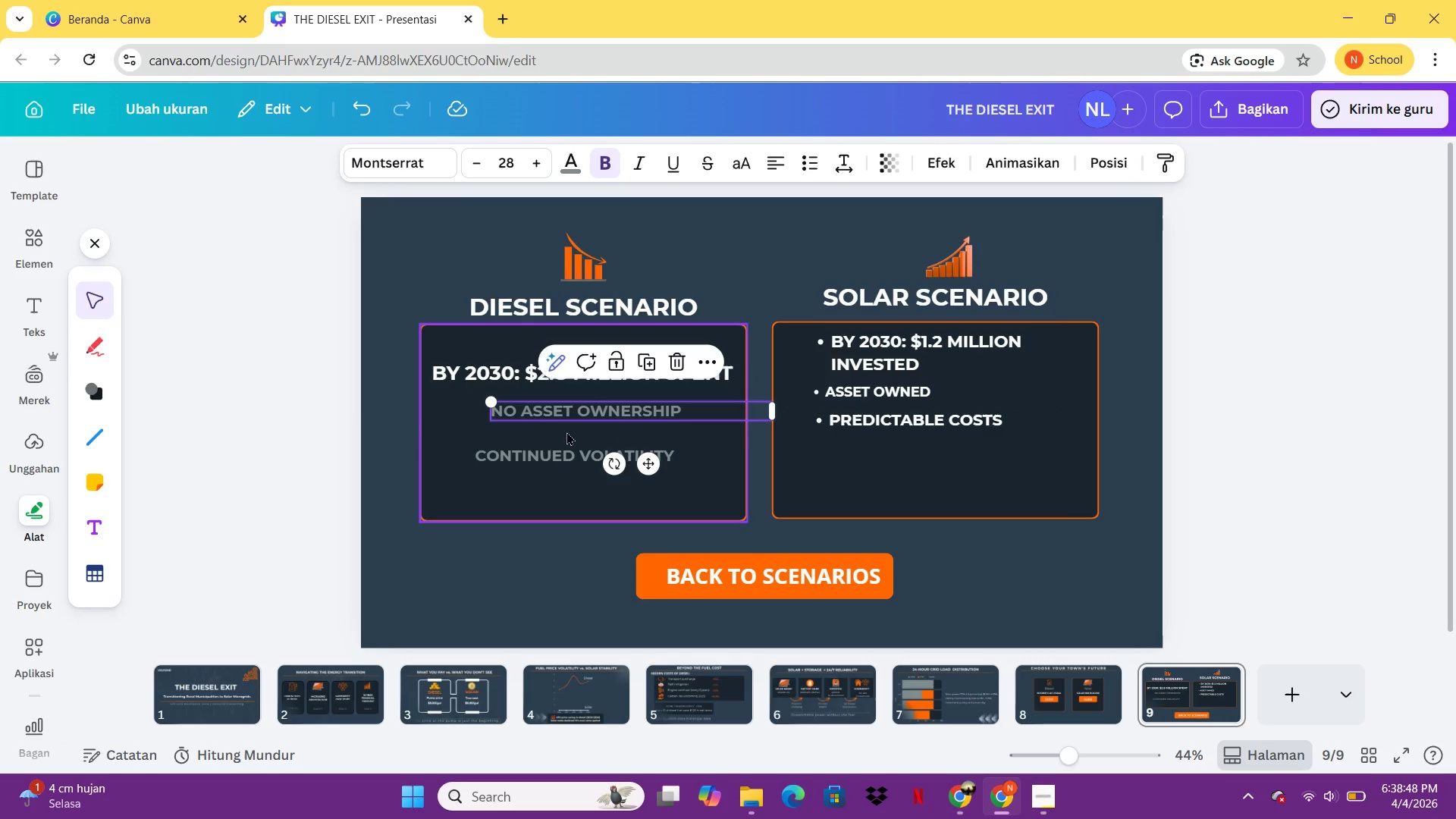 
left_click_drag(start_coordinate=[540, 454], to_coordinate=[551, 443])
 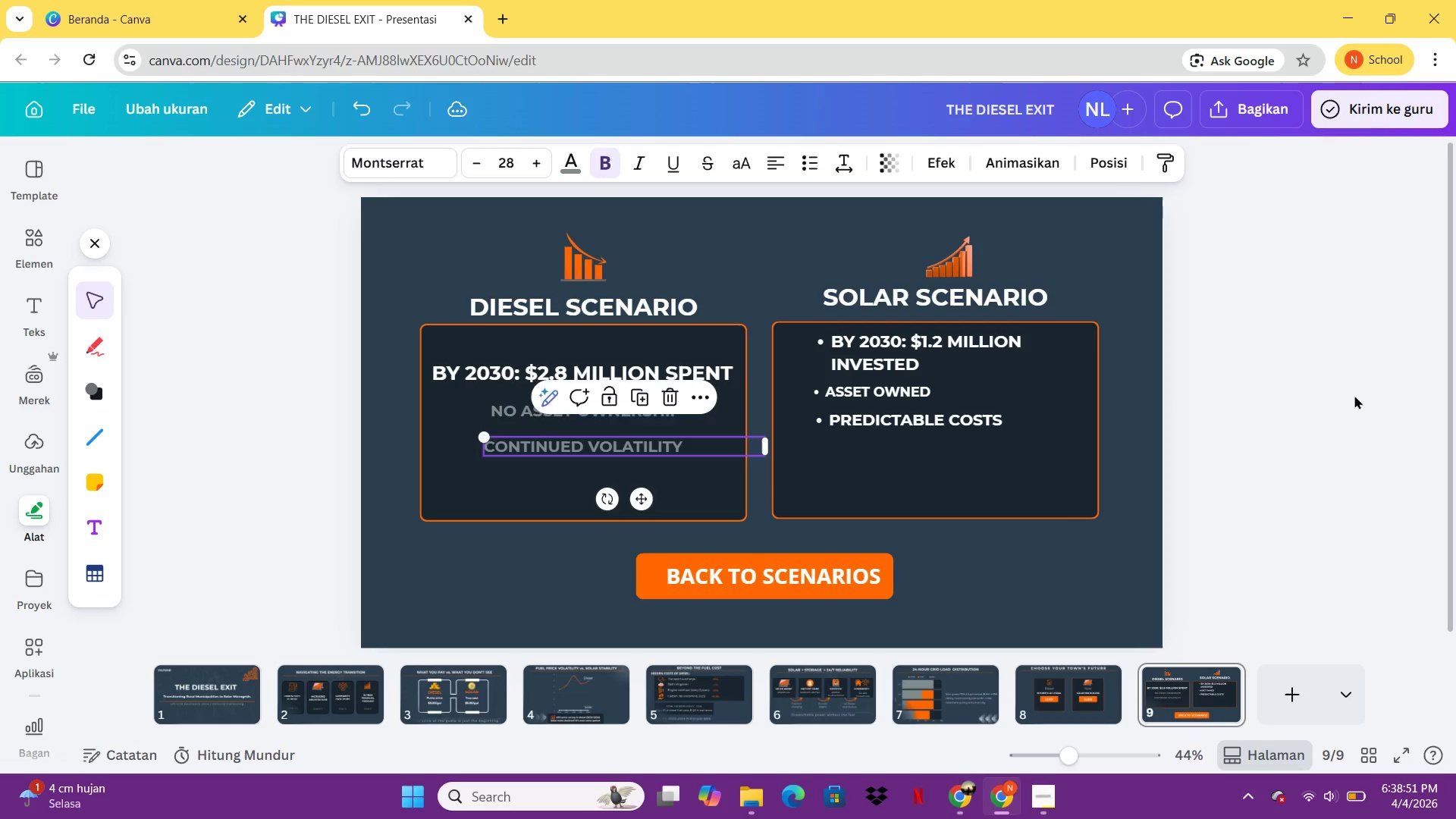 
left_click([1356, 395])
 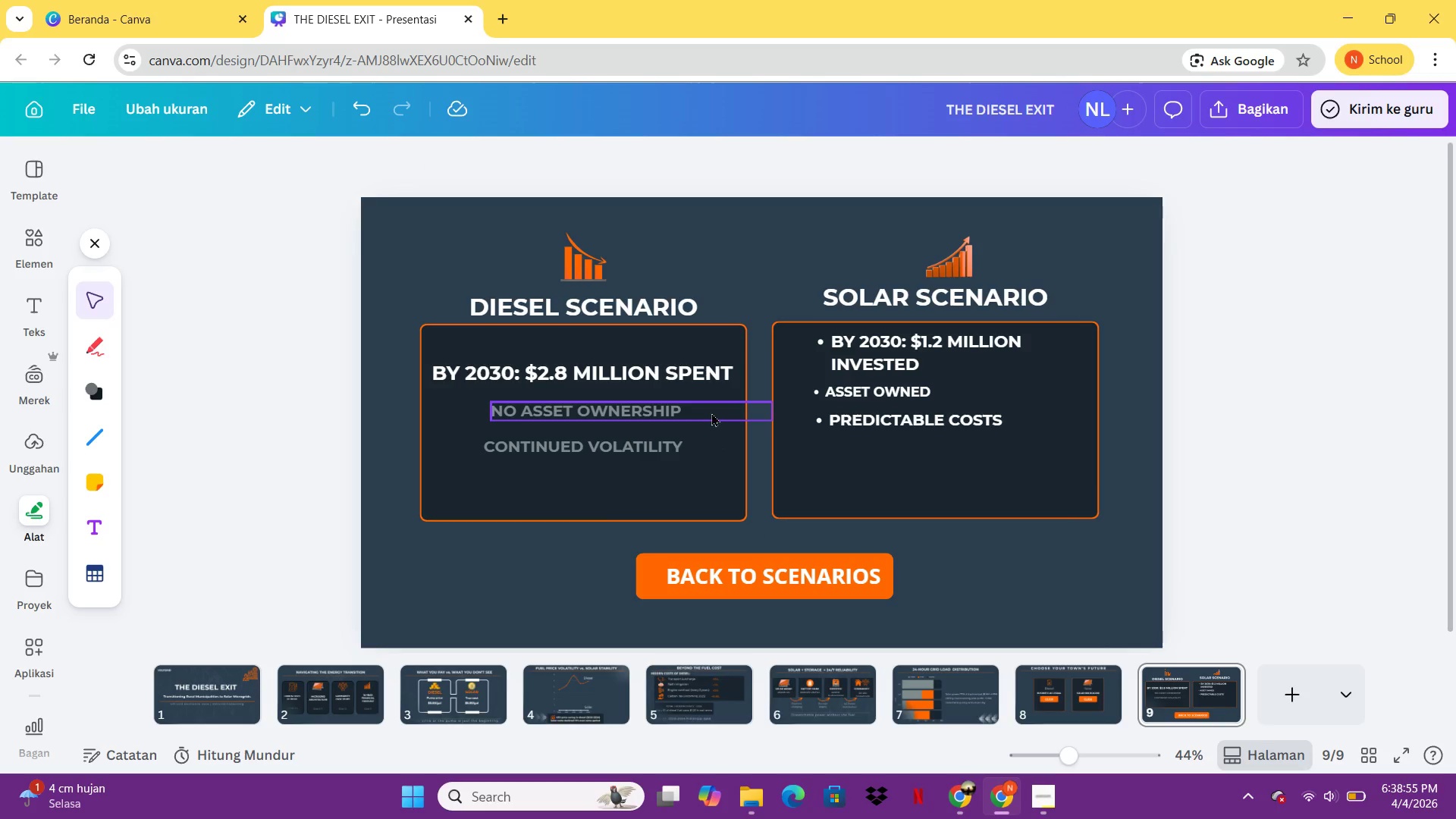 
left_click_drag(start_coordinate=[653, 450], to_coordinate=[655, 460])
 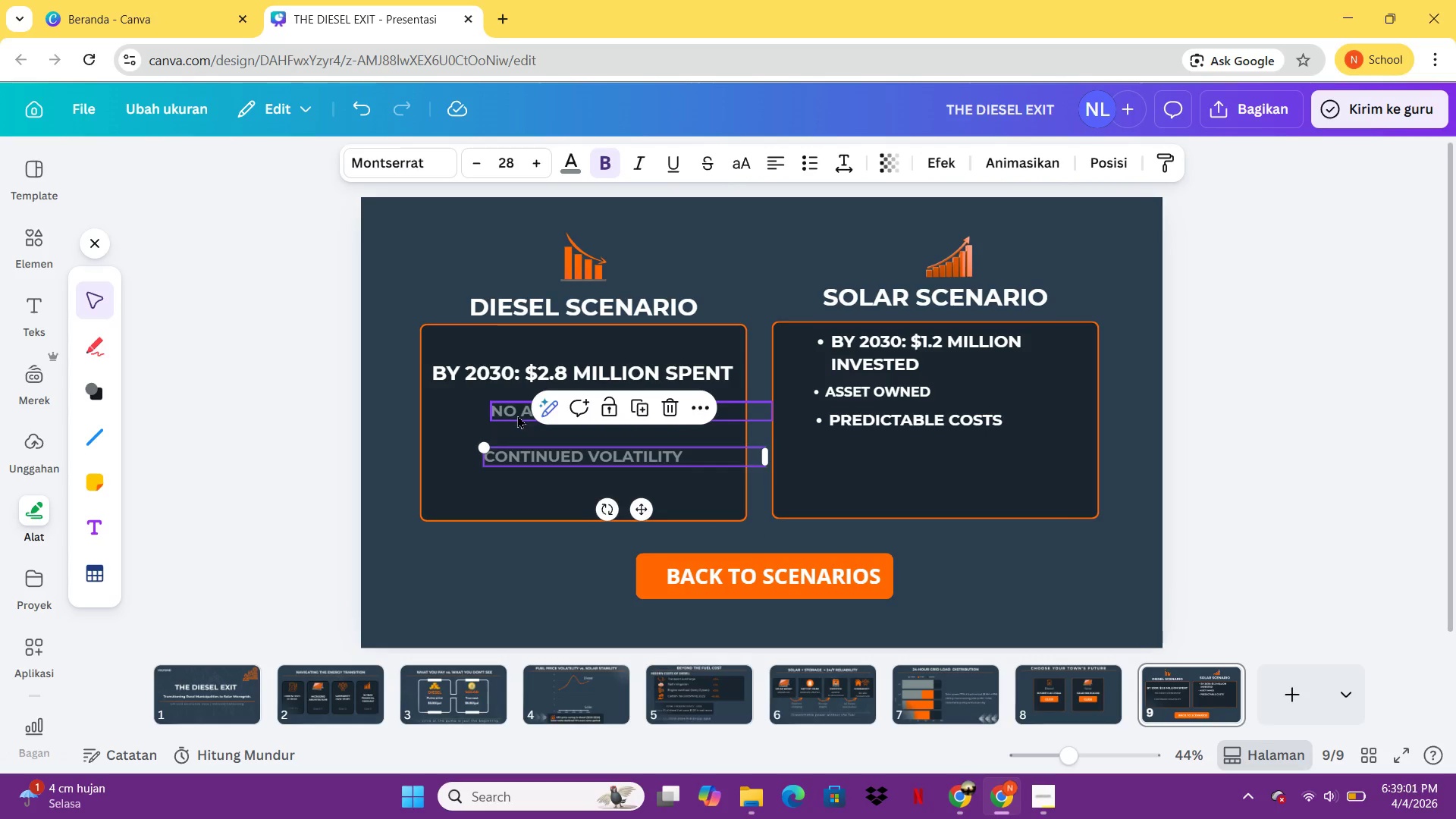 
double_click([513, 414])
 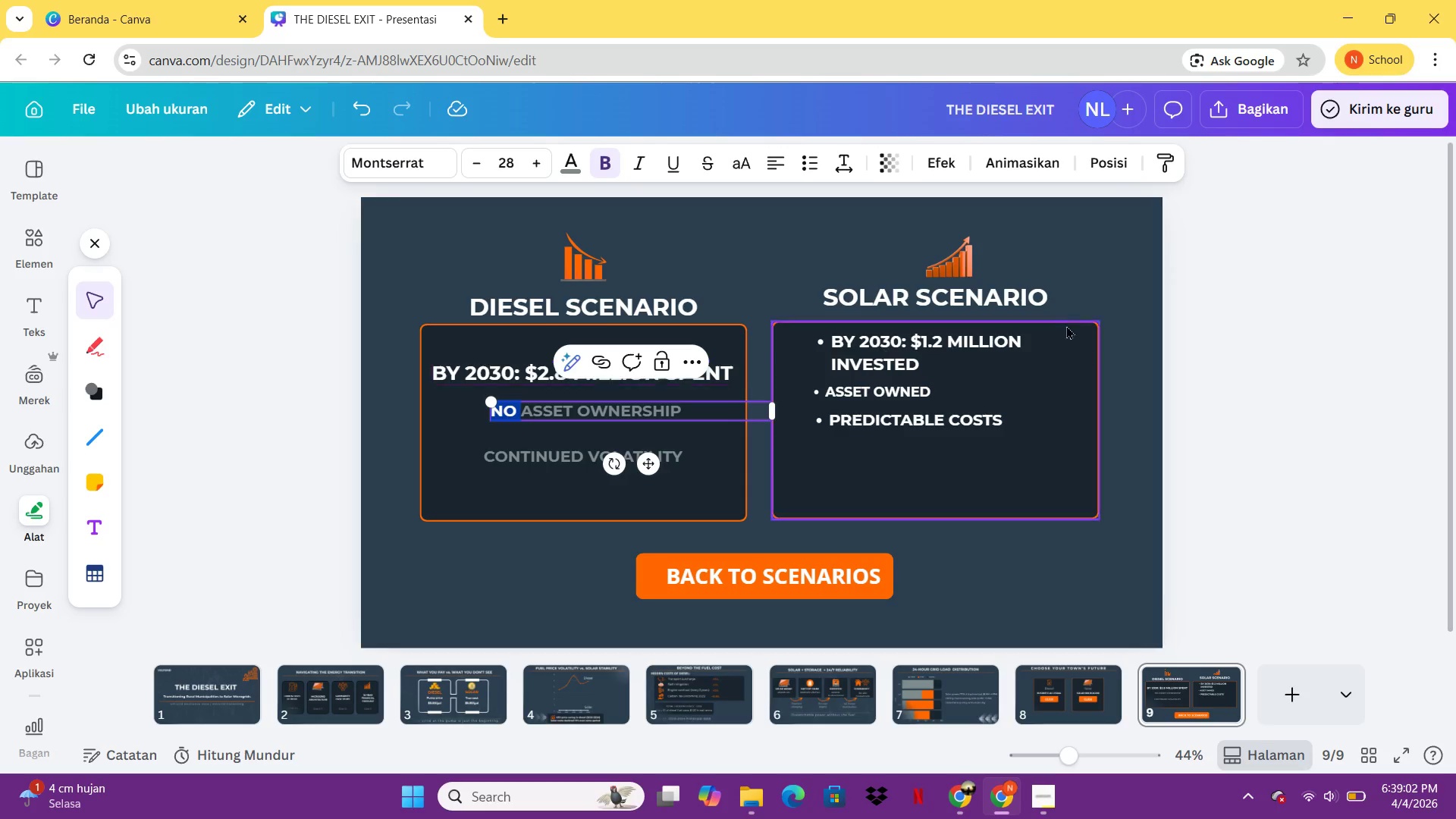 
left_click([1455, 340])
 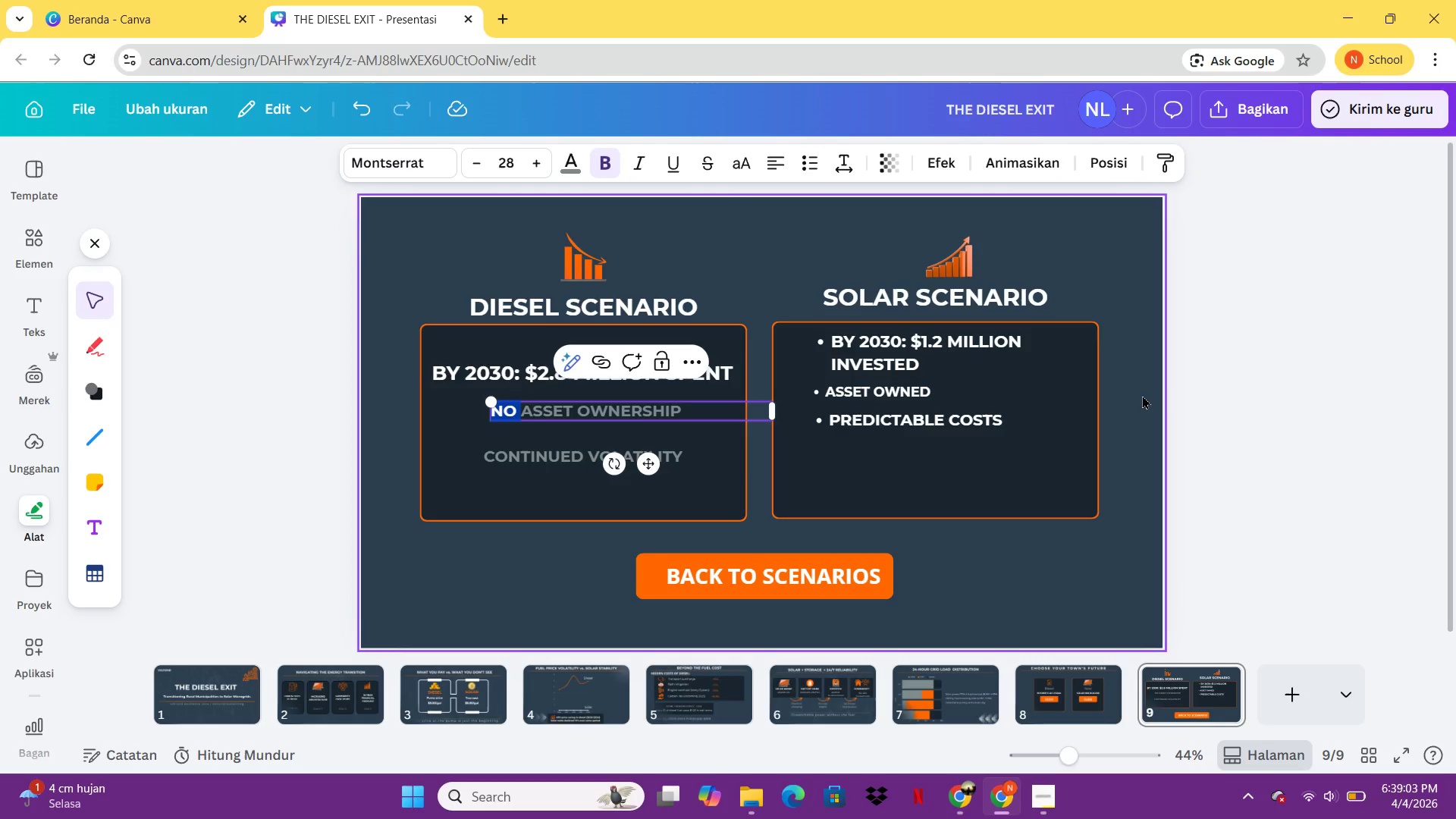 
left_click([1220, 407])
 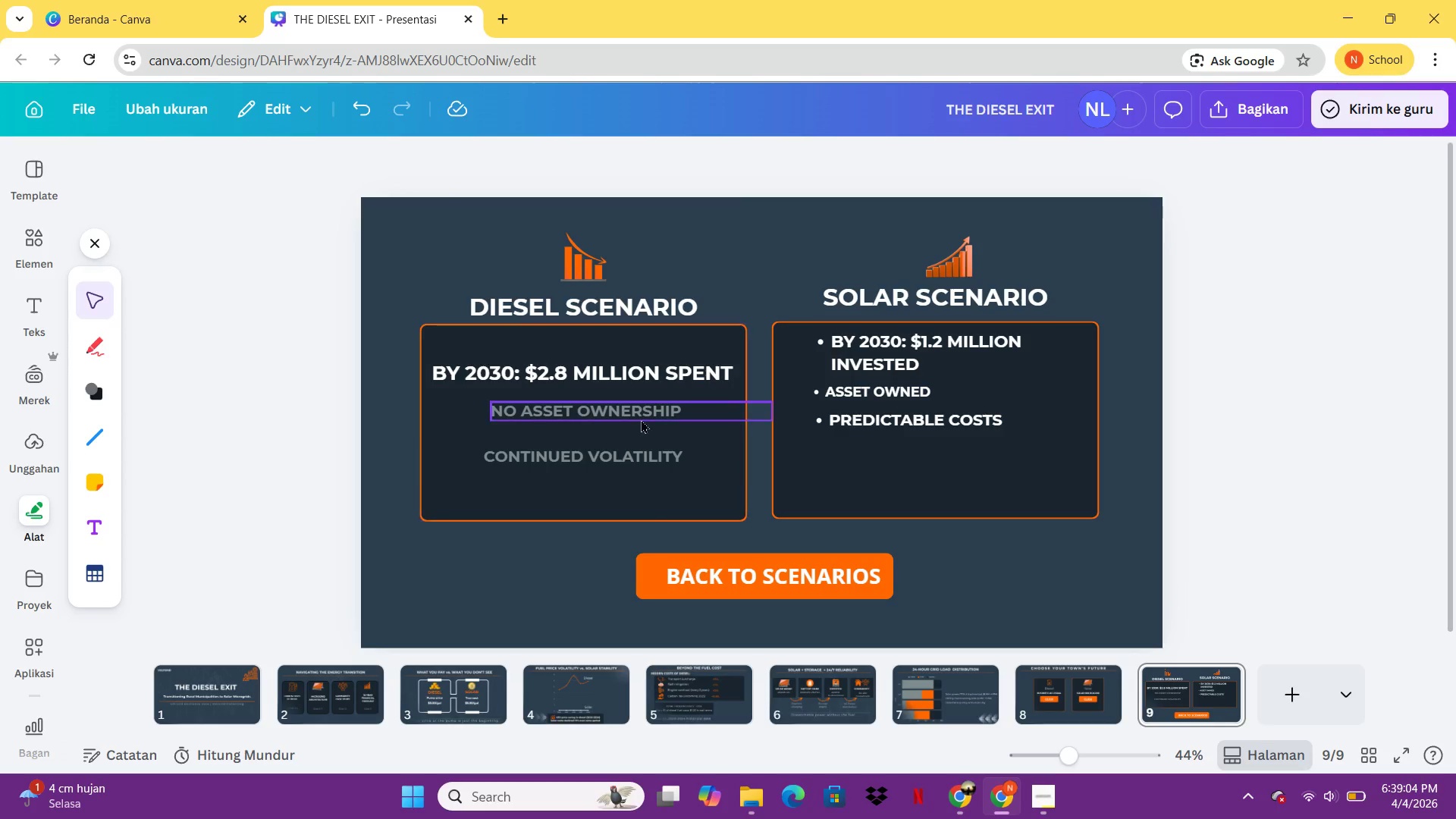 
left_click_drag(start_coordinate=[640, 417], to_coordinate=[632, 429])
 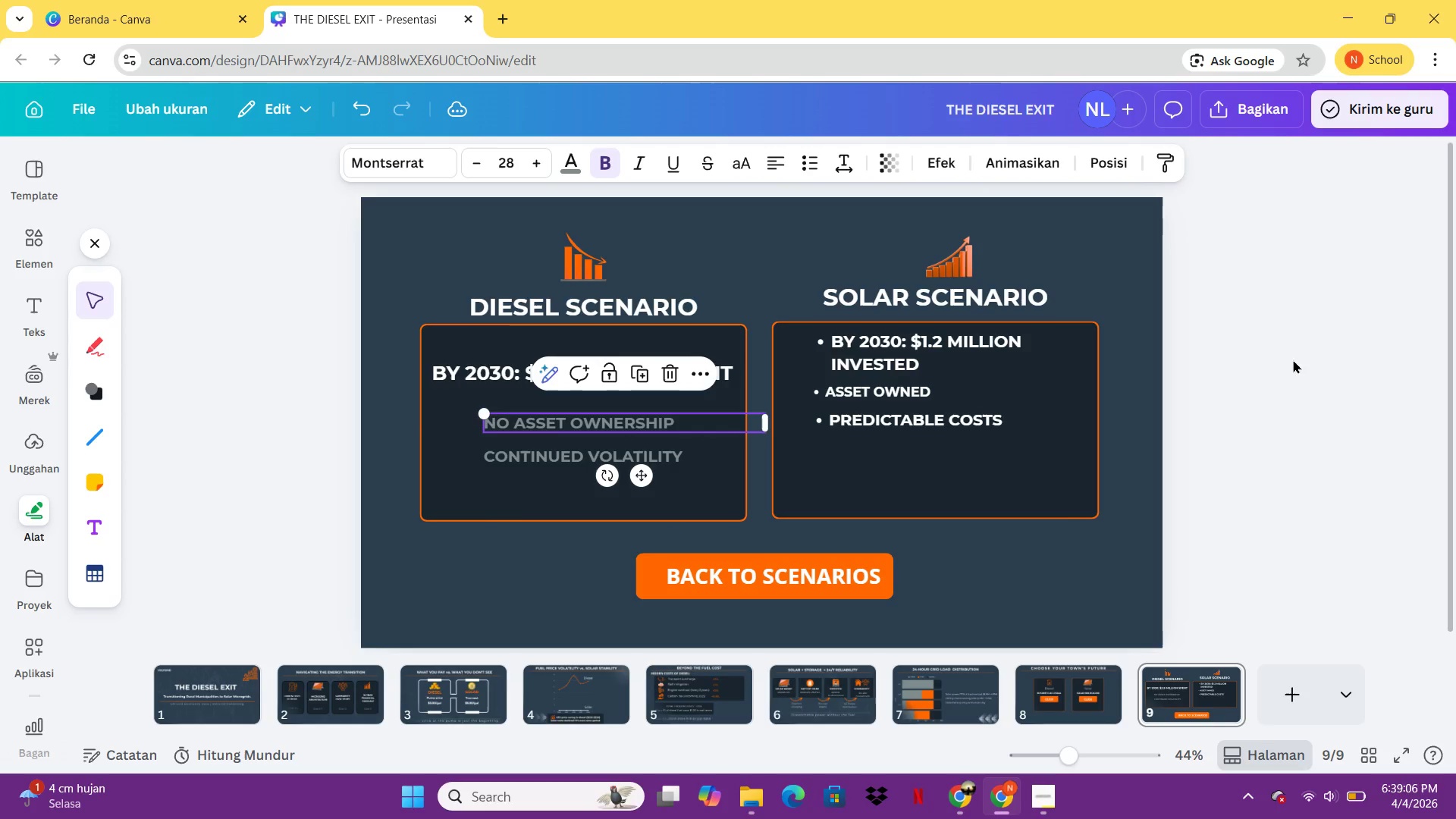 
left_click([1329, 362])
 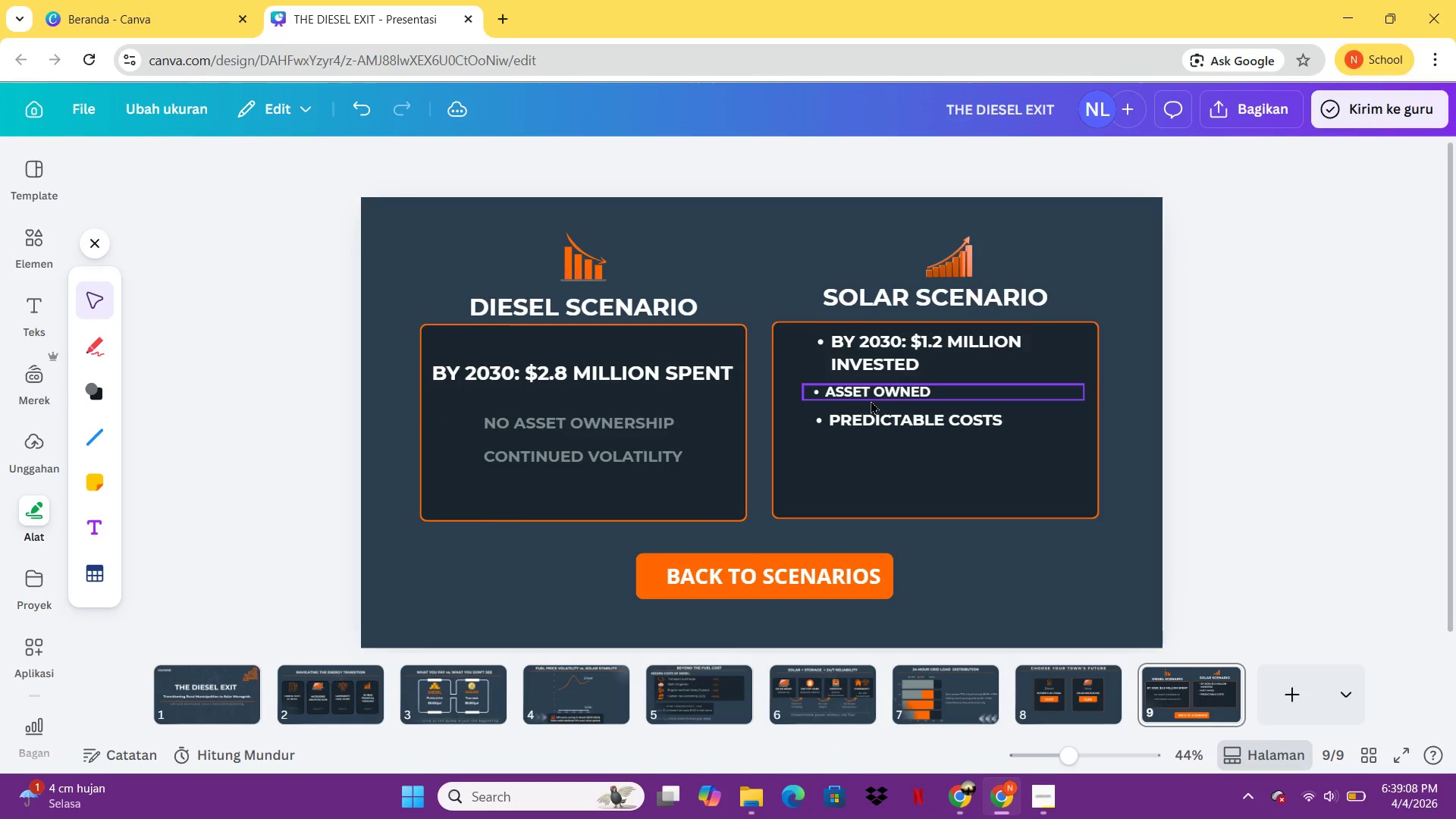 
left_click_drag(start_coordinate=[871, 410], to_coordinate=[866, 447])
 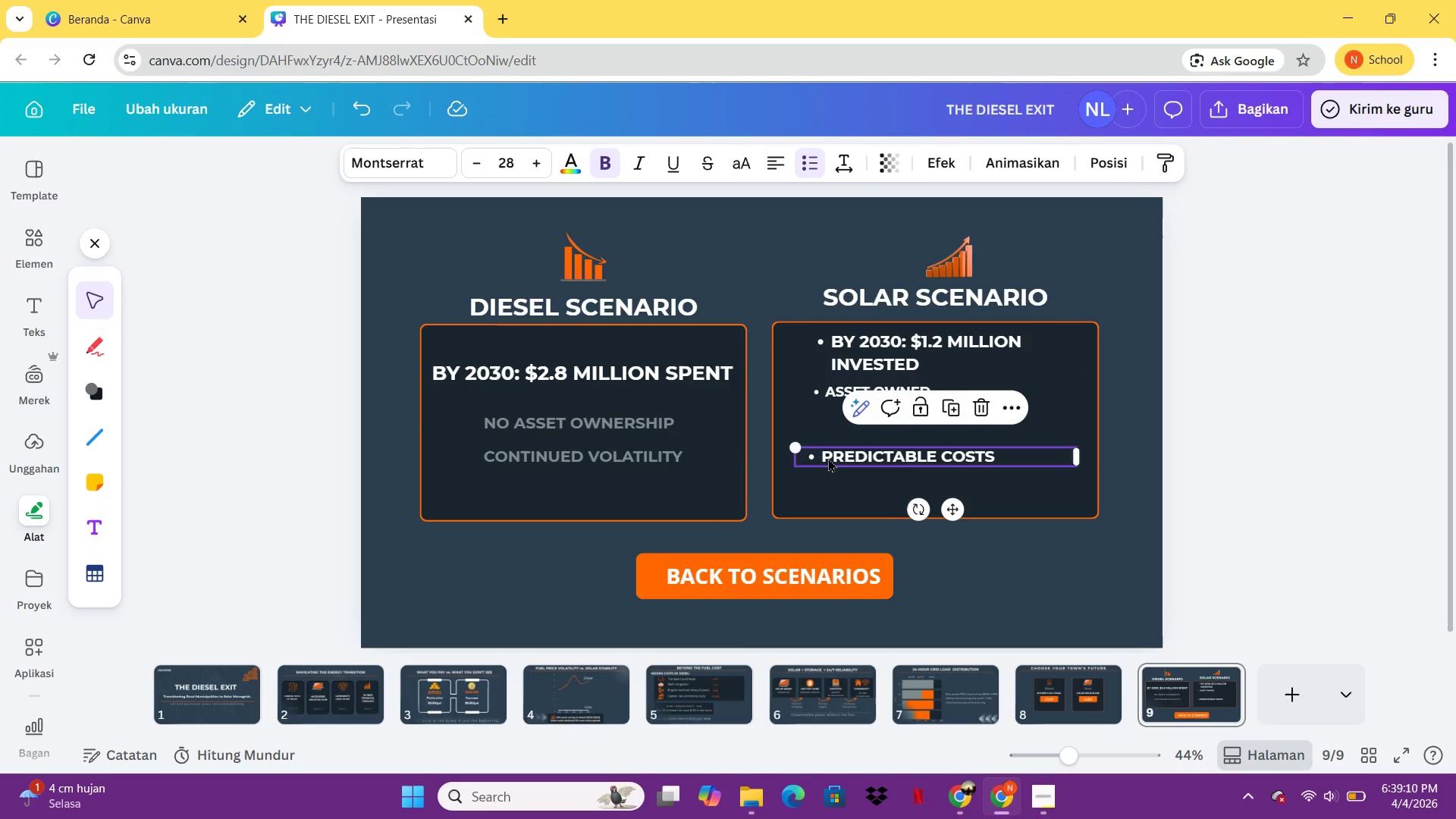 
left_click([828, 456])
 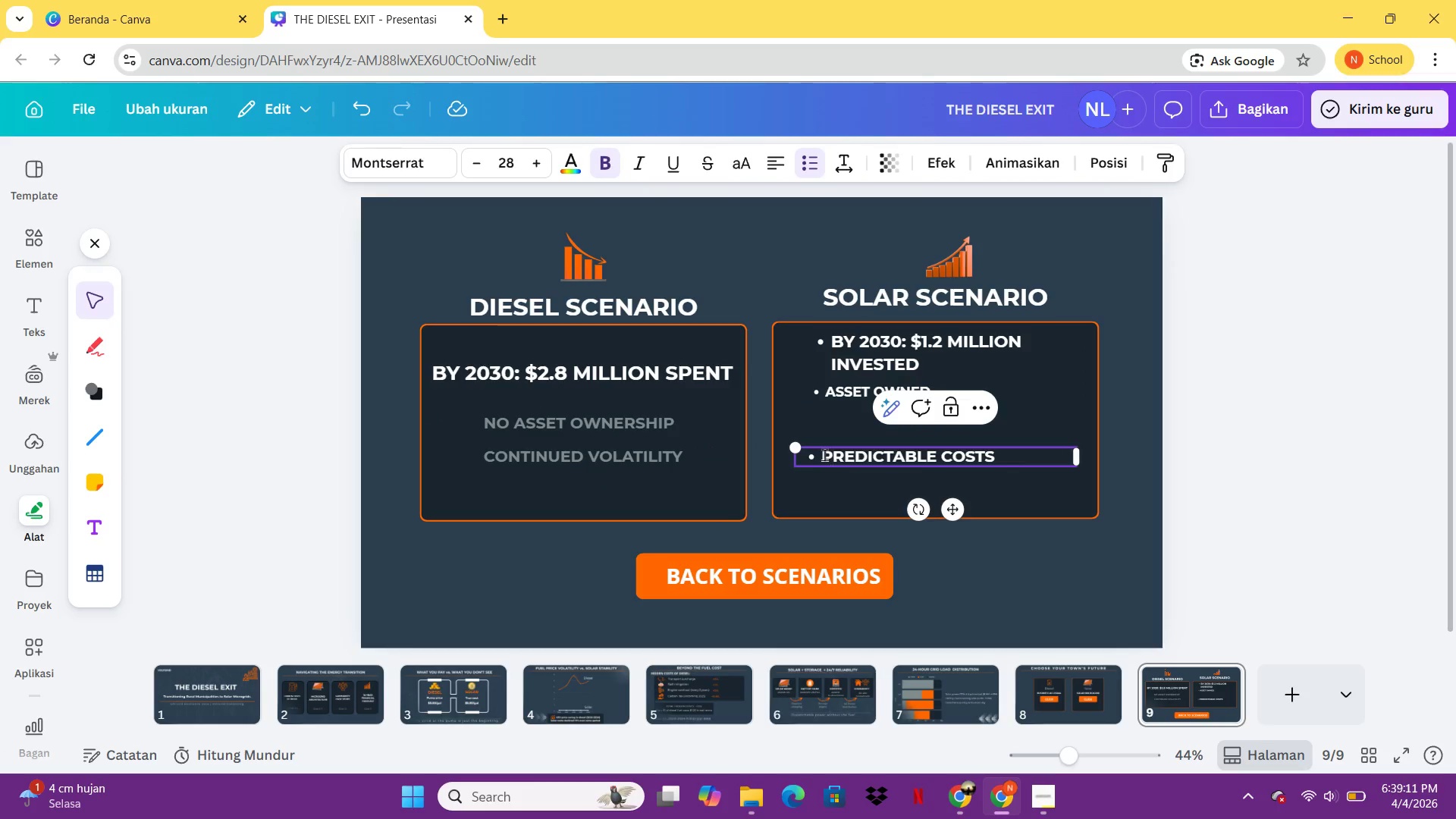 
left_click([824, 454])
 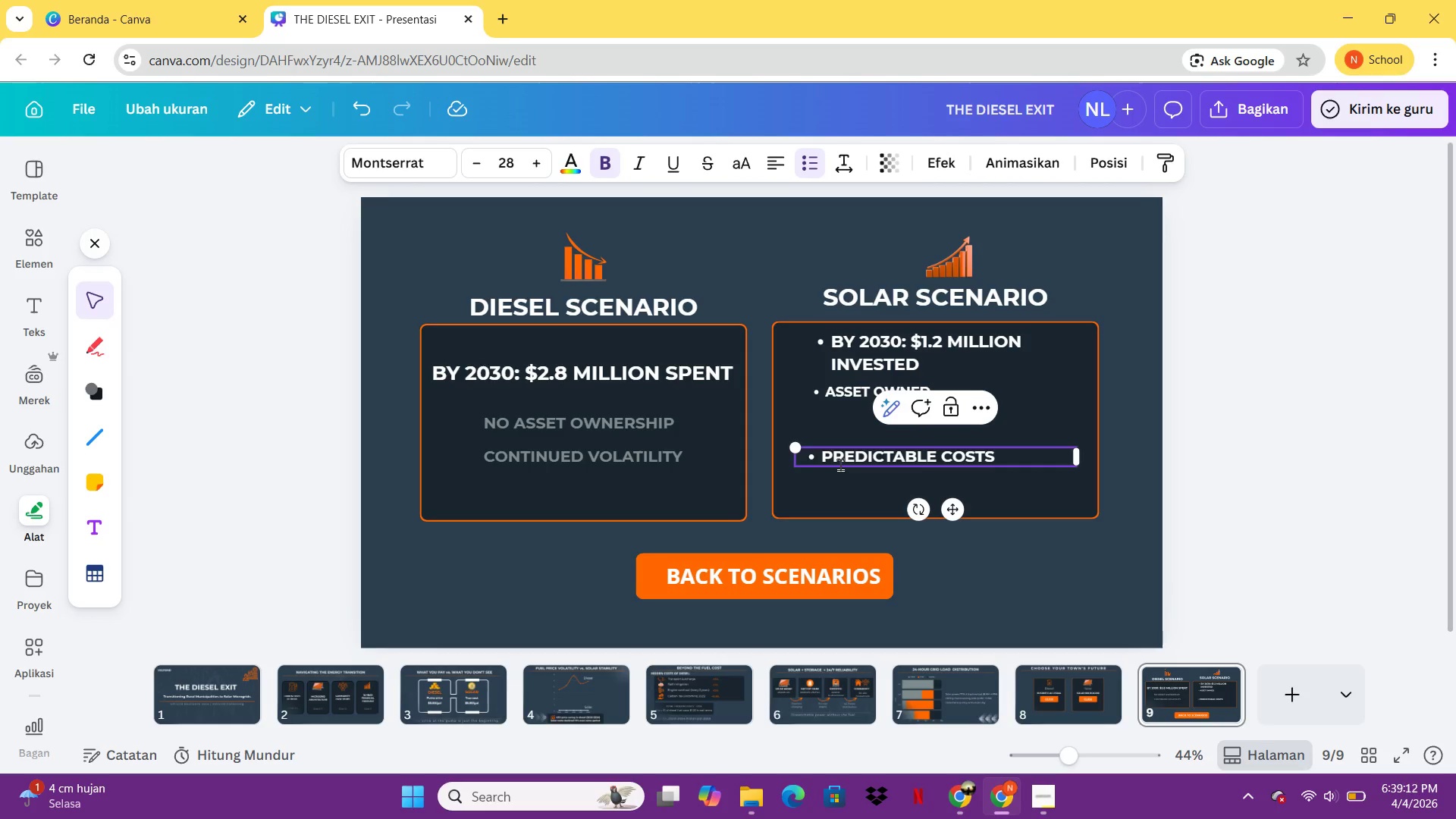 
key(Backspace)
 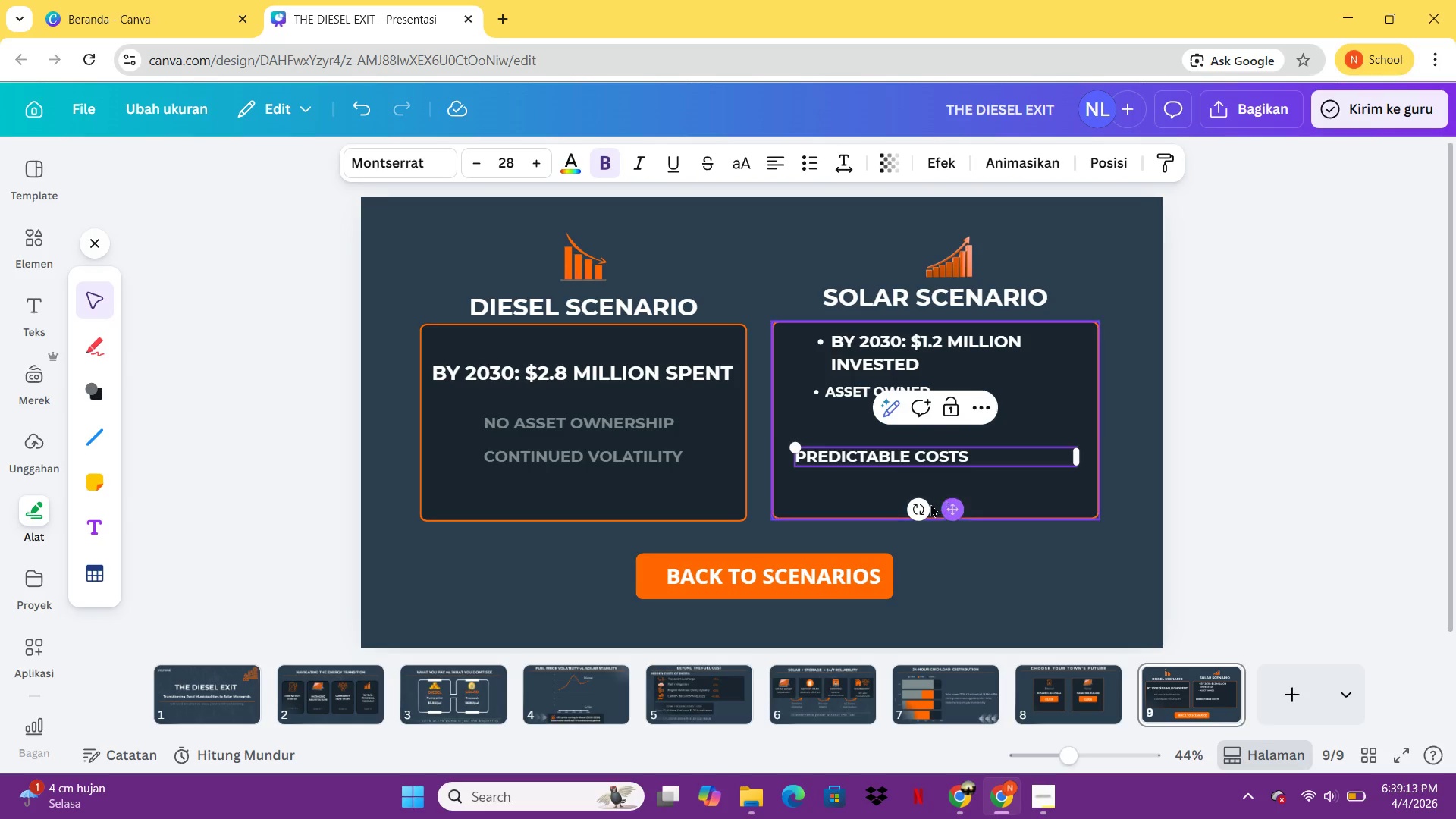 
left_click_drag(start_coordinate=[952, 498], to_coordinate=[959, 507])
 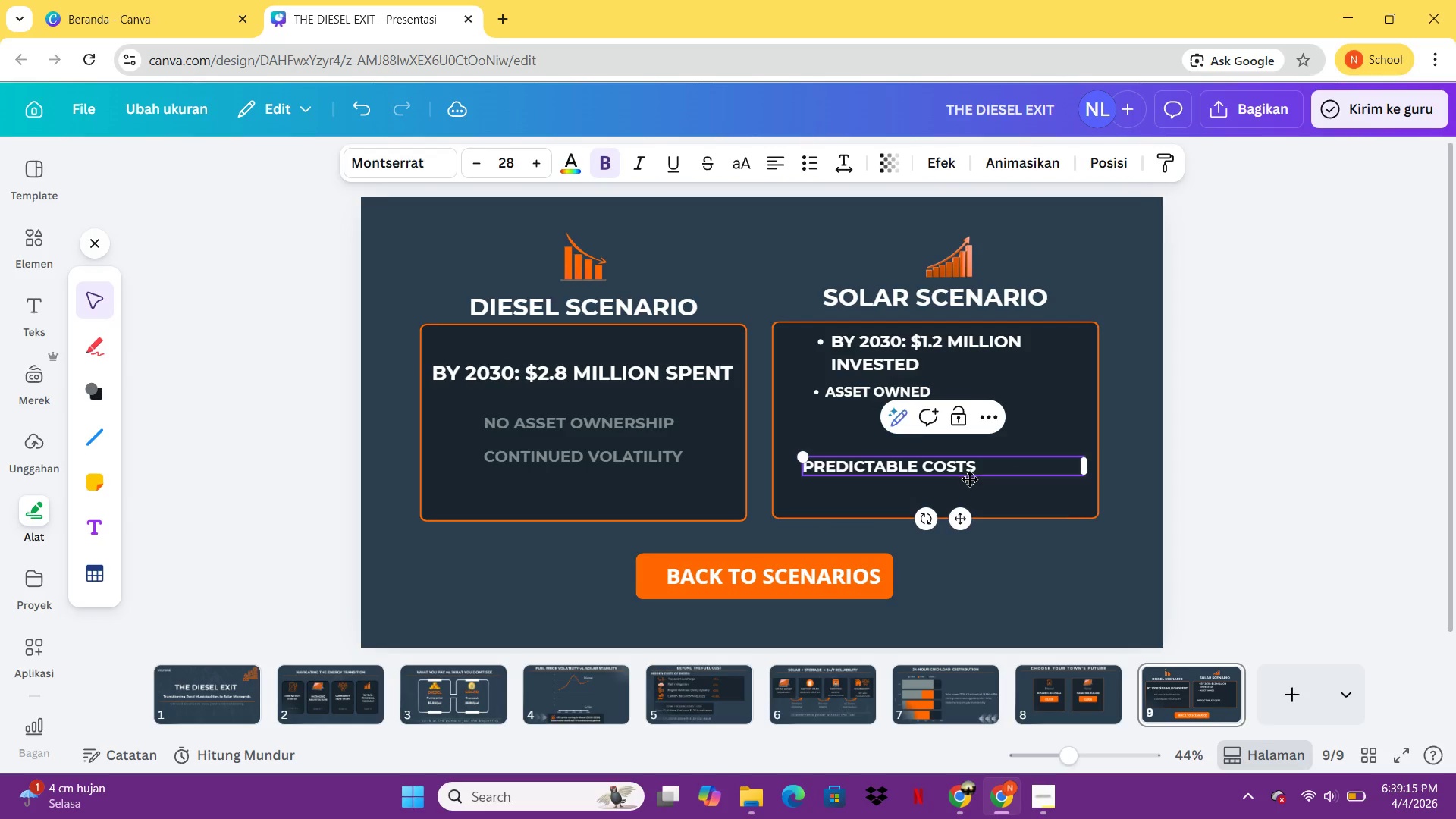 
left_click_drag(start_coordinate=[965, 520], to_coordinate=[983, 510])
 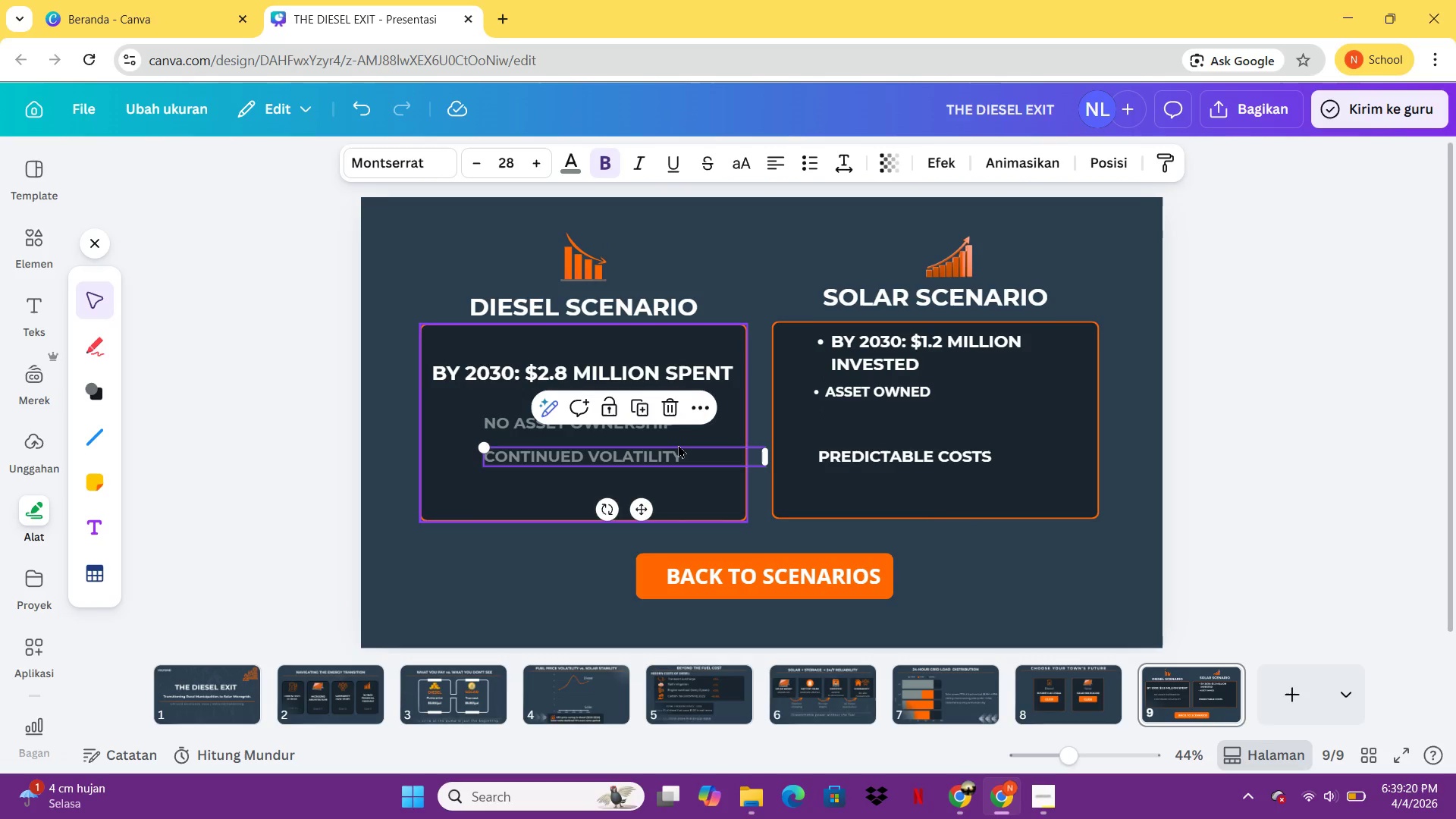 
left_click_drag(start_coordinate=[878, 462], to_coordinate=[881, 453])
 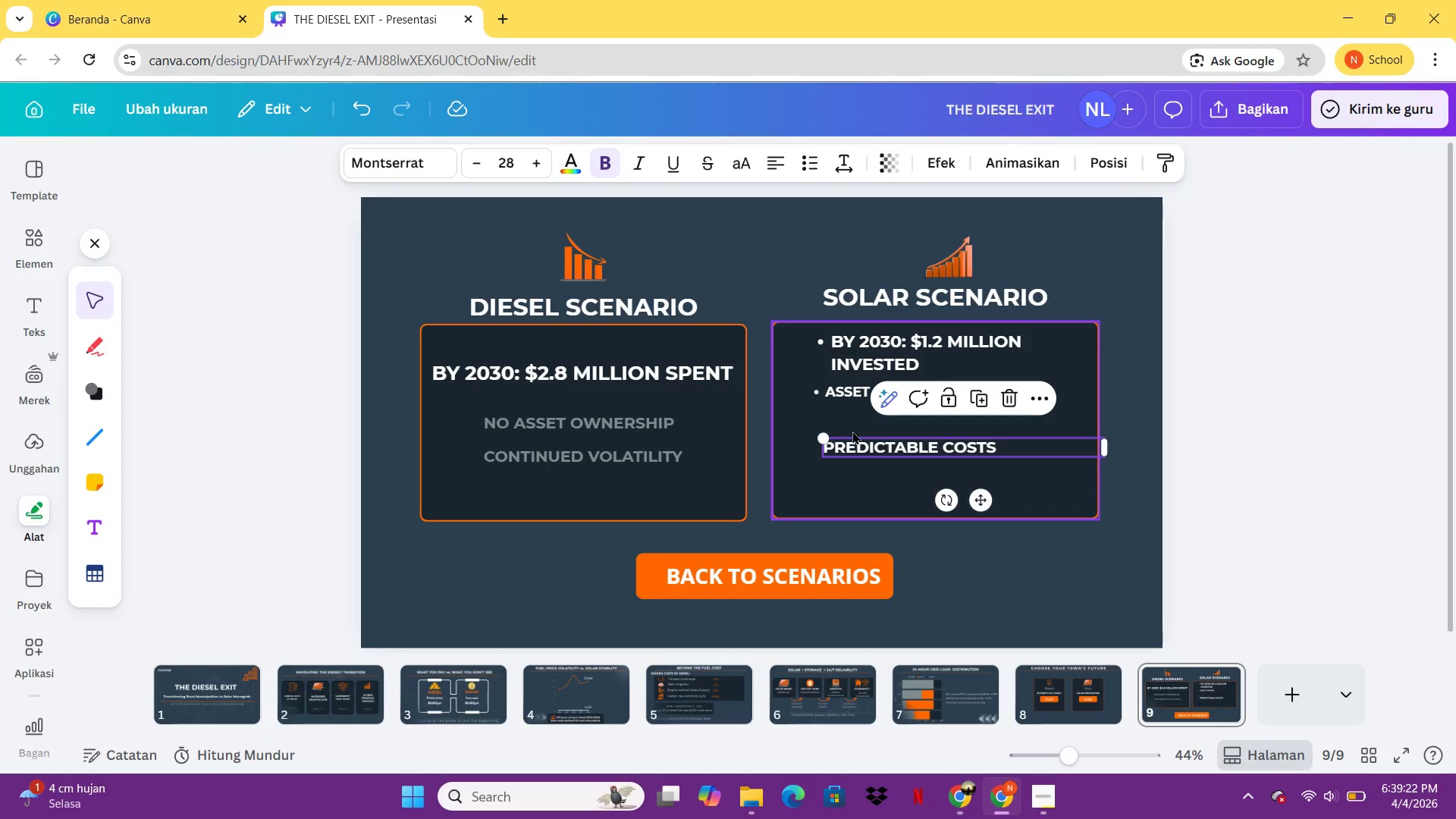 
key(Control+Z)
 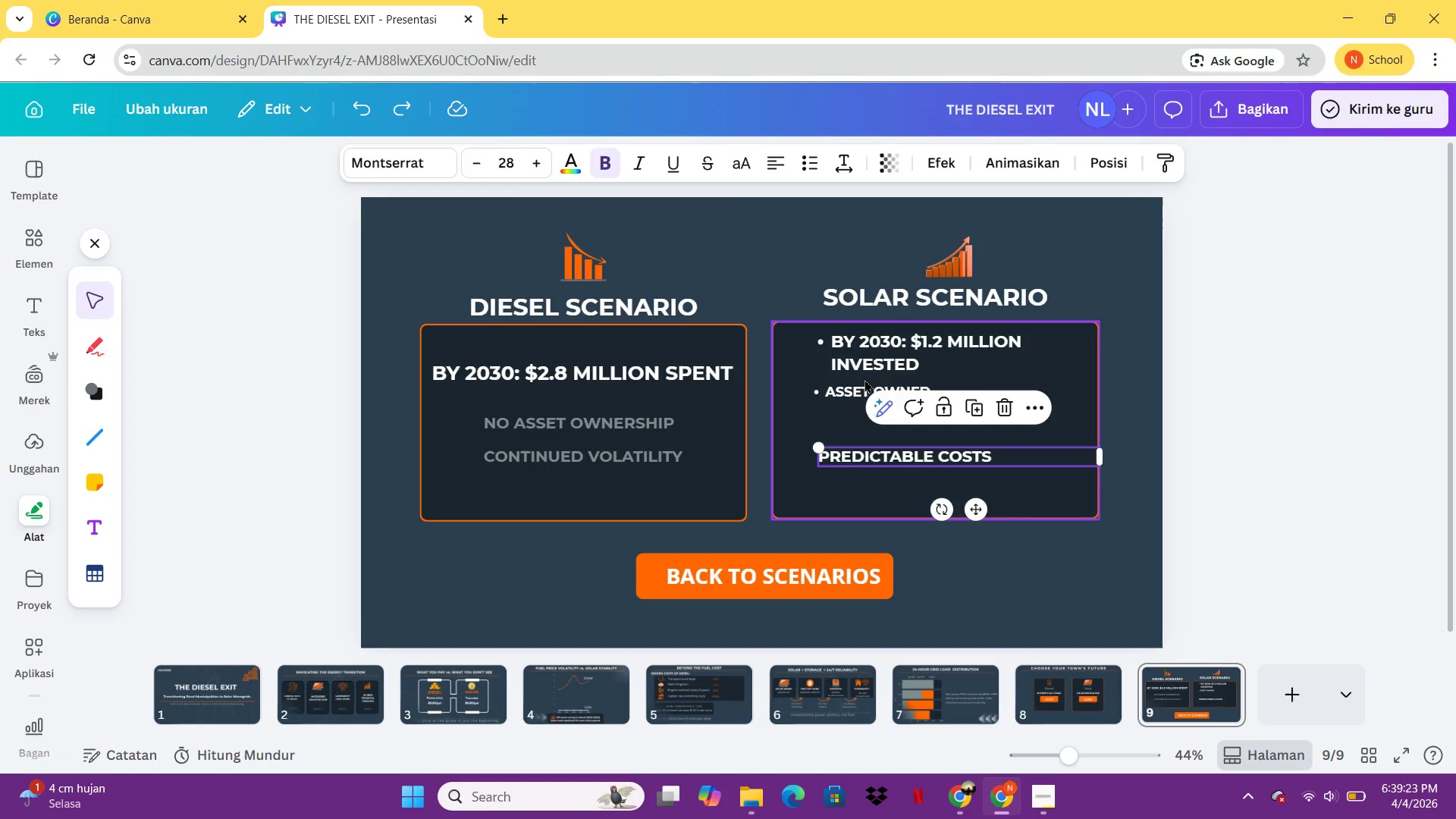 
left_click_drag(start_coordinate=[864, 378], to_coordinate=[867, 372])
 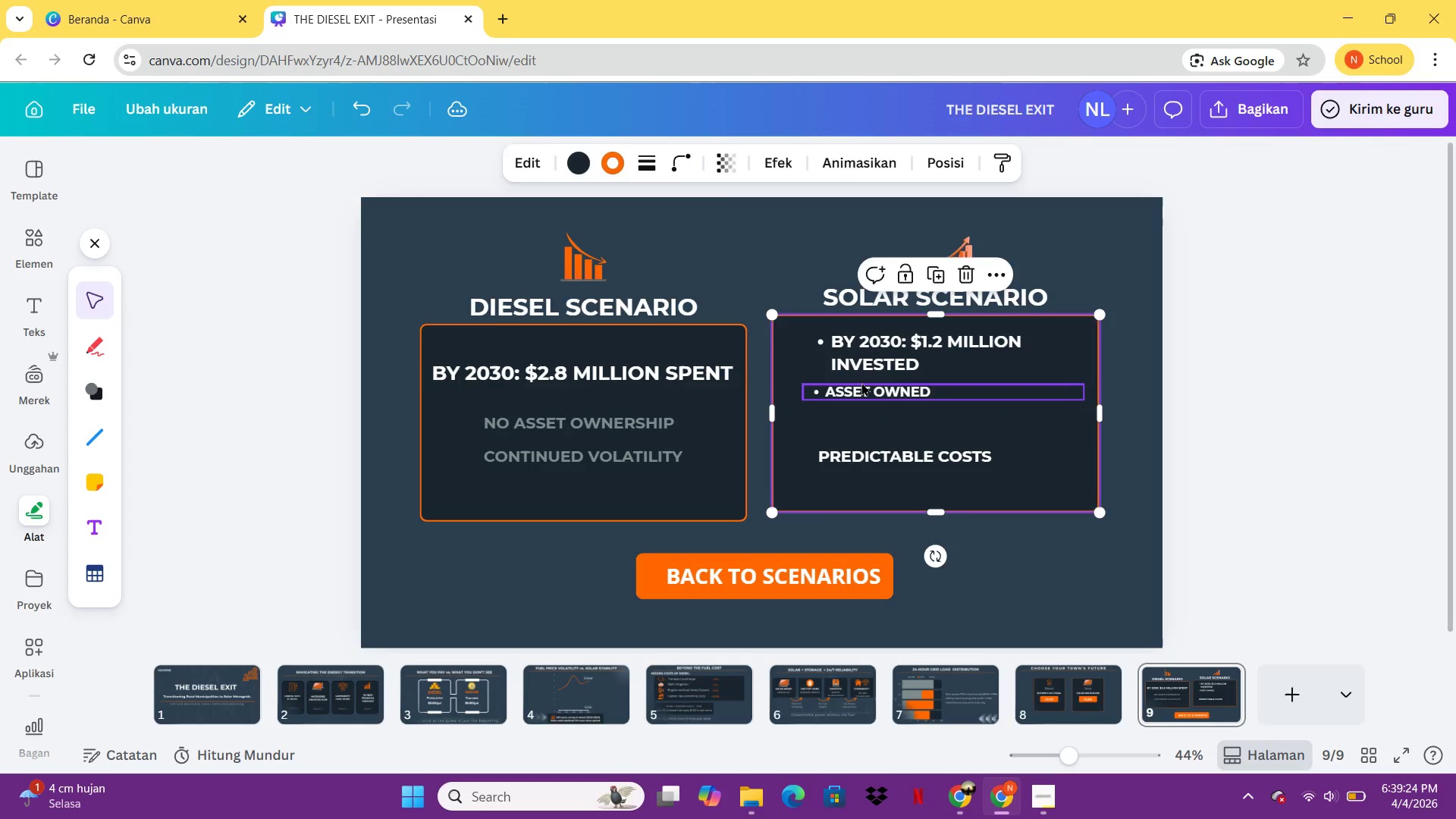 
left_click([861, 382])
 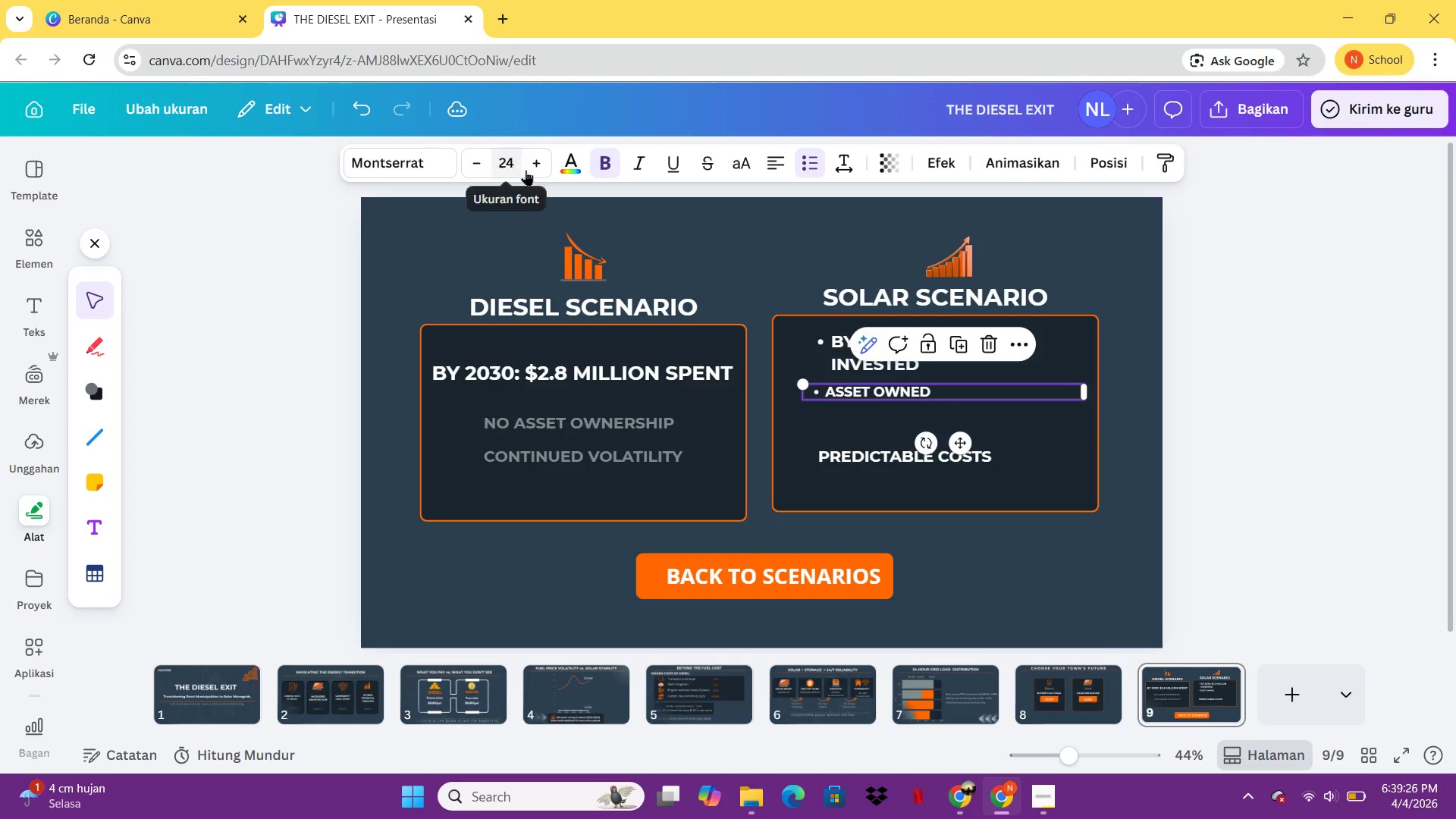 
double_click([532, 171])
 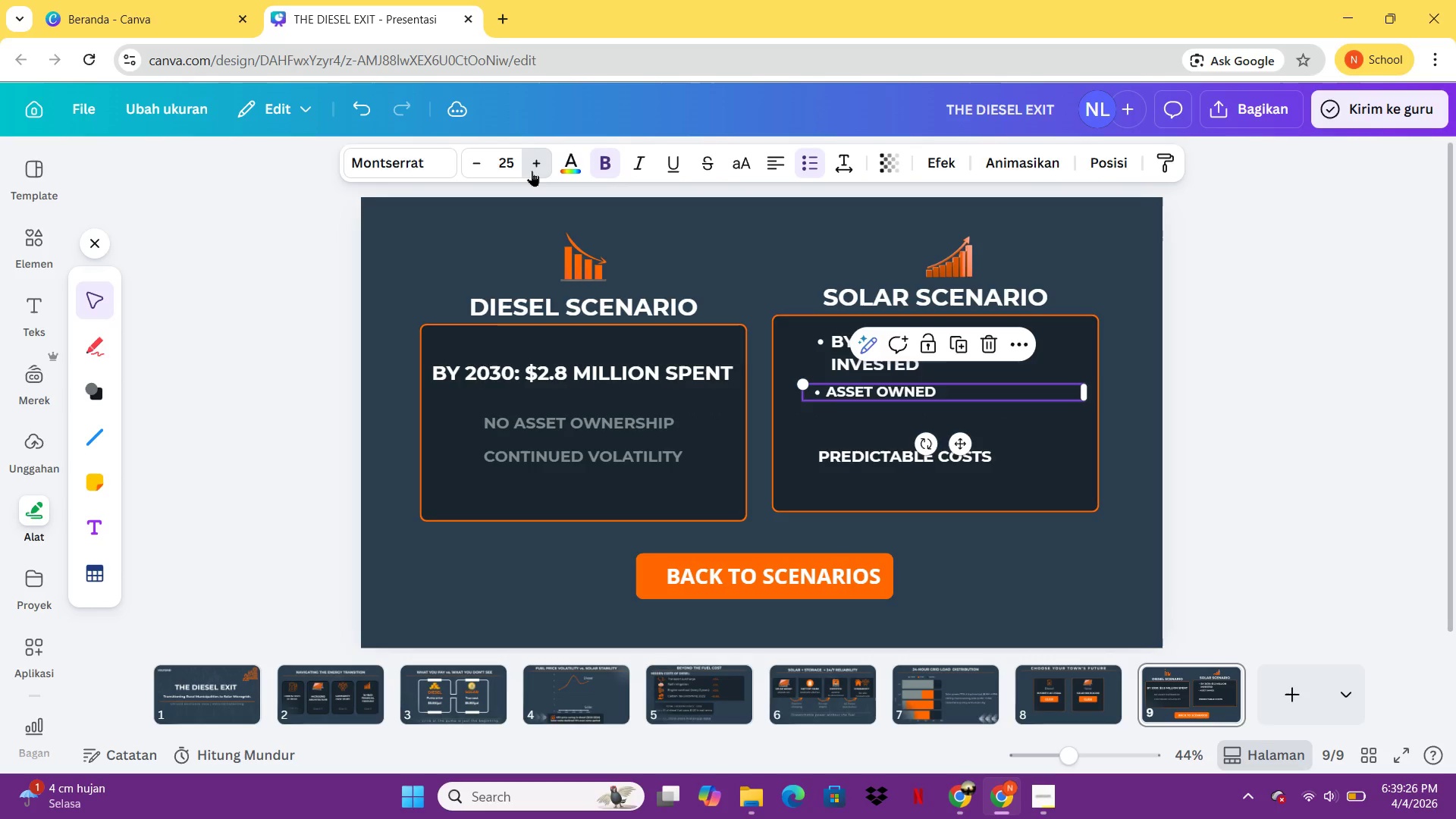 
triple_click([532, 171])
 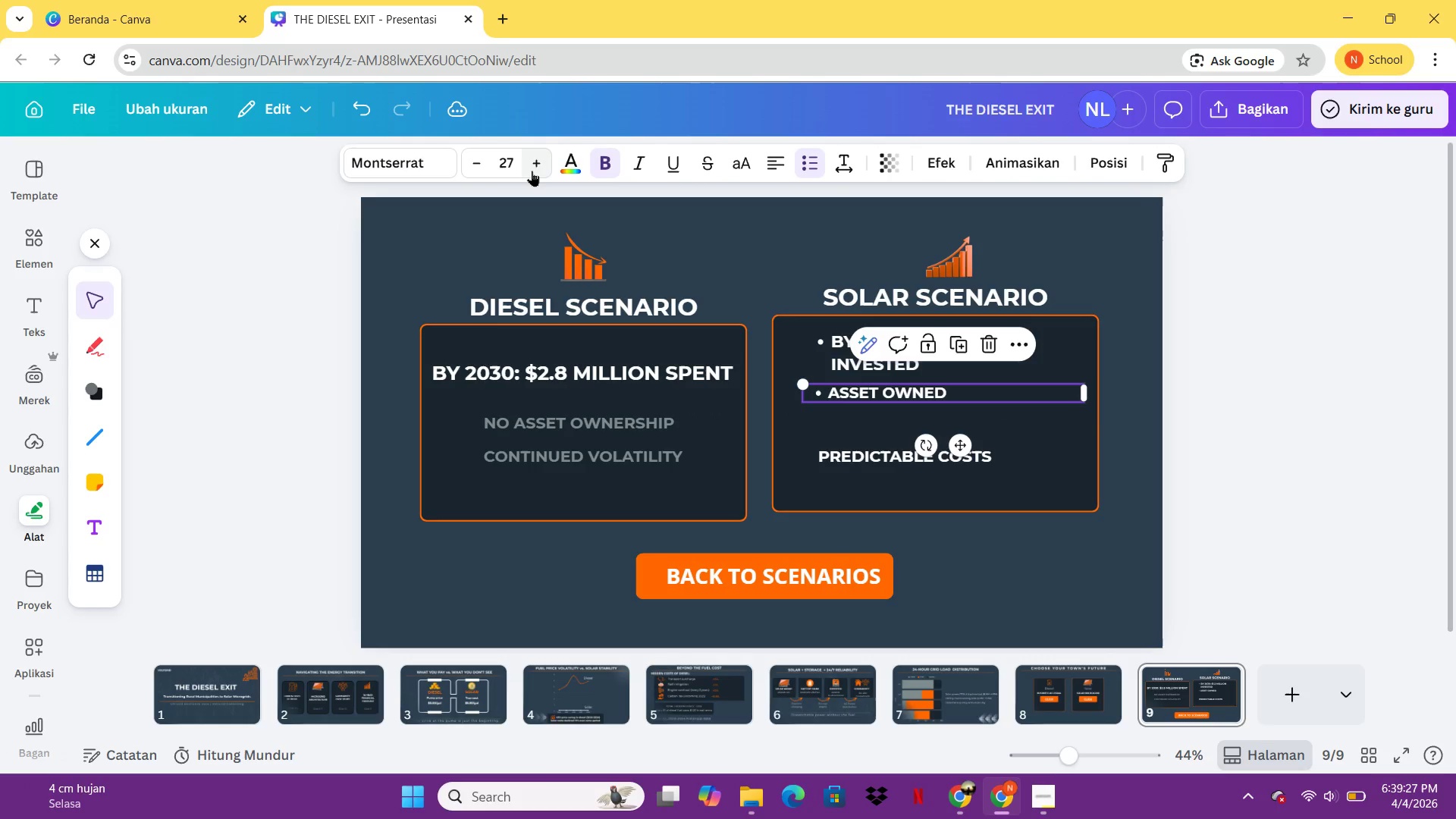 
left_click([532, 171])
 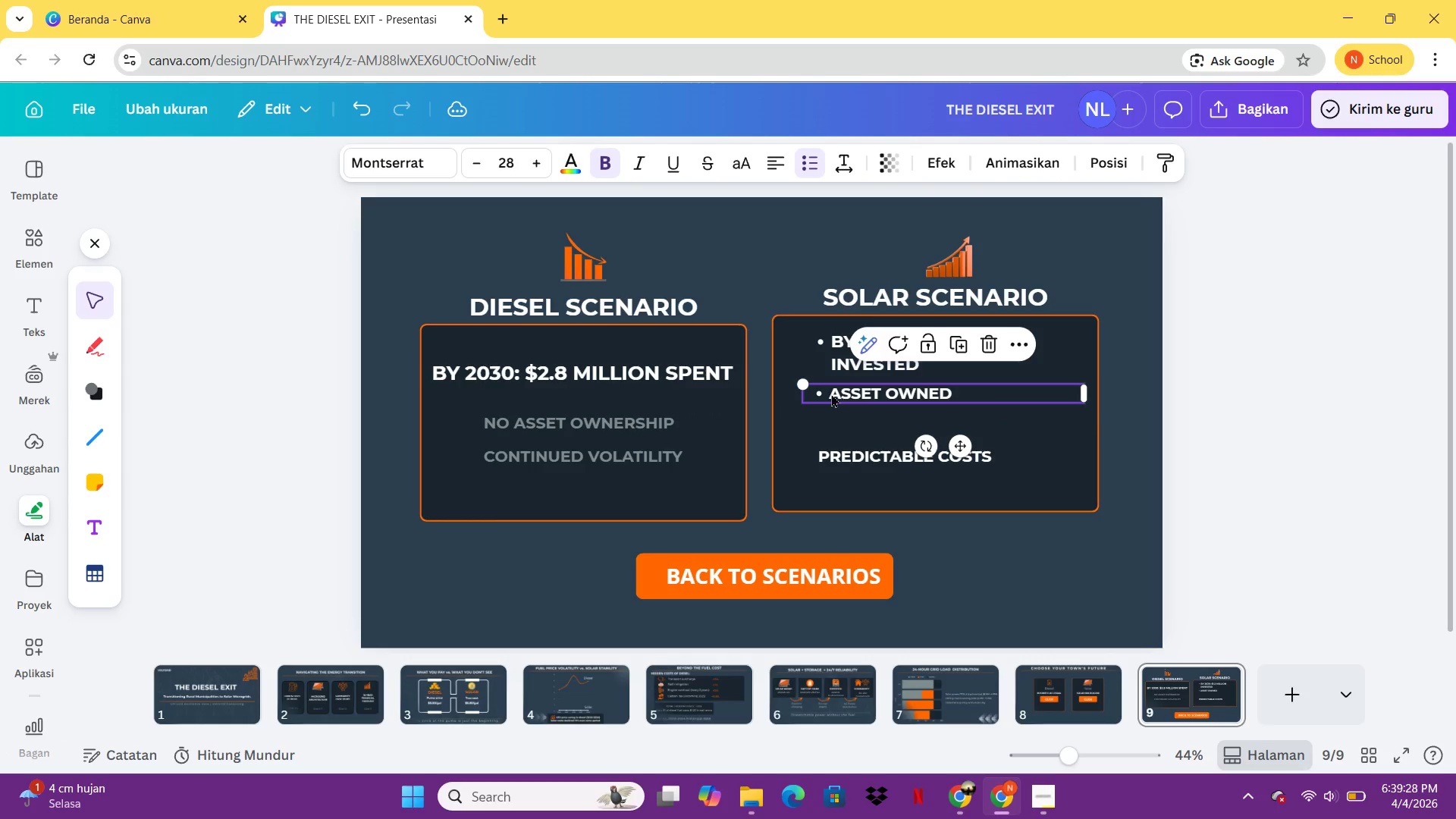 
left_click([830, 393])
 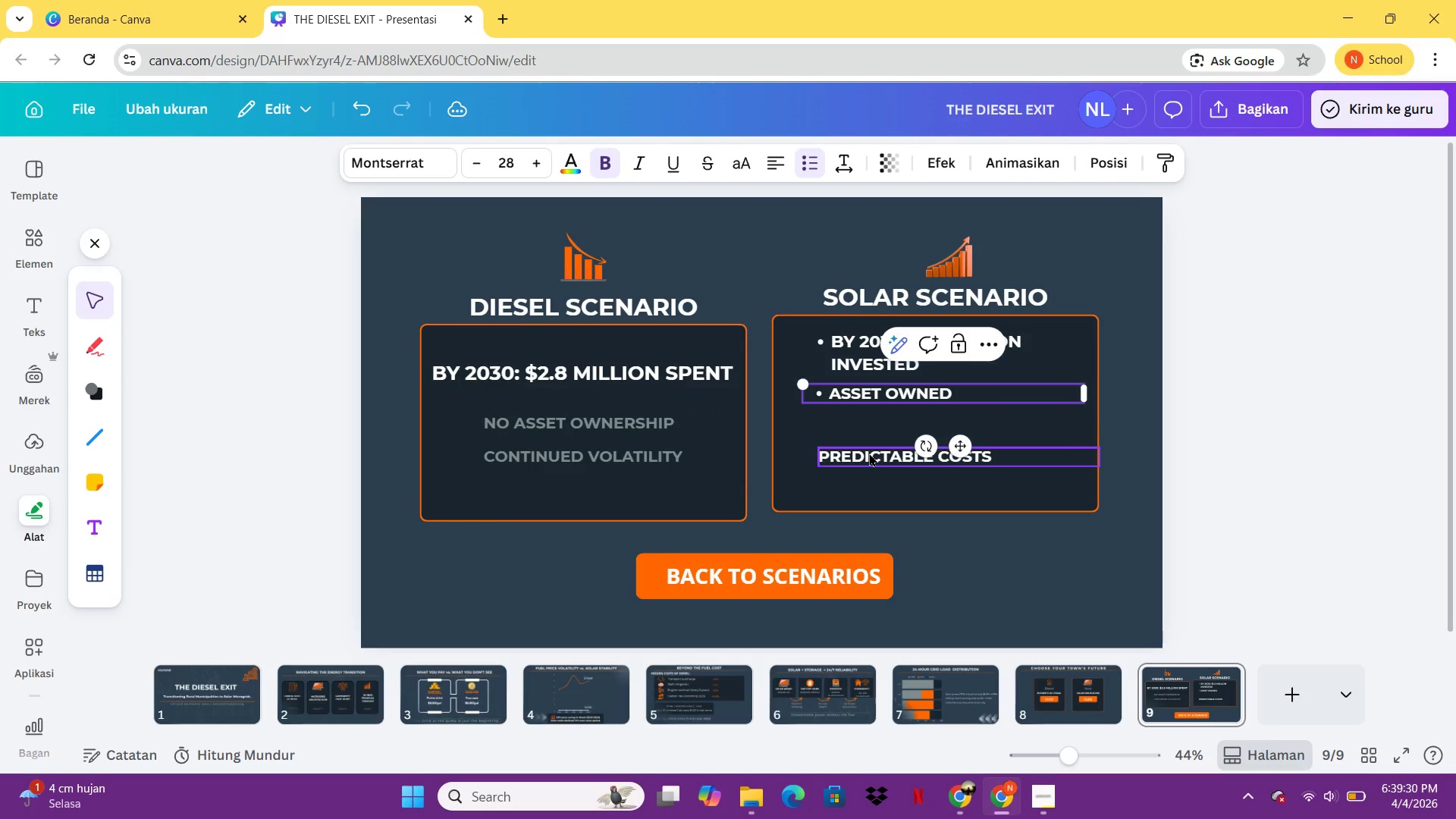 
key(Backspace)
 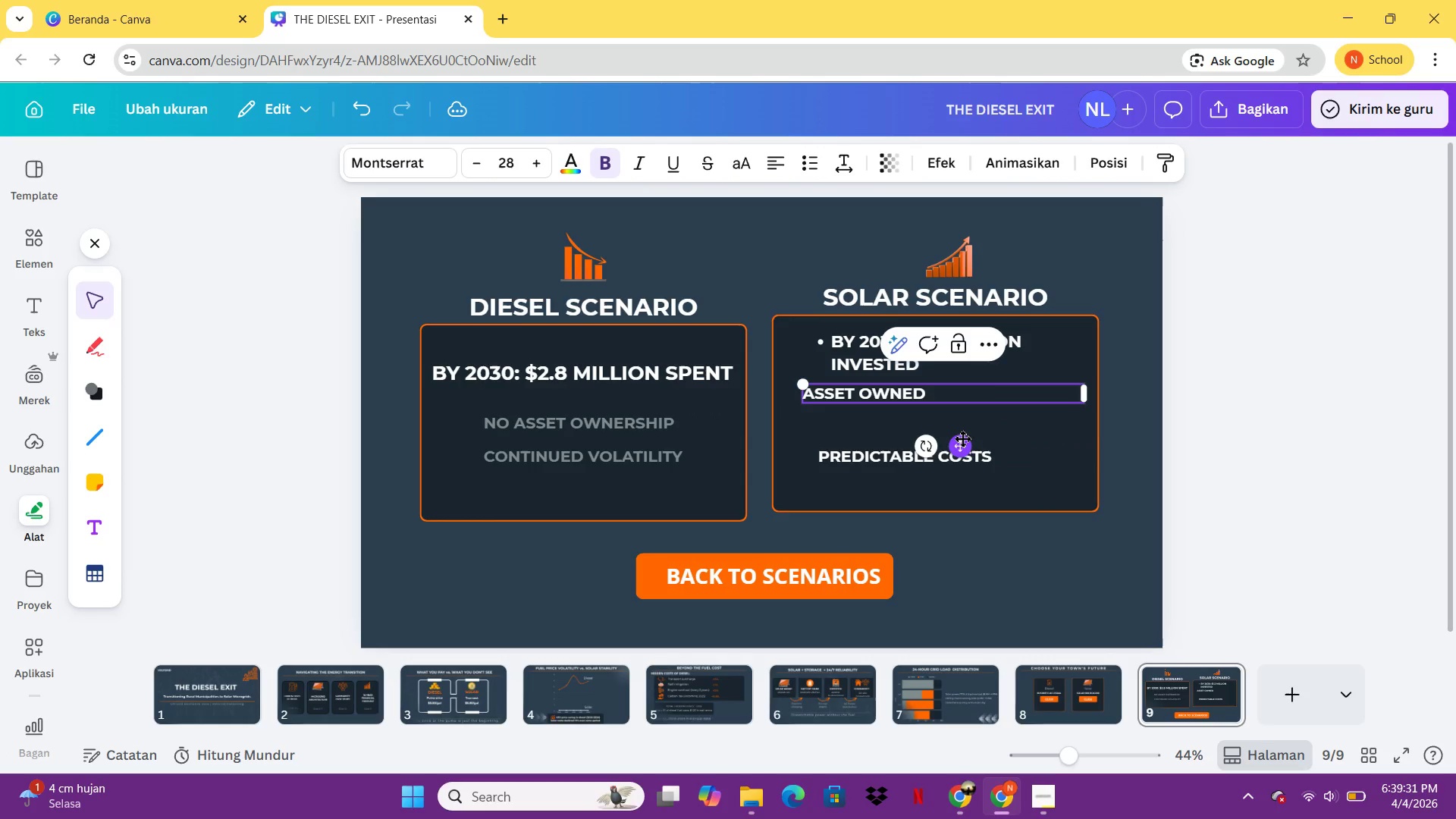 
left_click_drag(start_coordinate=[963, 438], to_coordinate=[1028, 467])
 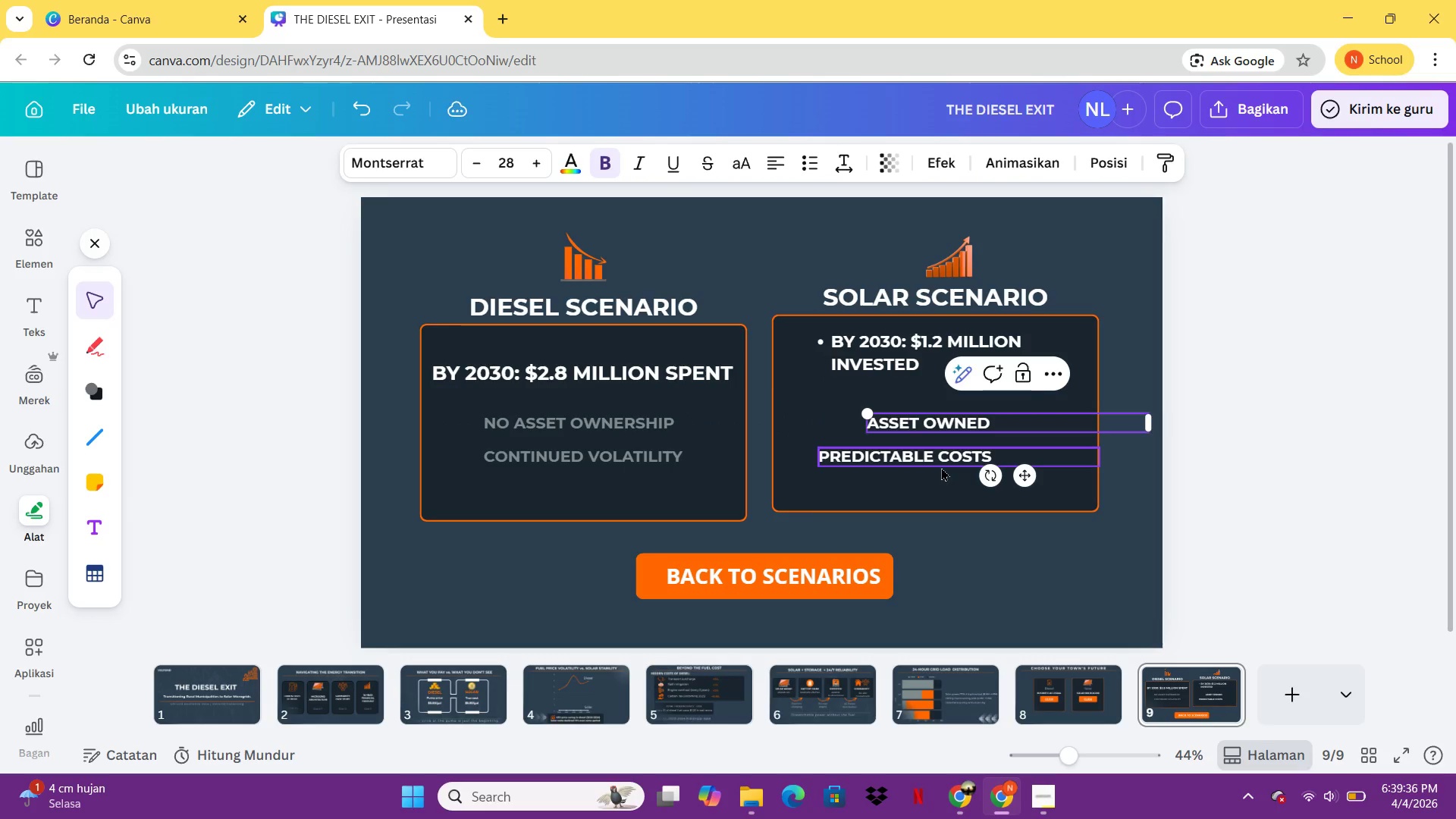 
left_click_drag(start_coordinate=[941, 467], to_coordinate=[969, 466])
 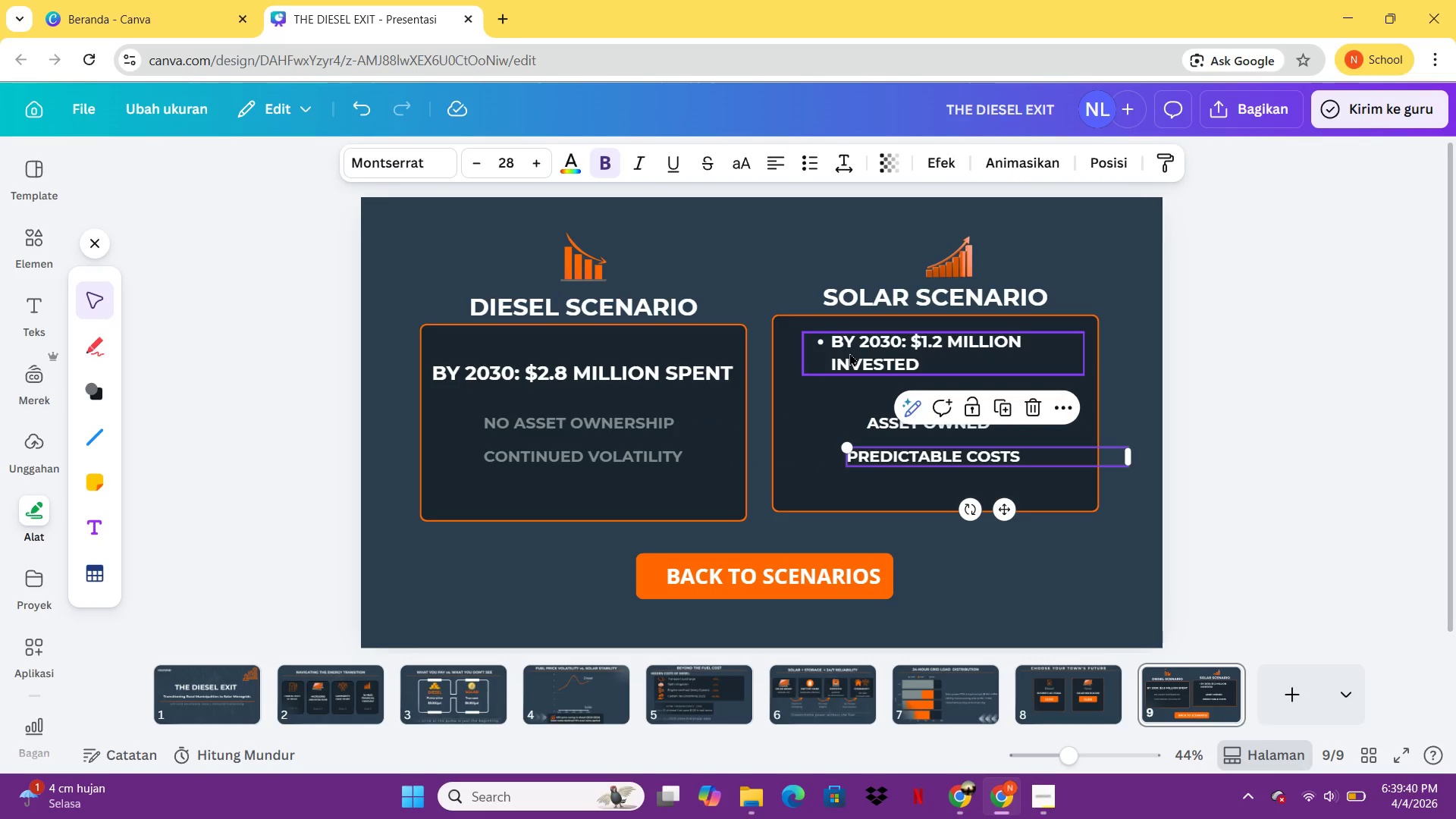 
left_click([849, 353])
 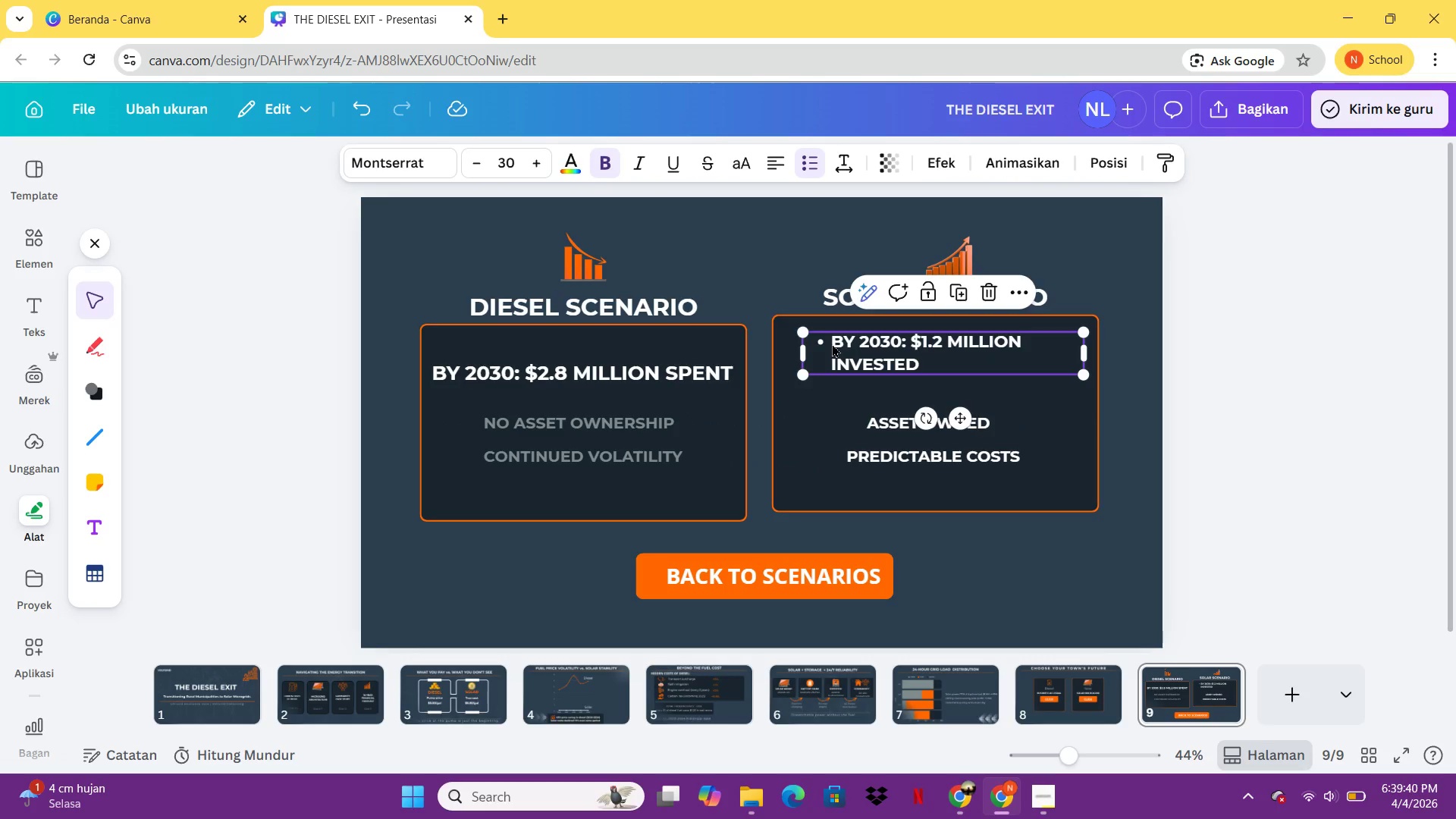 
left_click([832, 344])
 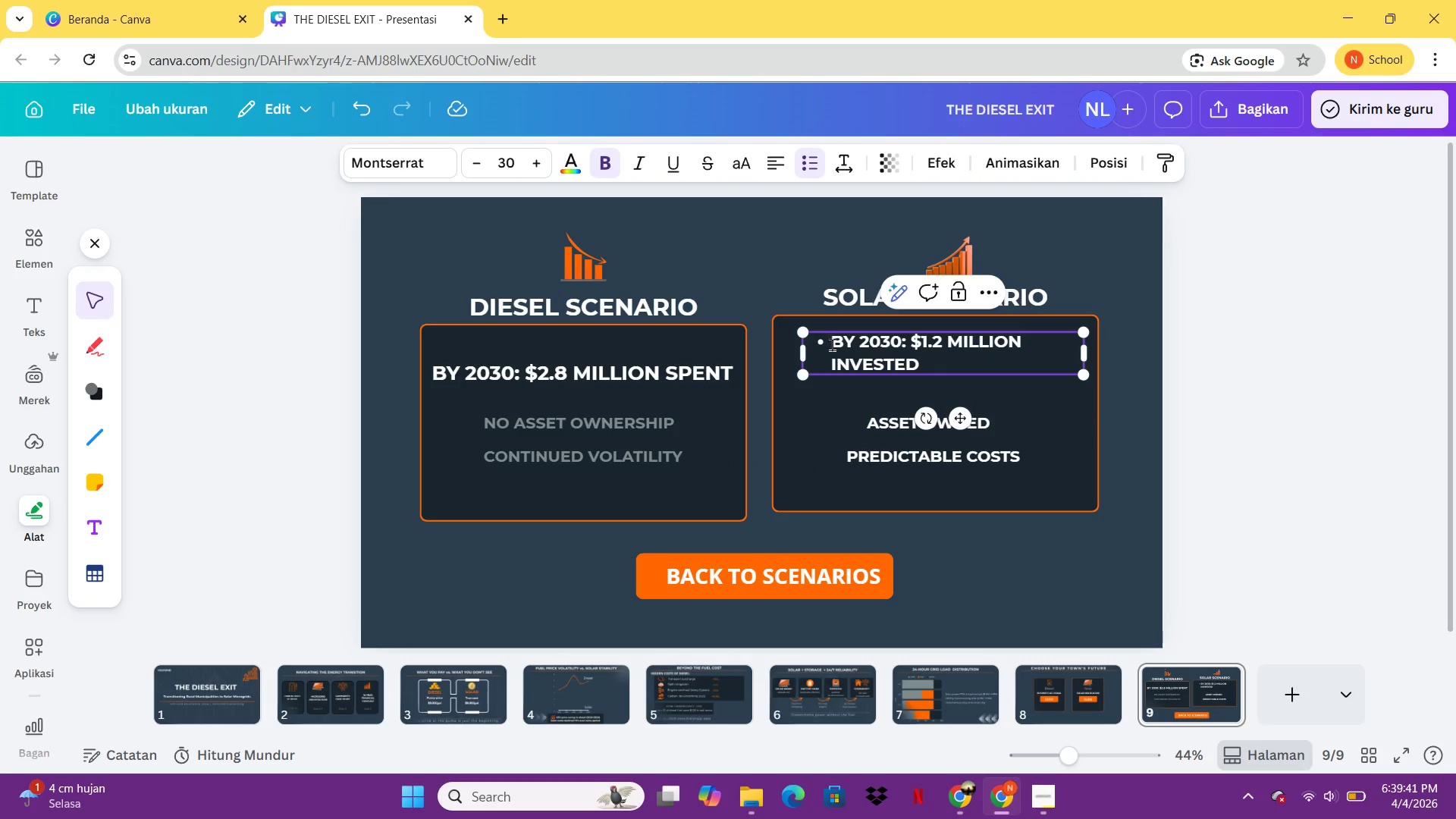 
key(Backspace)
 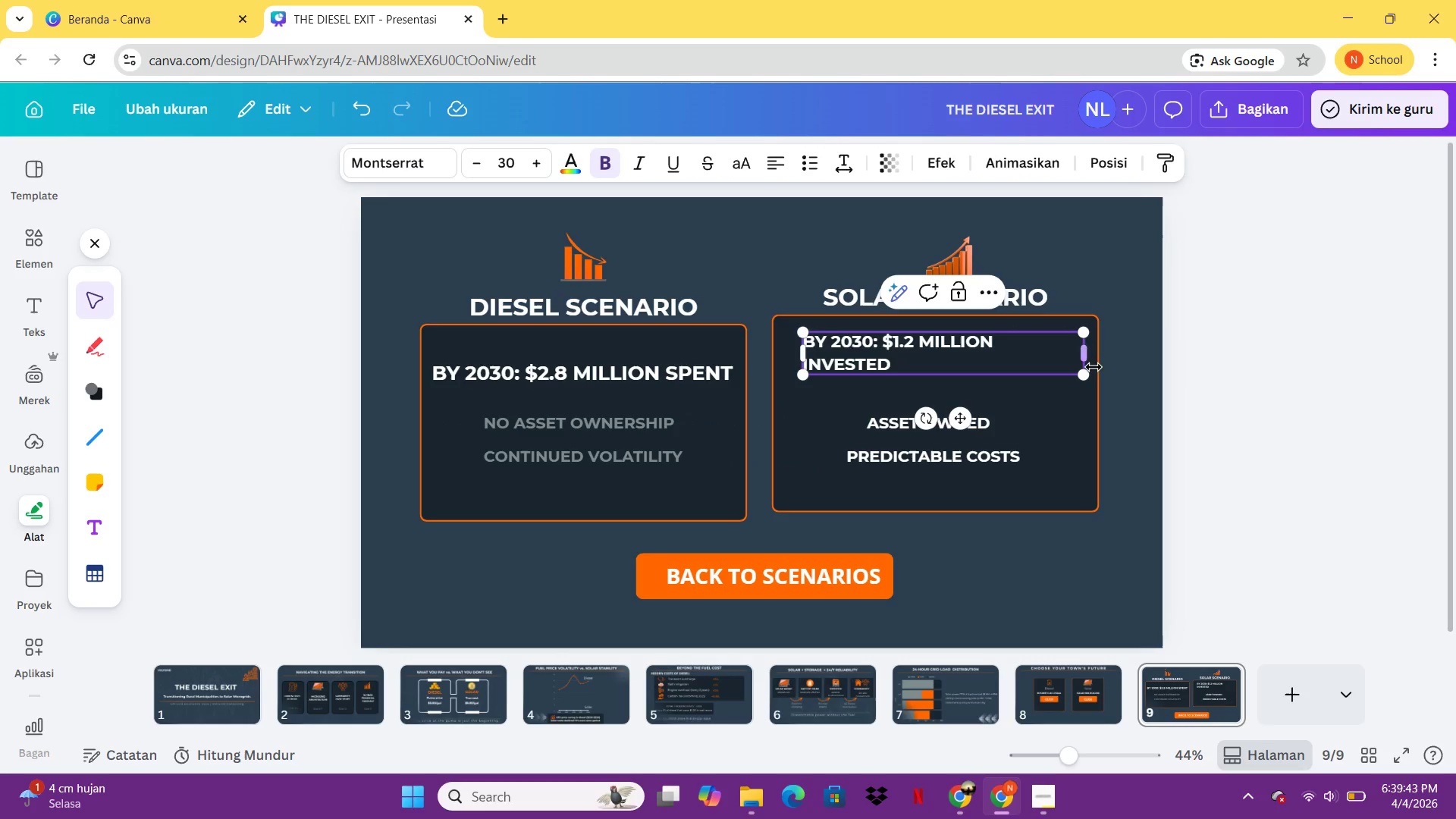 
left_click_drag(start_coordinate=[1083, 356], to_coordinate=[1108, 353])
 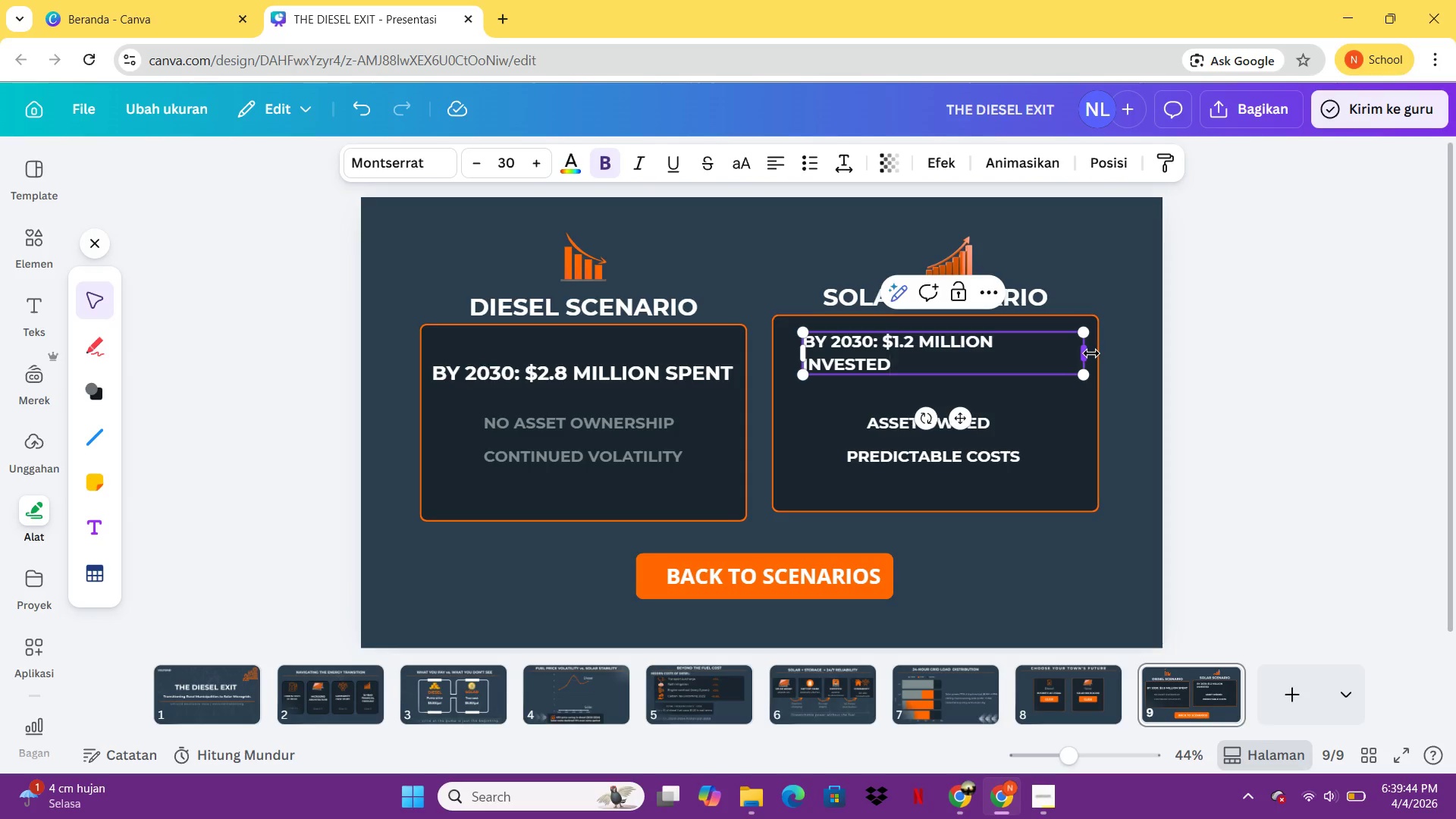 
left_click_drag(start_coordinate=[1091, 353], to_coordinate=[1132, 346])
 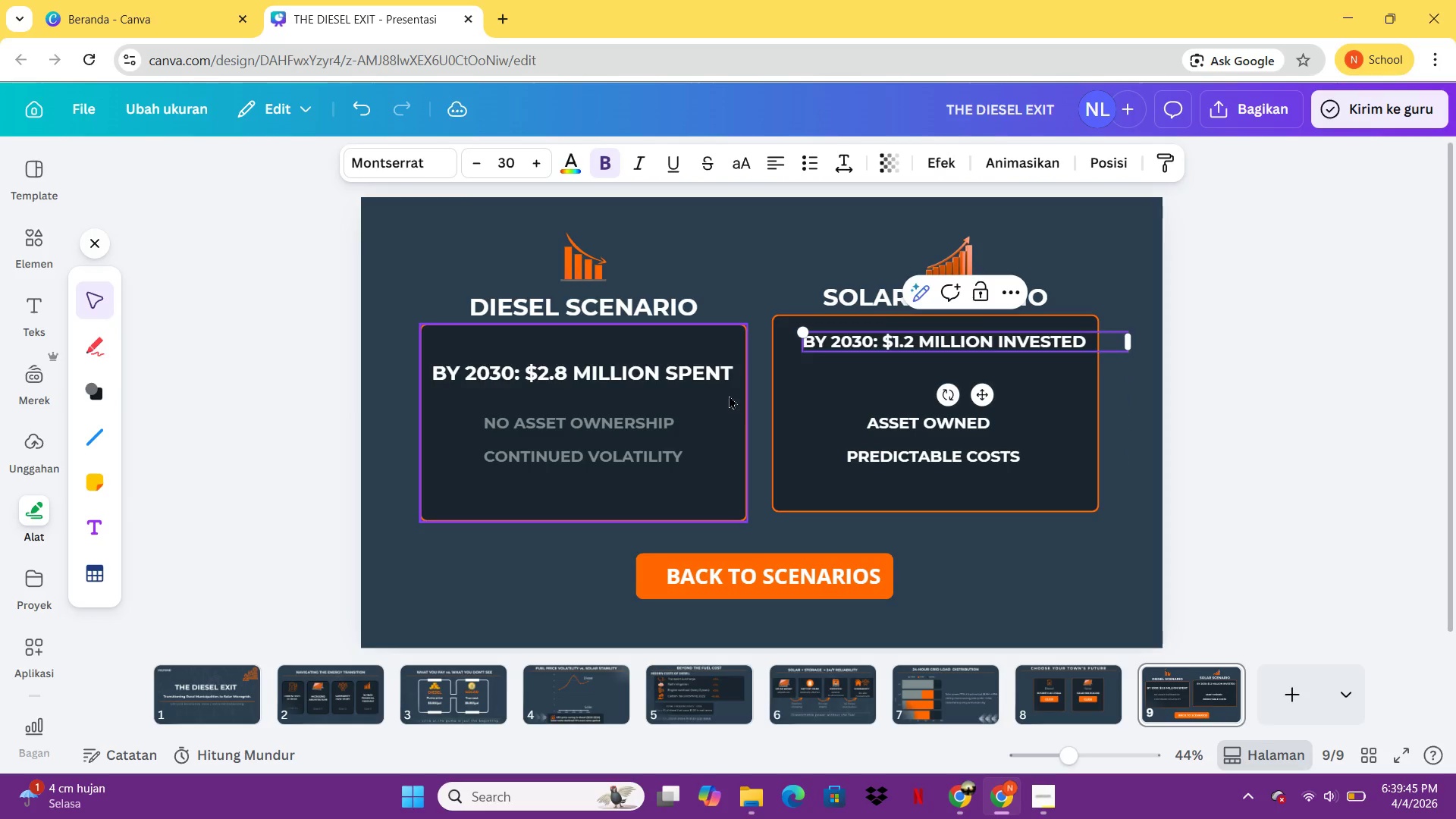 
left_click([717, 381])
 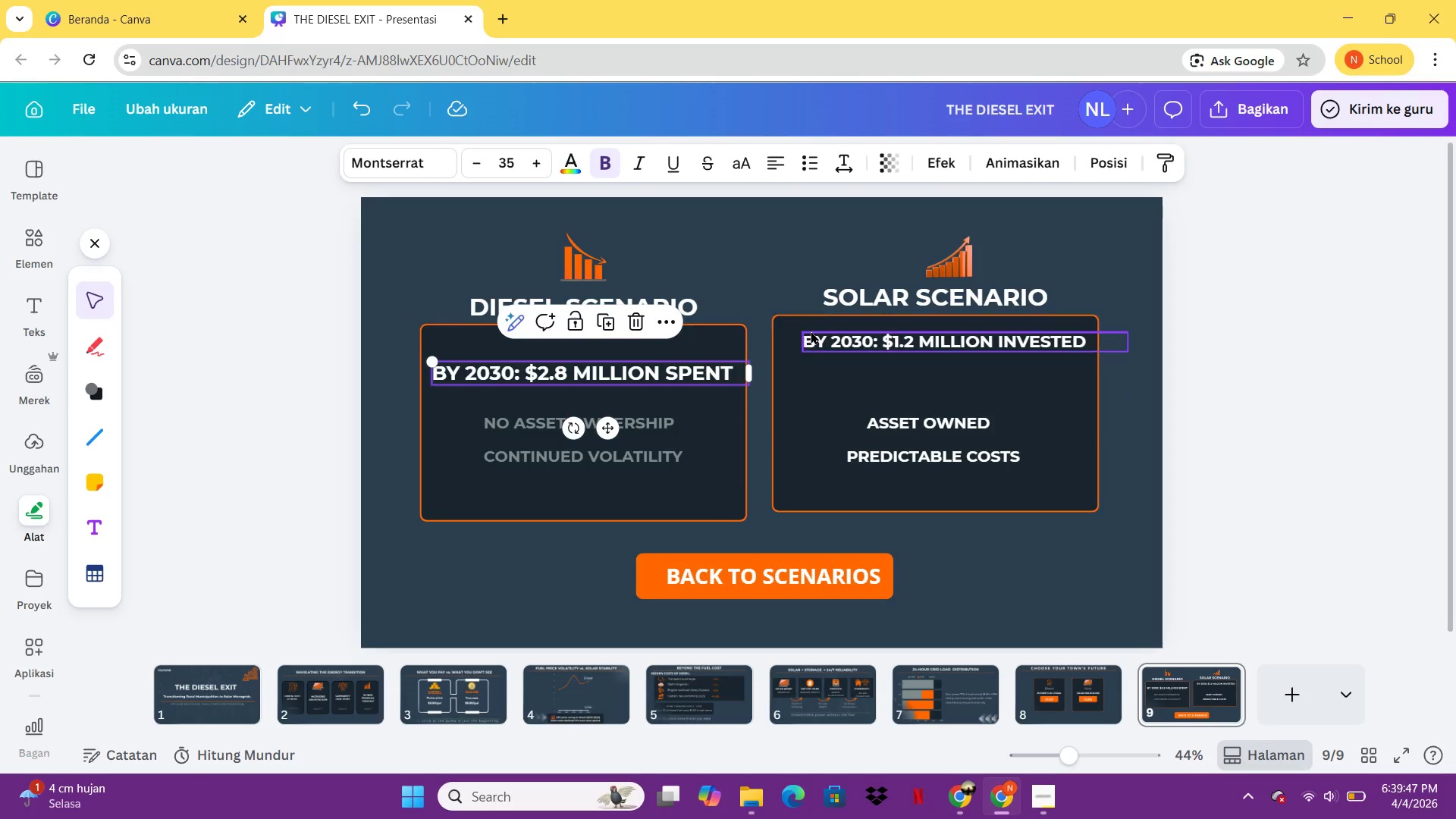 
left_click([813, 331])
 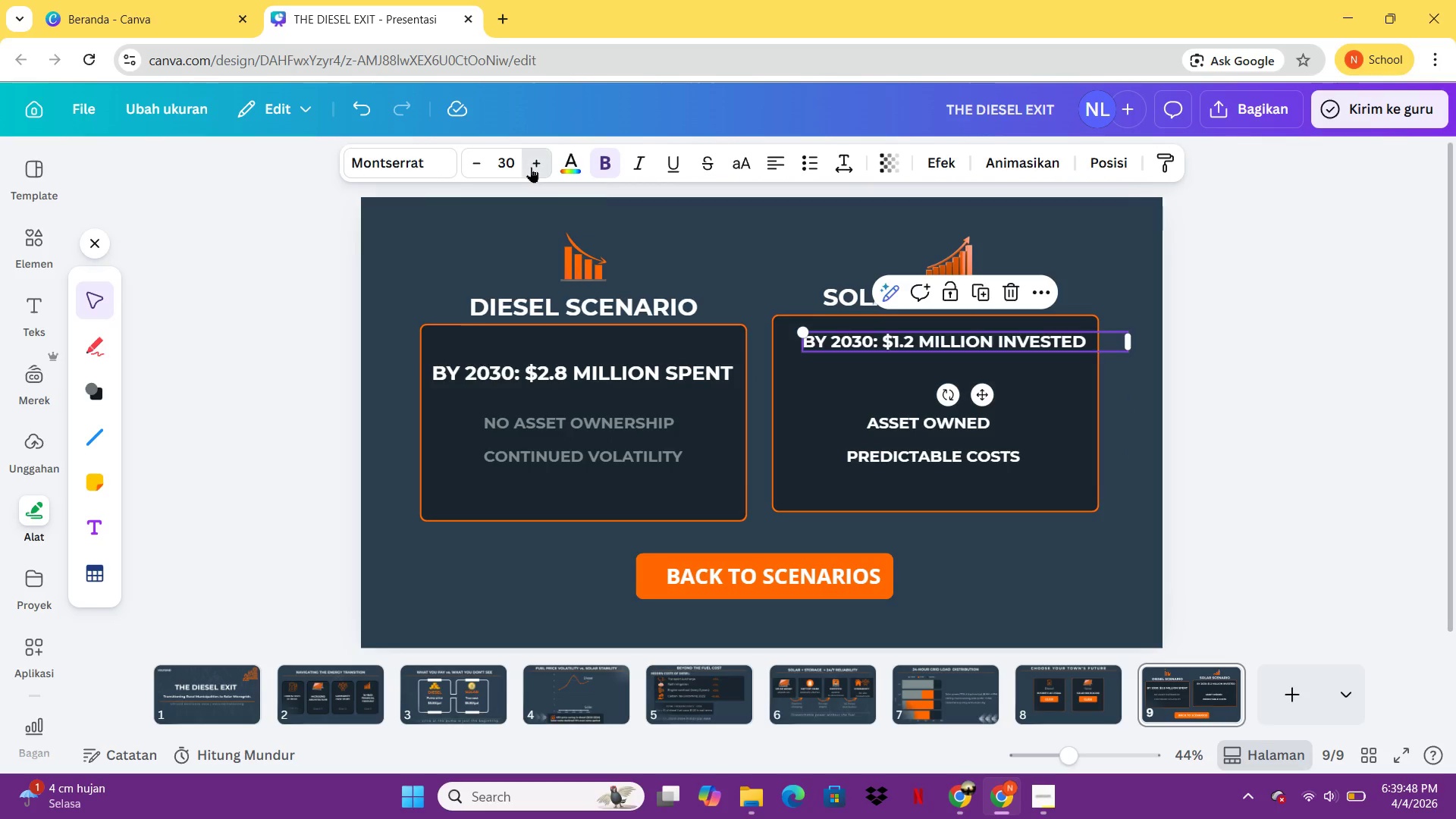 
double_click([531, 167])
 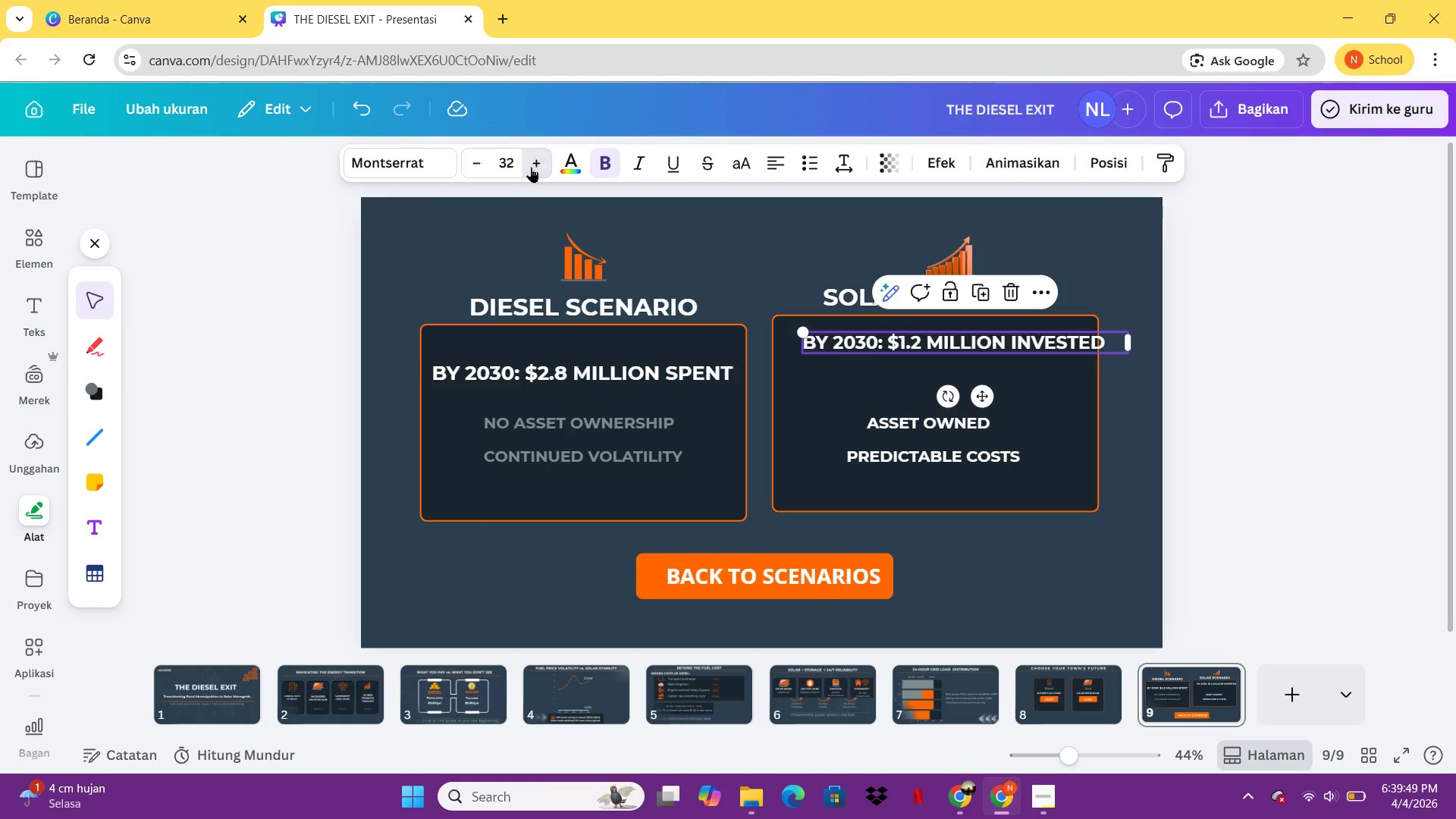 
triple_click([531, 167])
 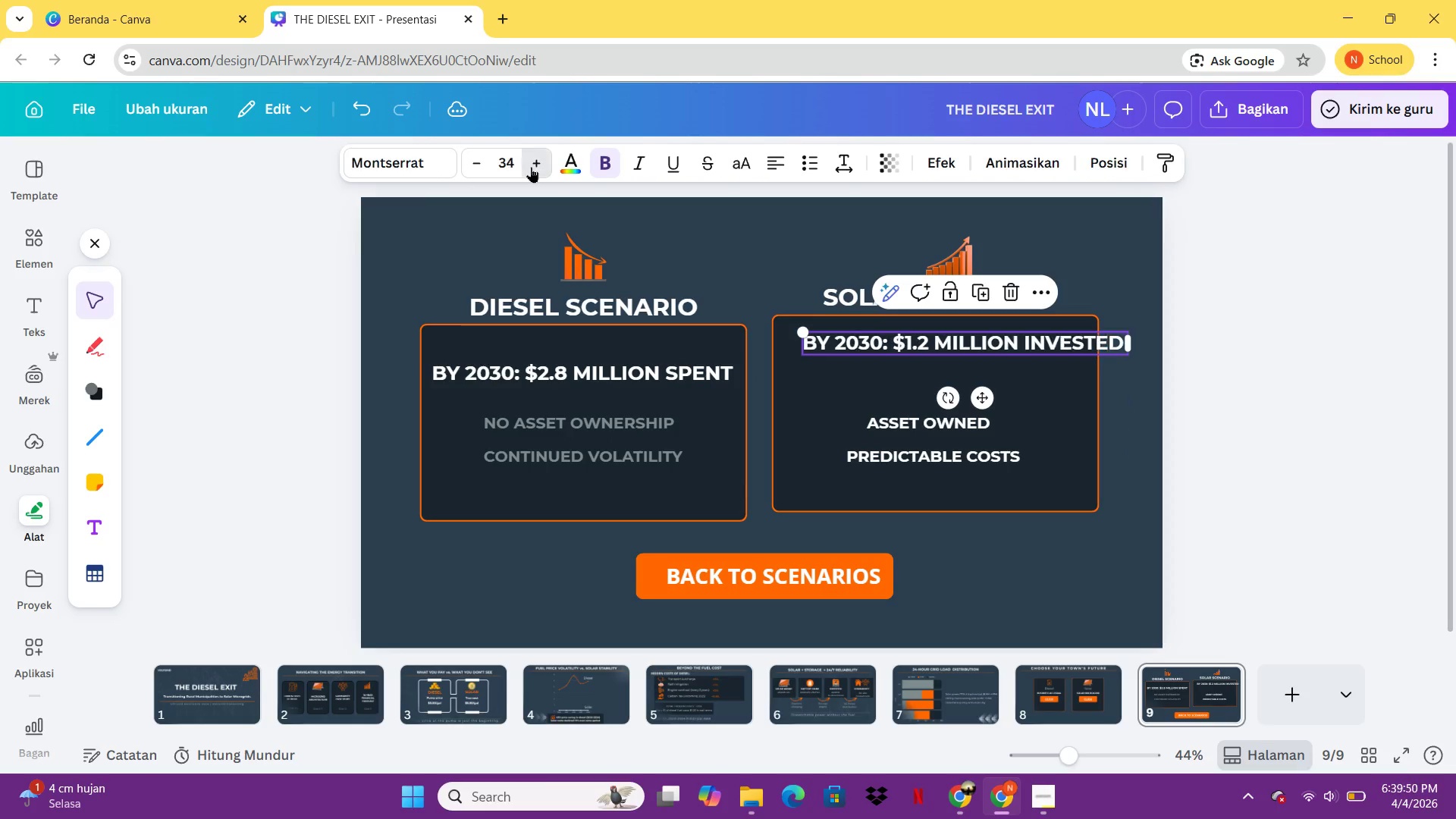 
double_click([531, 167])
 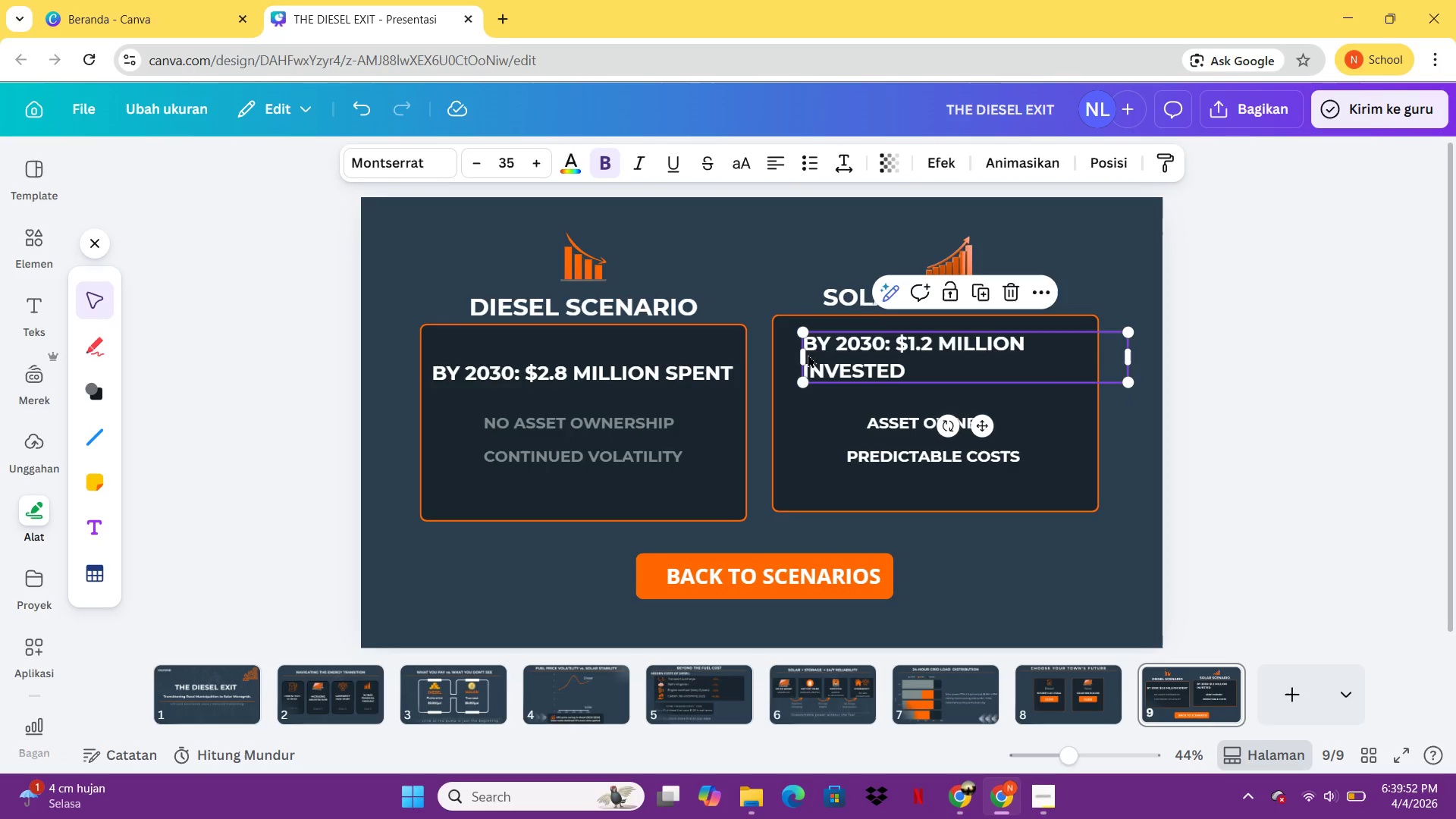 
left_click_drag(start_coordinate=[801, 356], to_coordinate=[778, 359])
 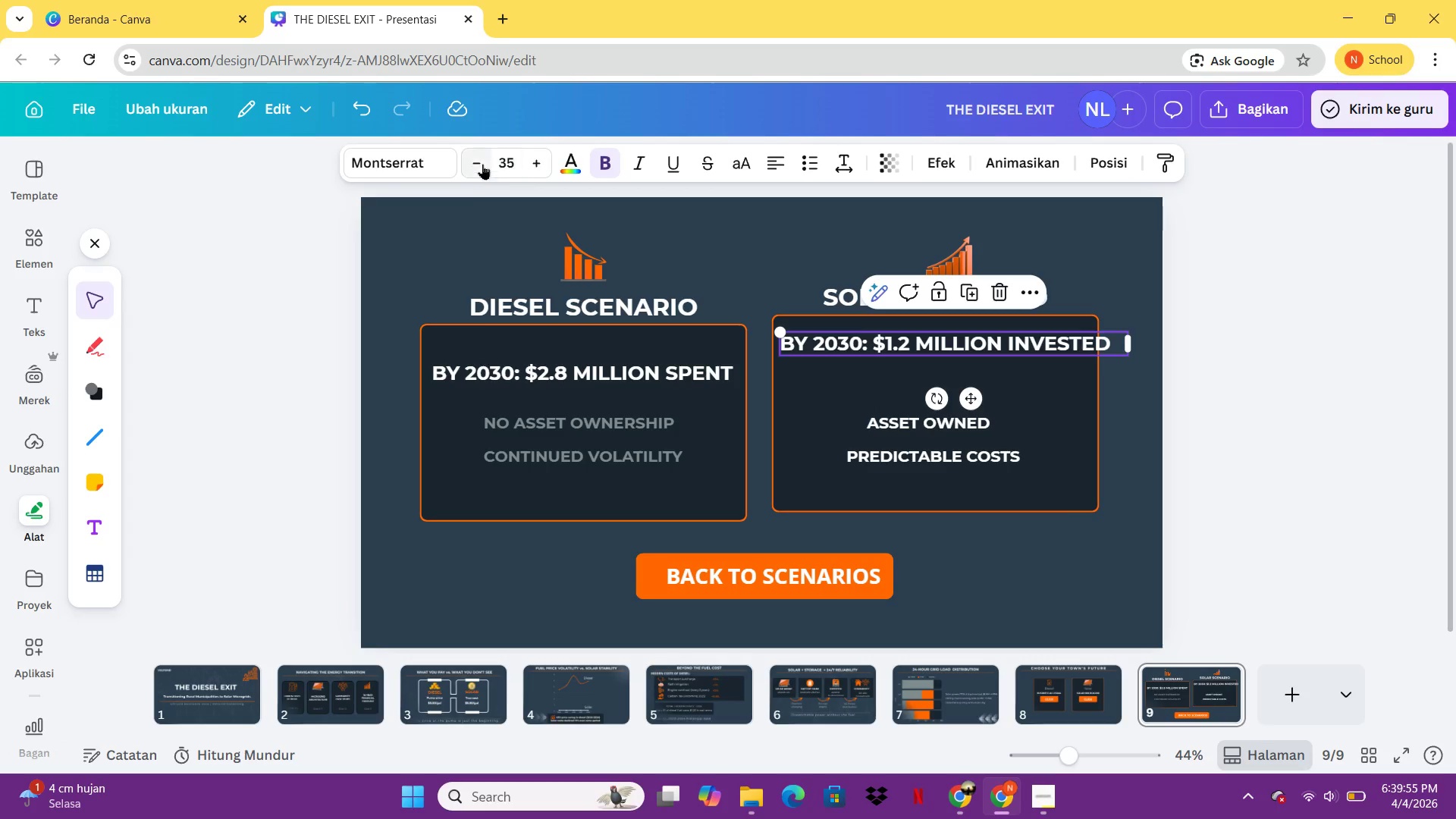 
double_click([482, 164])
 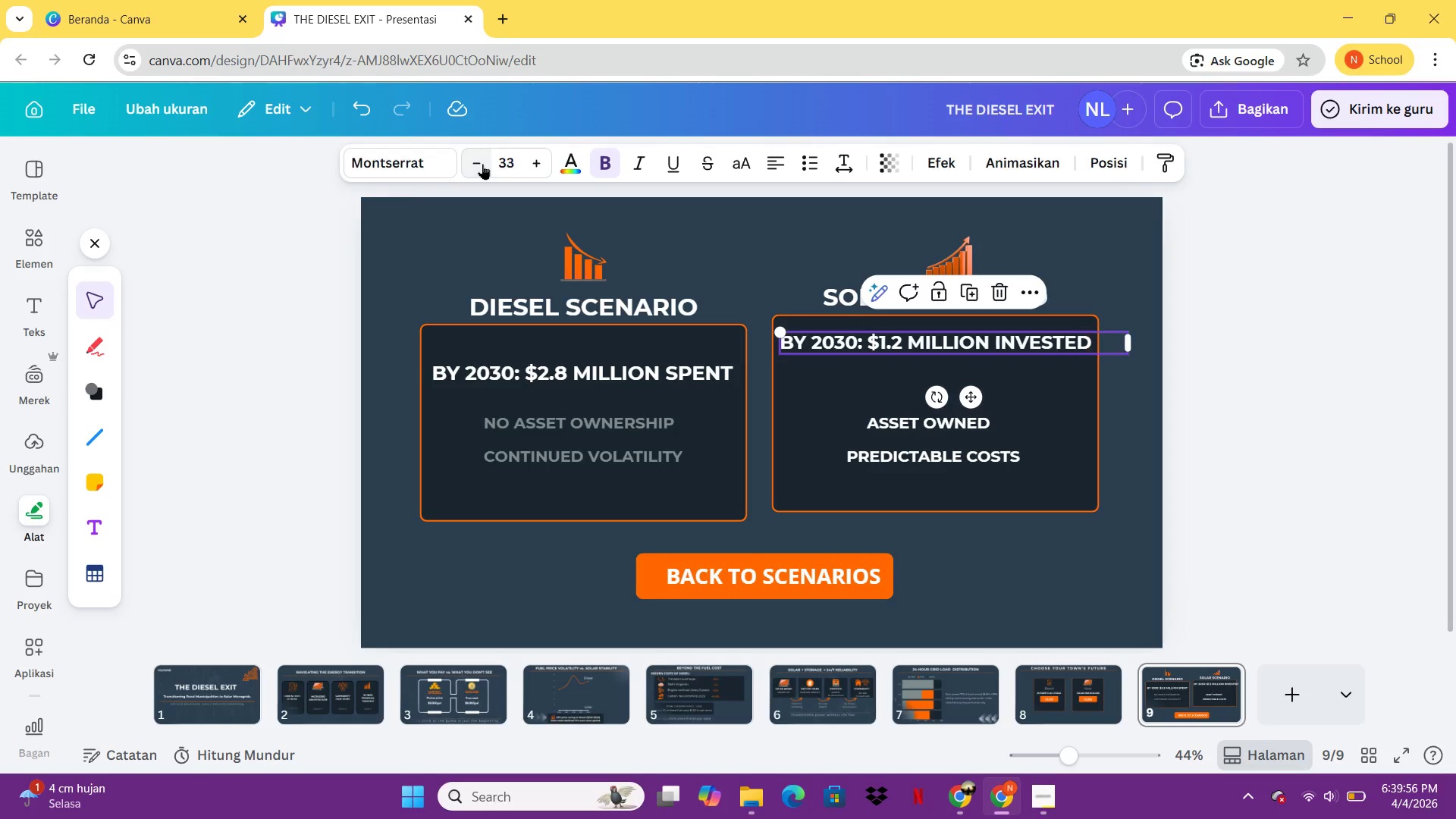 
triple_click([482, 164])
 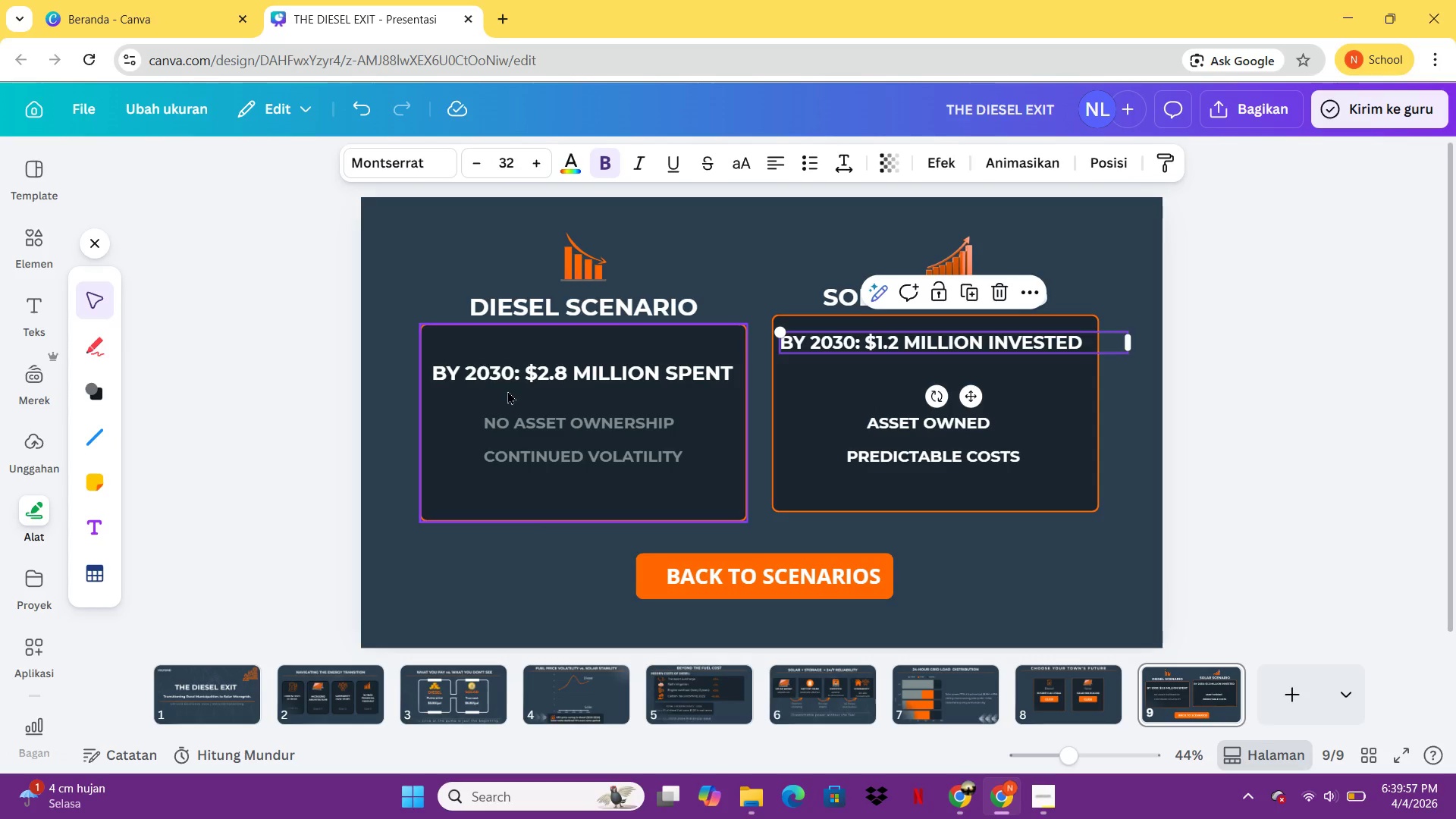 
left_click([512, 372])
 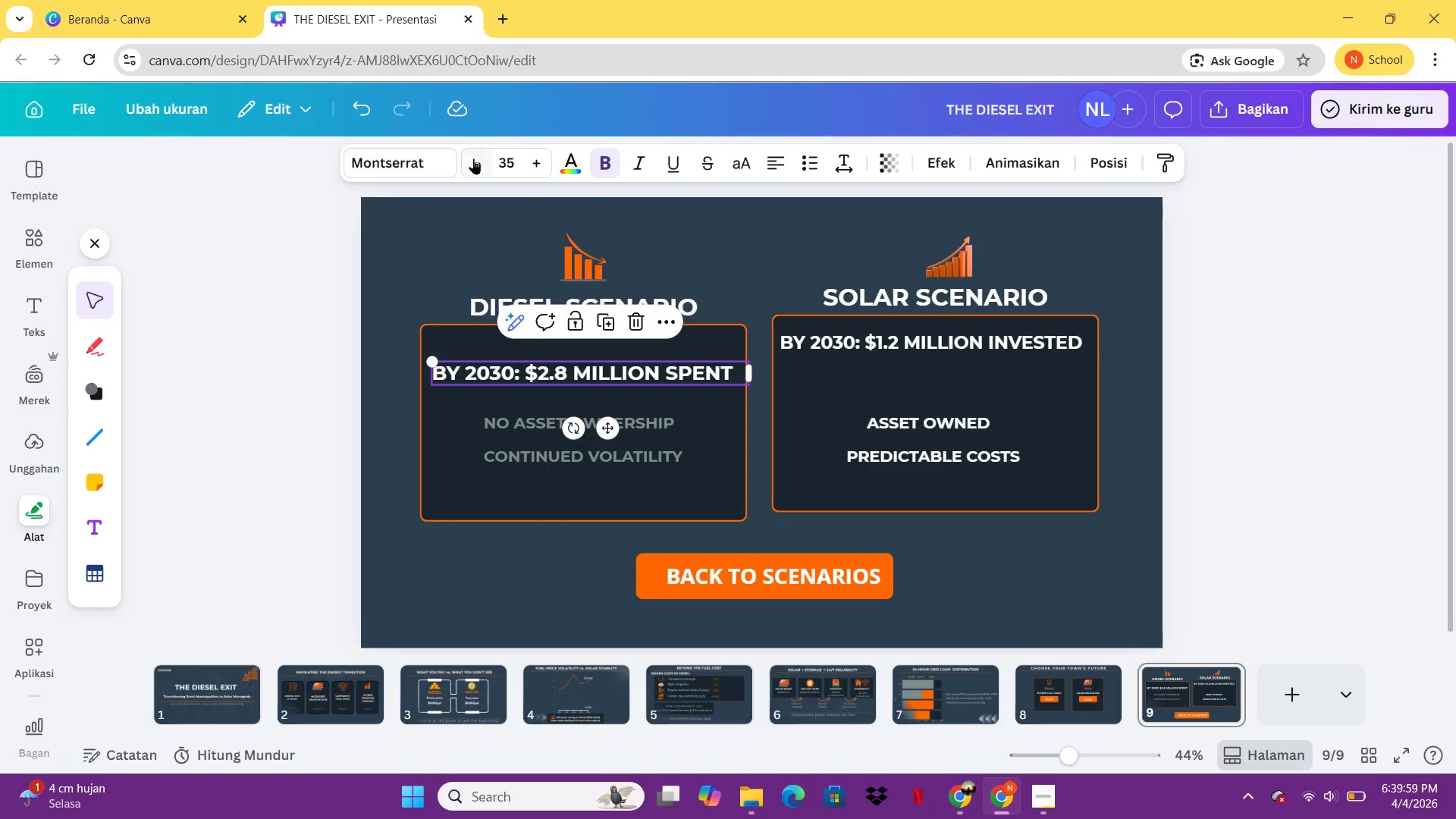 
double_click([474, 159])
 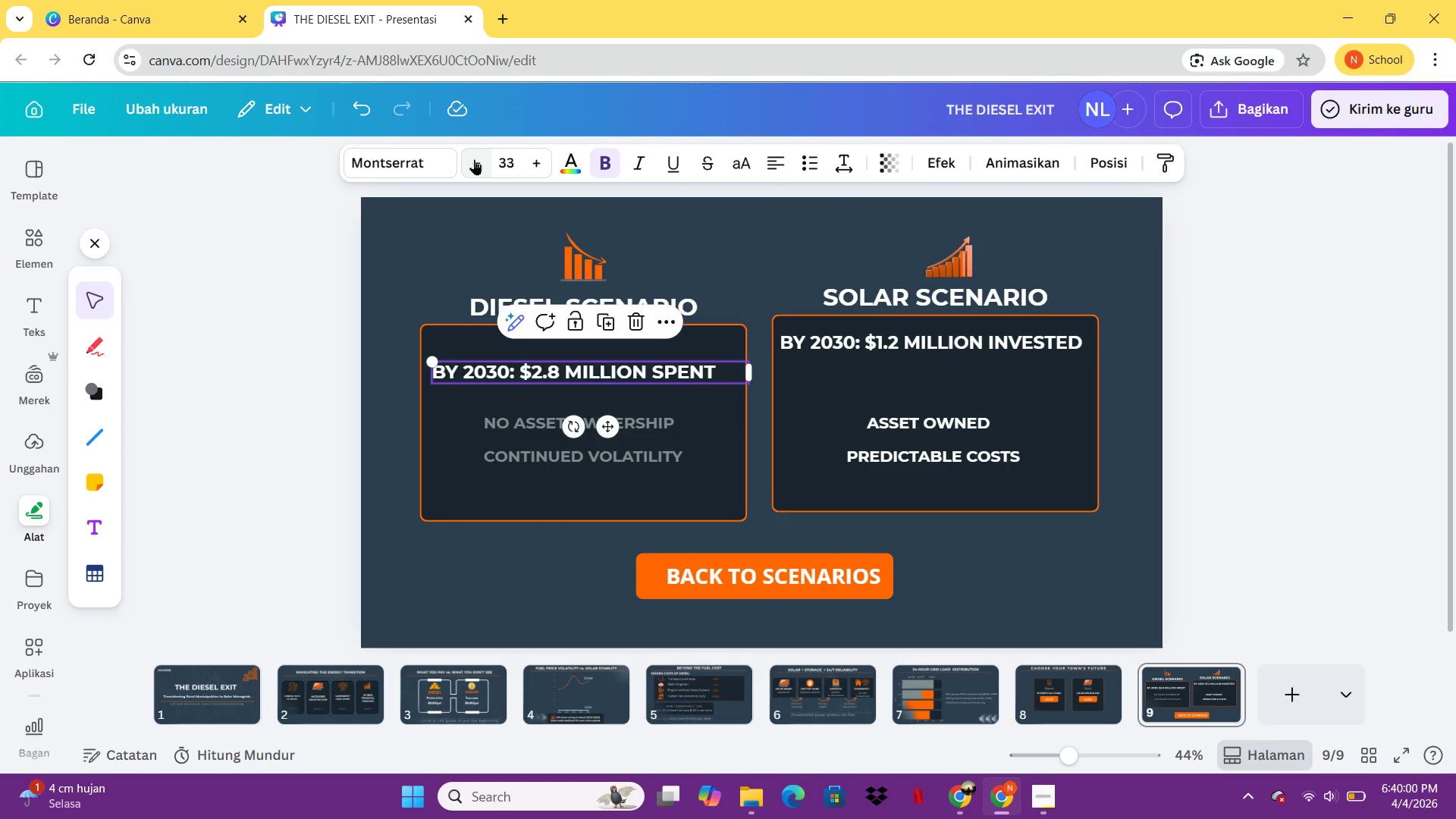 
left_click([474, 159])
 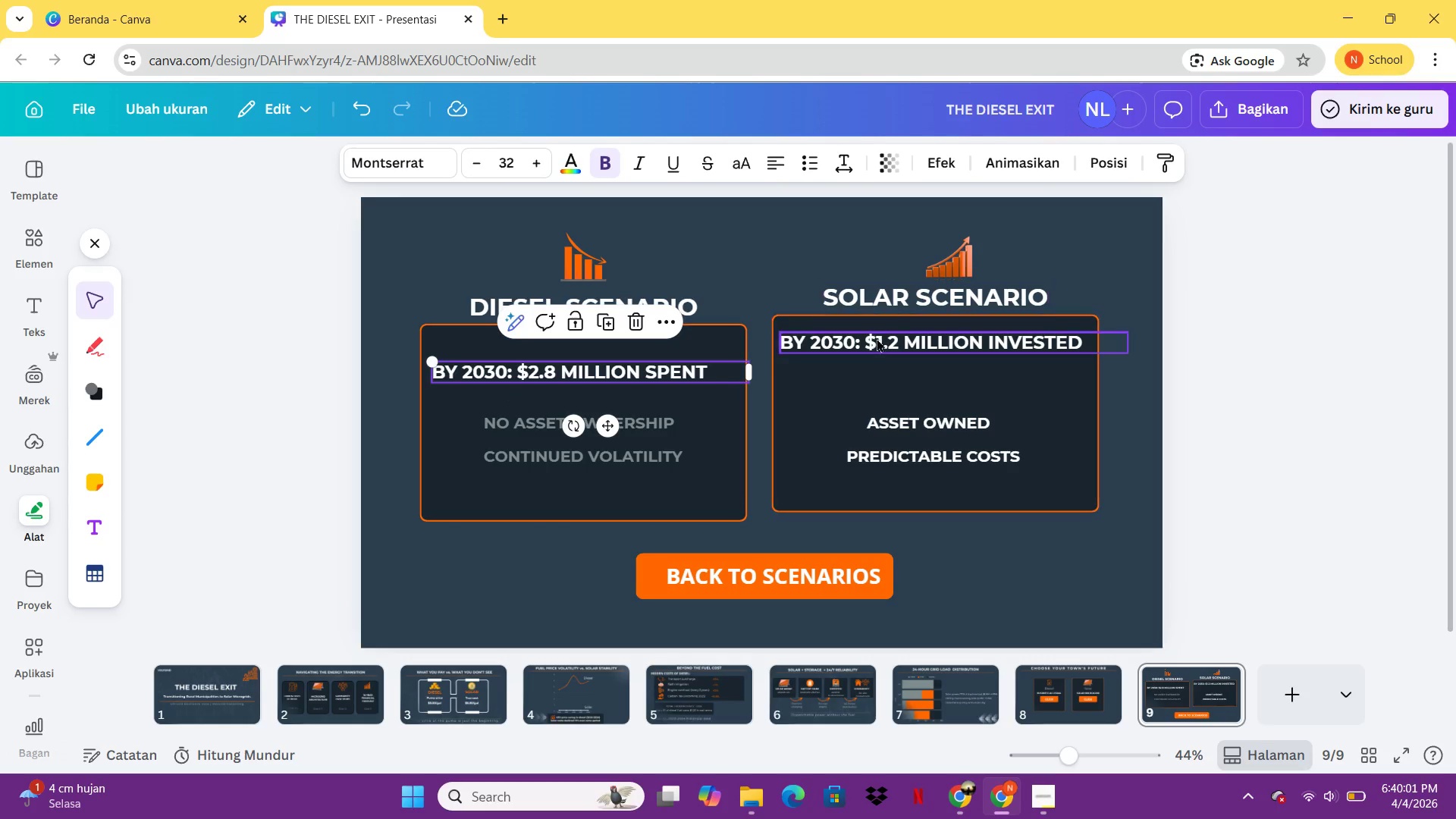 
left_click_drag(start_coordinate=[875, 345], to_coordinate=[886, 378])
 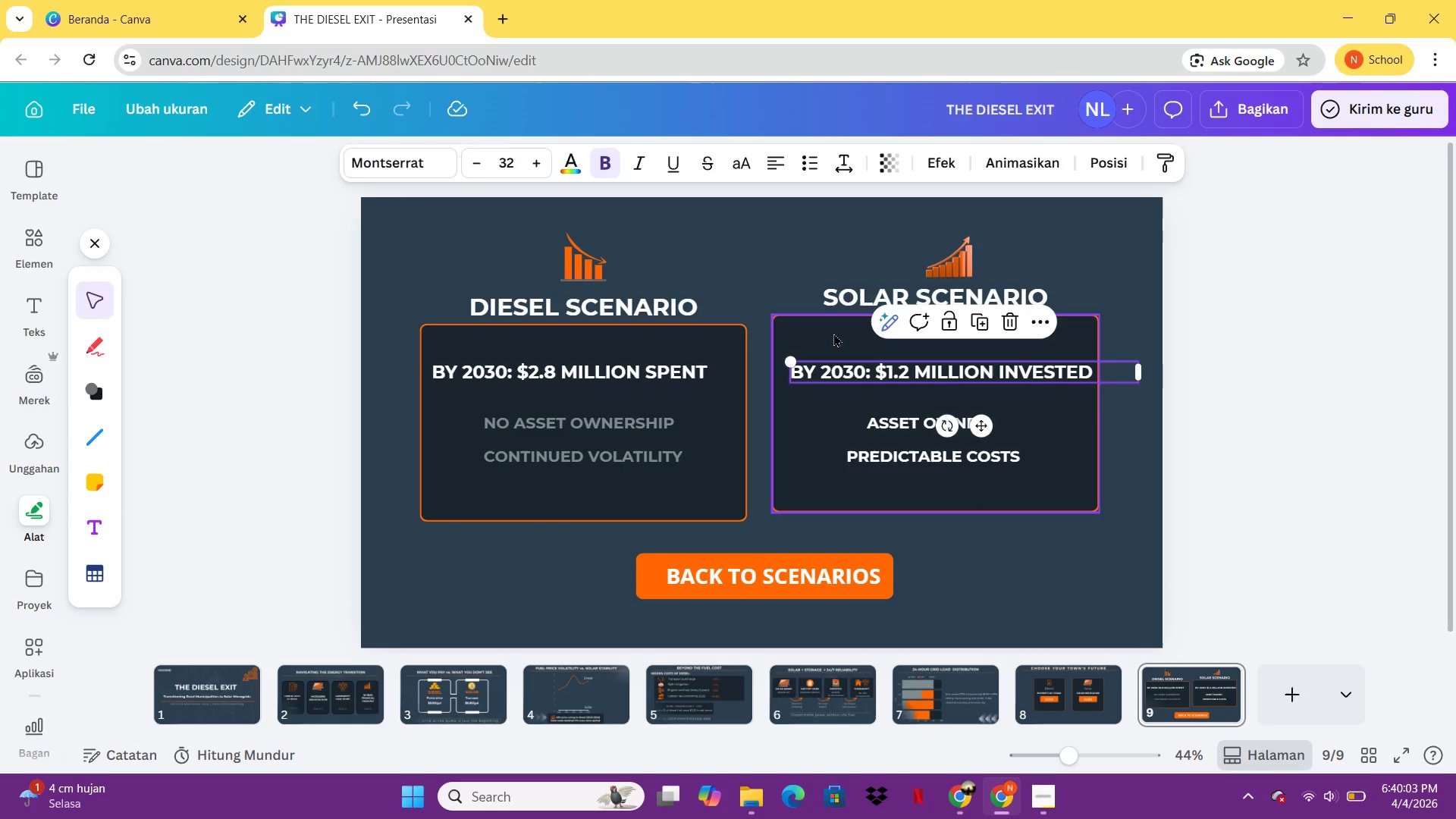 
left_click_drag(start_coordinate=[833, 333], to_coordinate=[833, 344])
 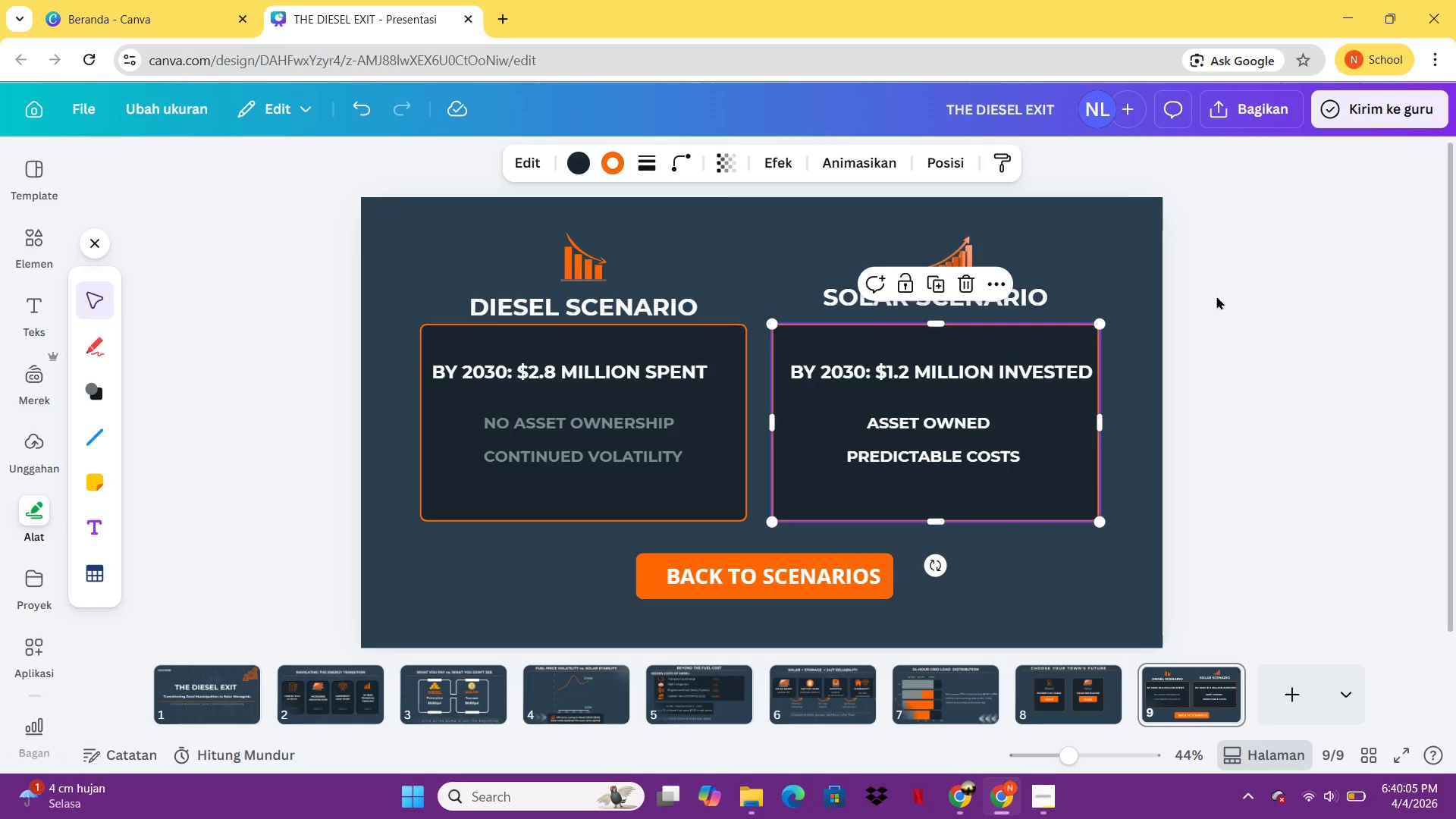 
left_click([1217, 296])
 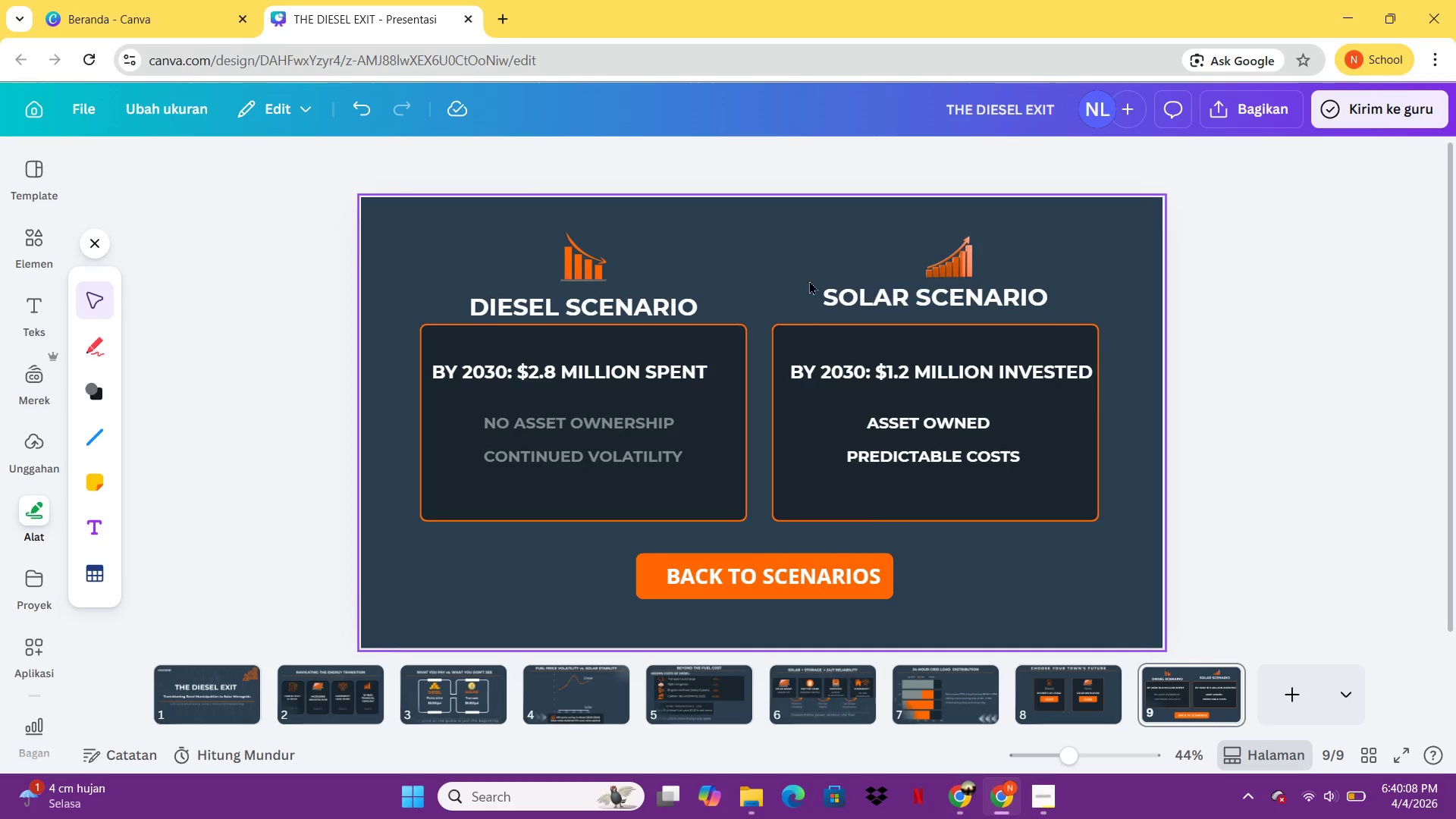 
left_click_drag(start_coordinate=[848, 301], to_coordinate=[846, 306])
 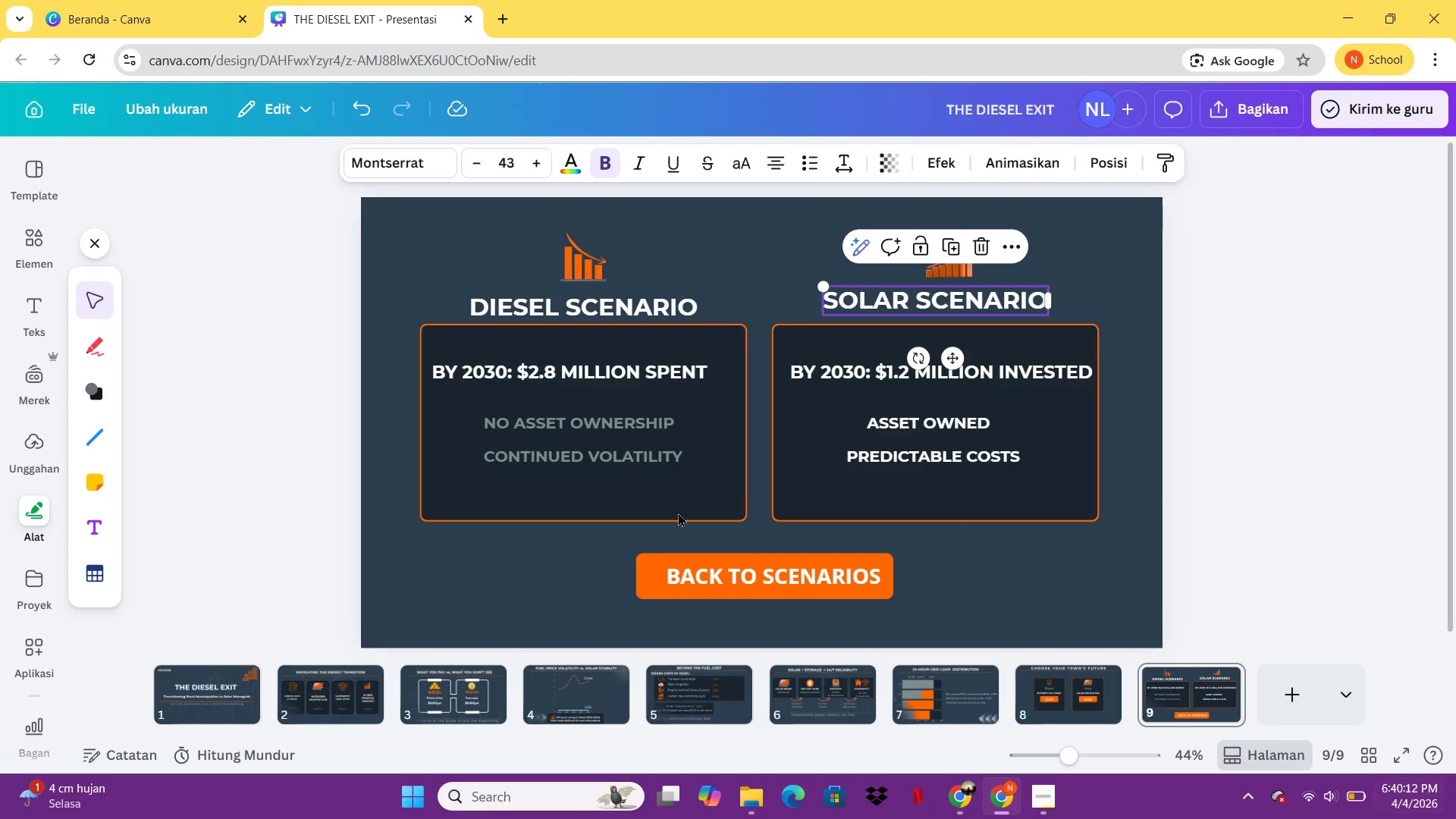 
double_click([1455, 362])
 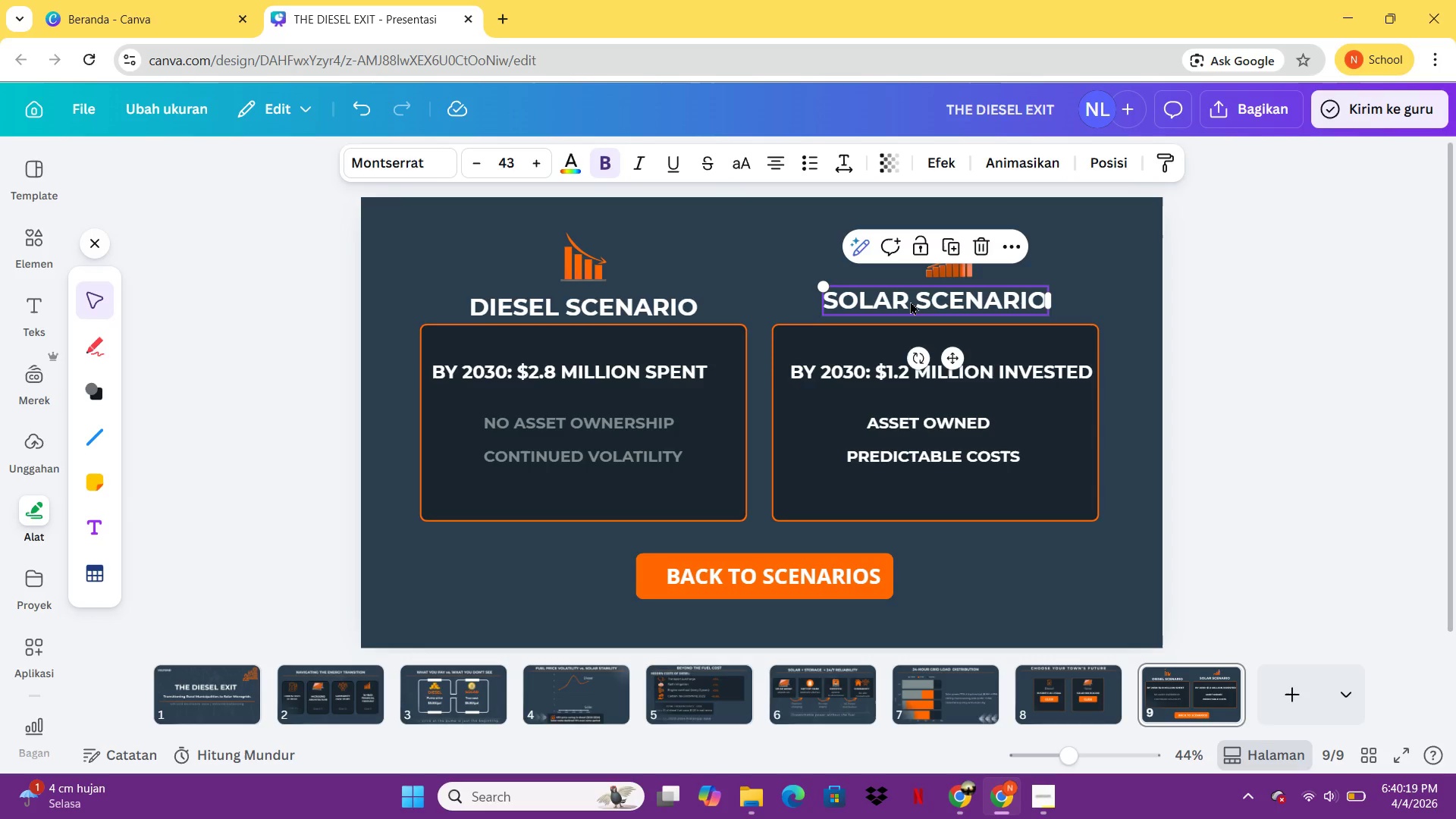 
wait(10.8)
 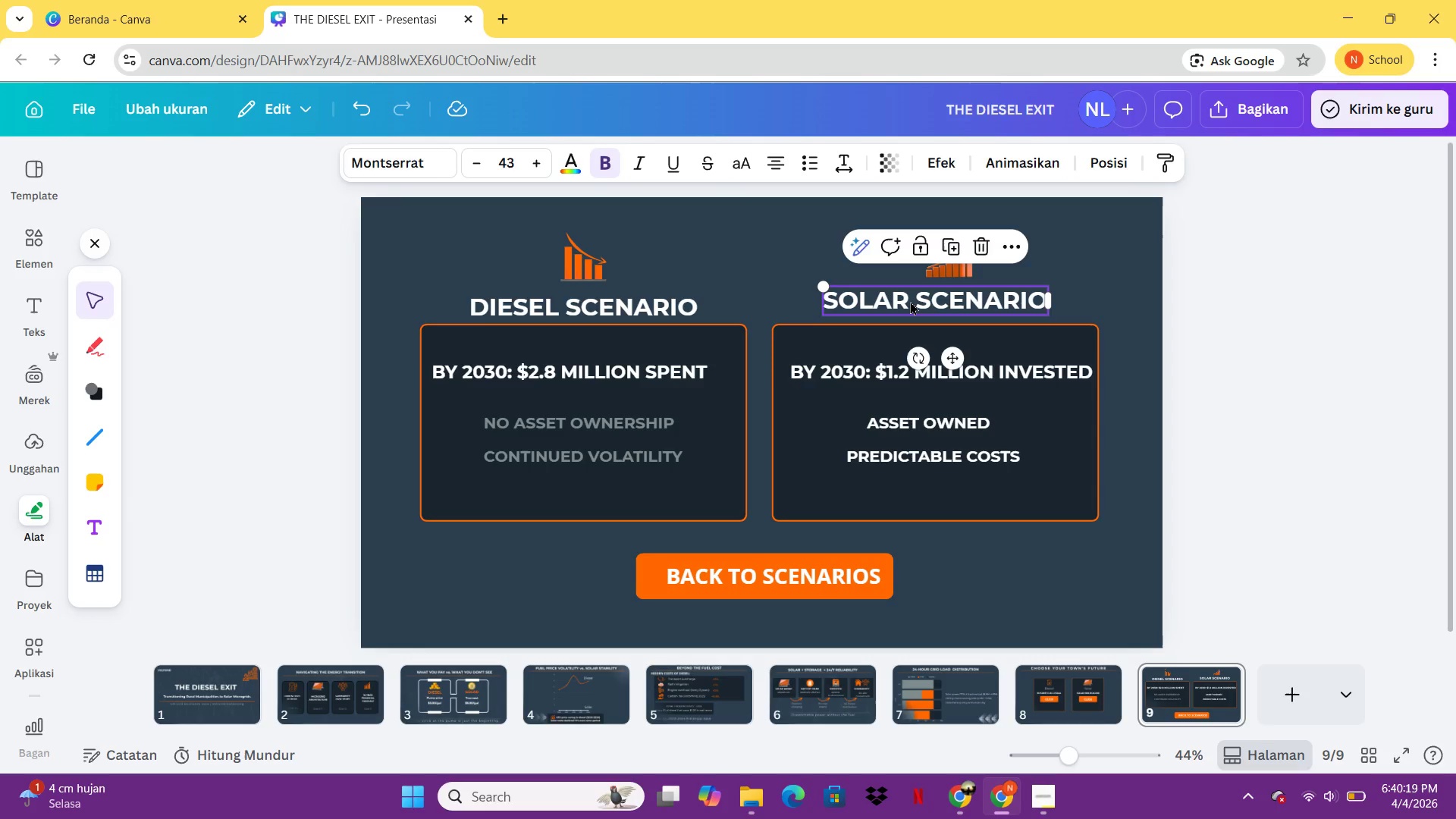 
left_click([1389, 417])
 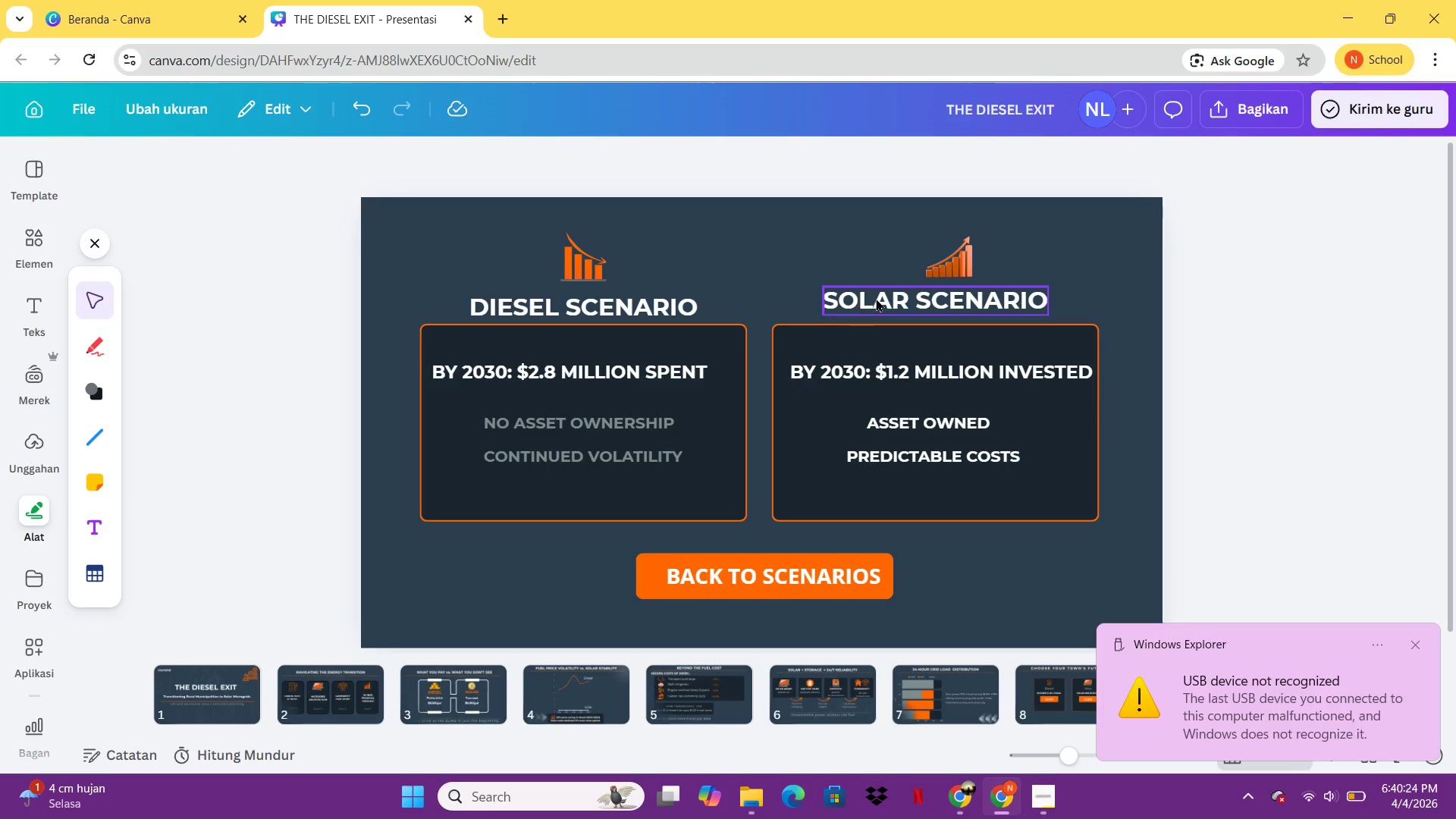 
left_click_drag(start_coordinate=[876, 298], to_coordinate=[874, 305])
 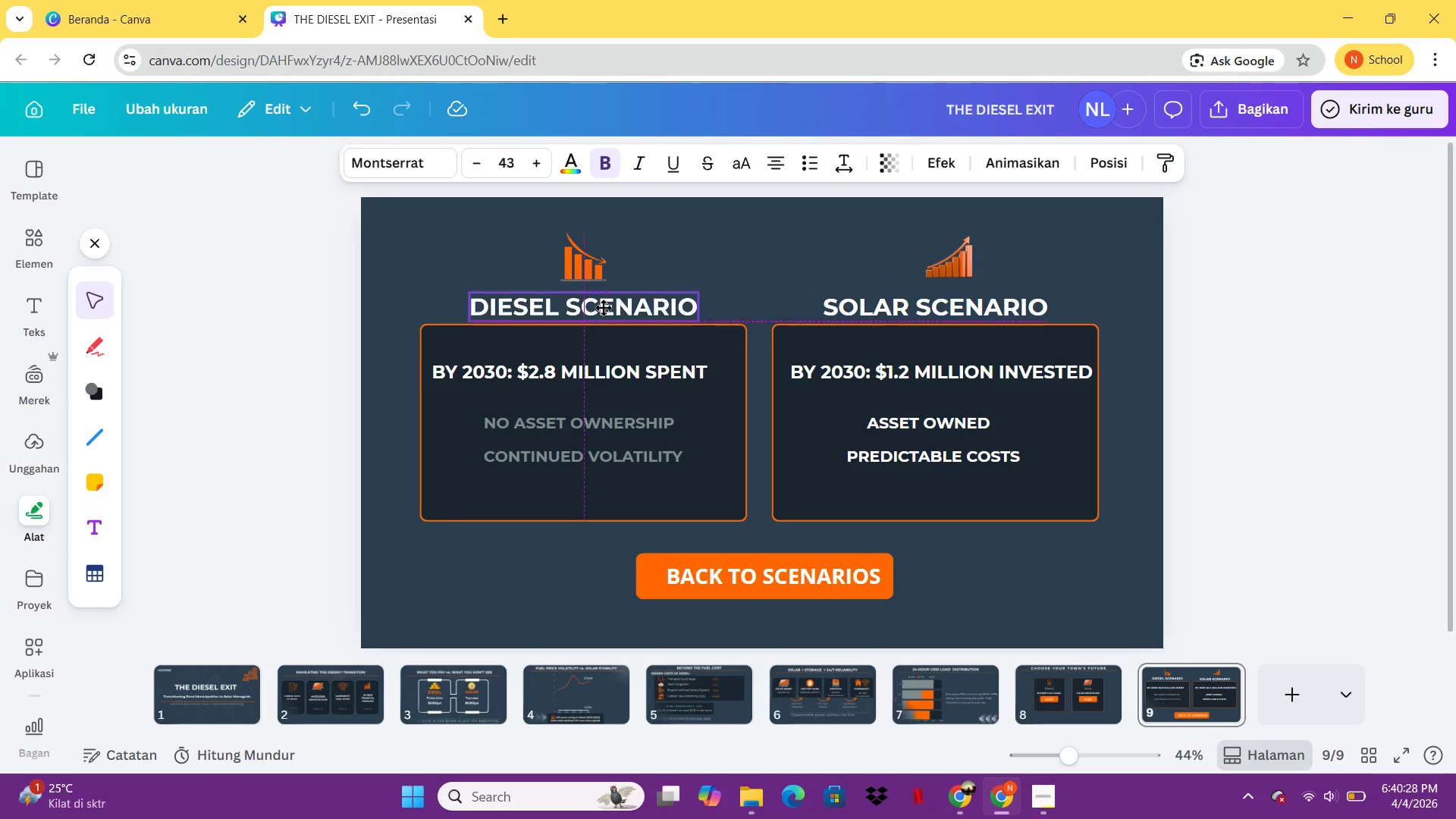 
left_click([1179, 312])
 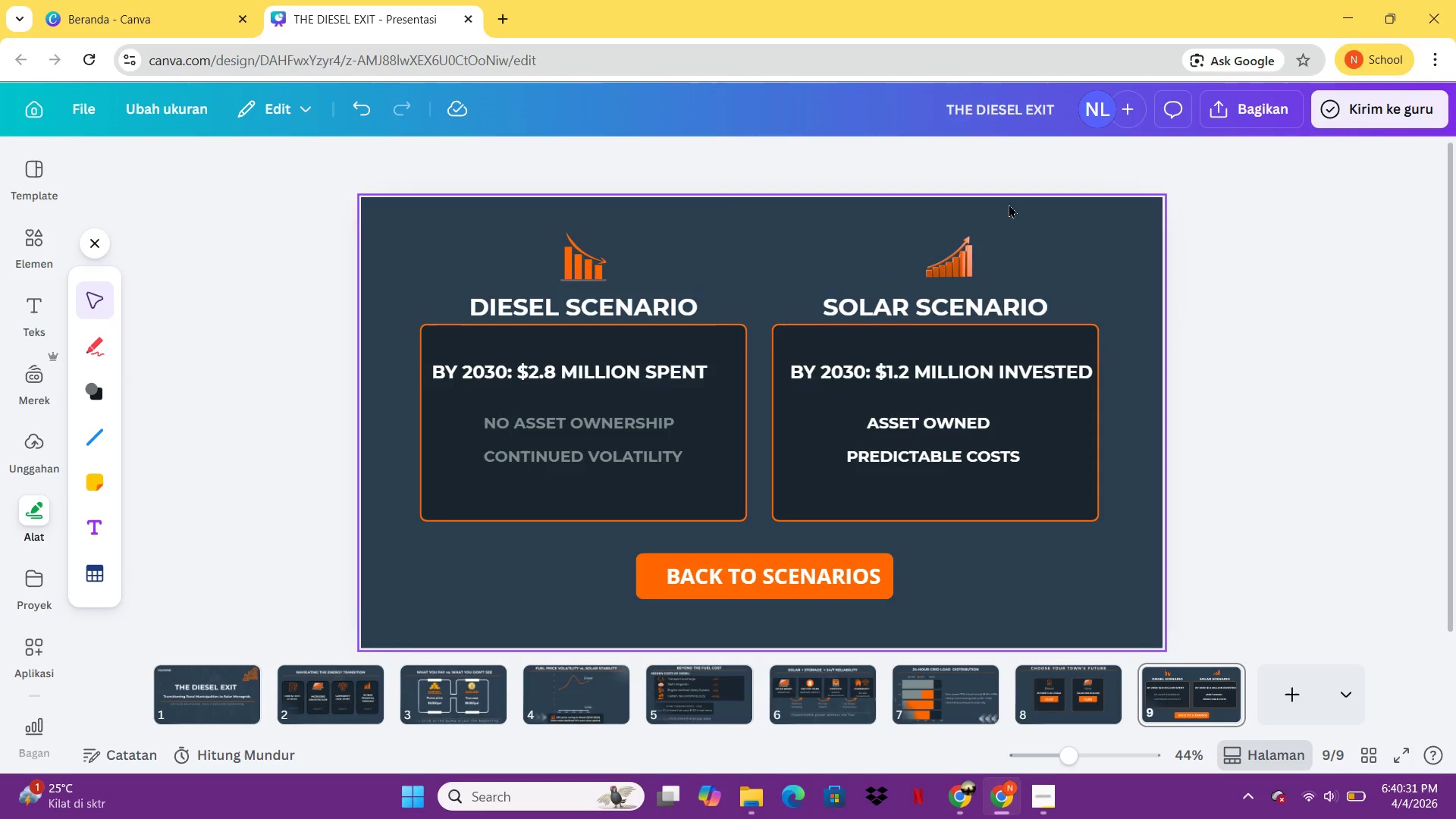 
left_click([965, 256])
 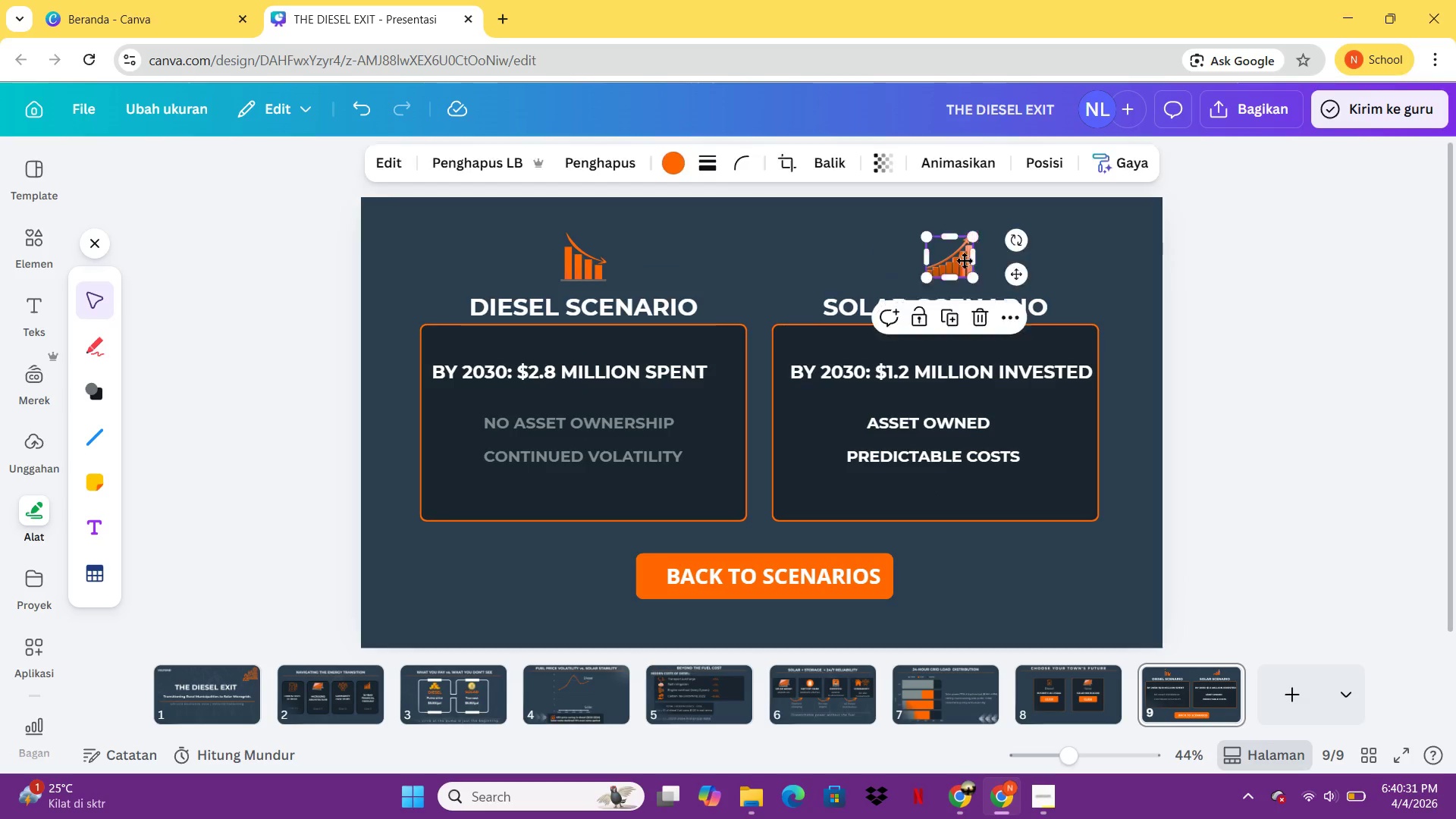 
left_click_drag(start_coordinate=[965, 256], to_coordinate=[957, 270])
 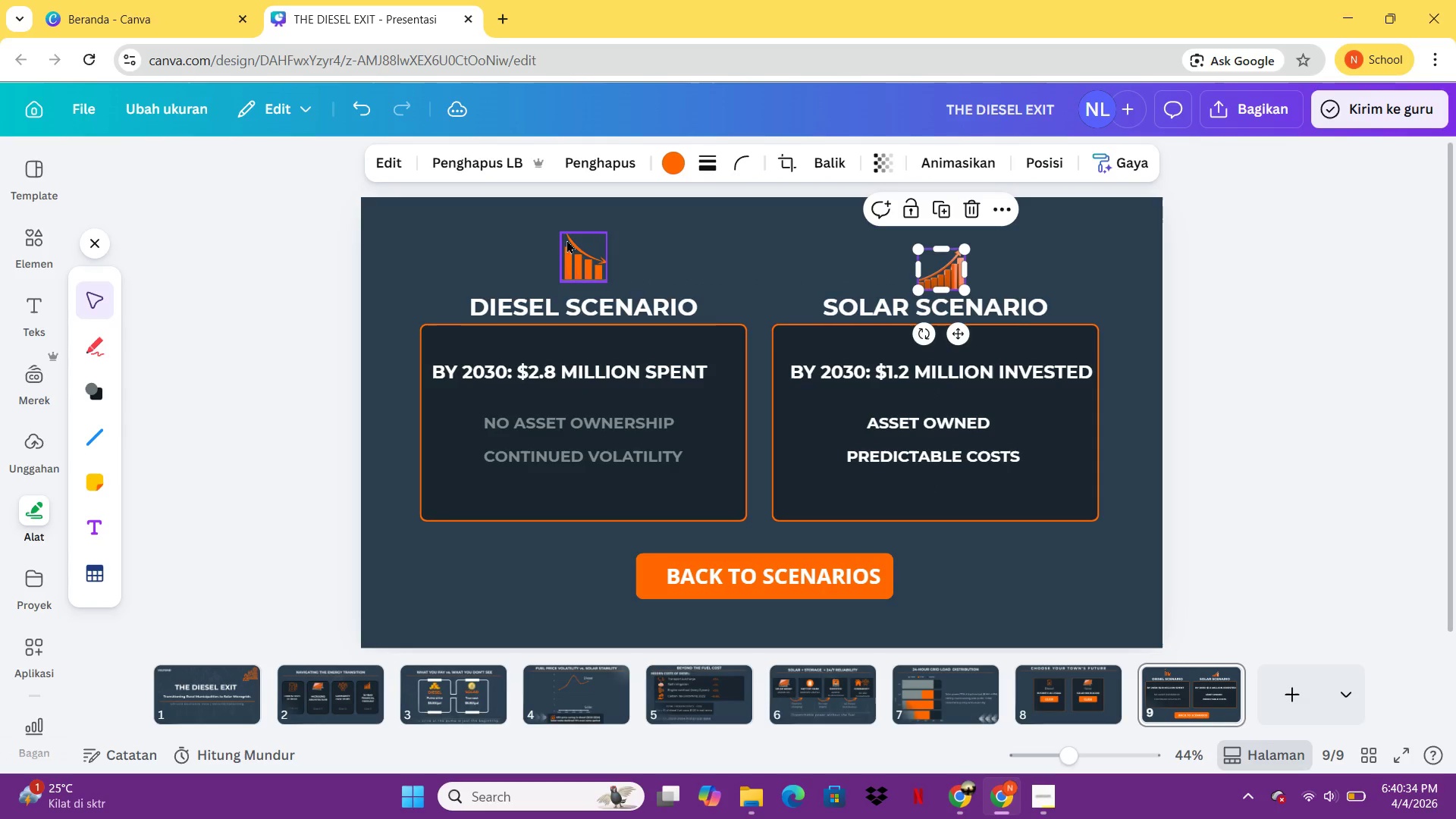 
left_click_drag(start_coordinate=[565, 256], to_coordinate=[563, 268])
 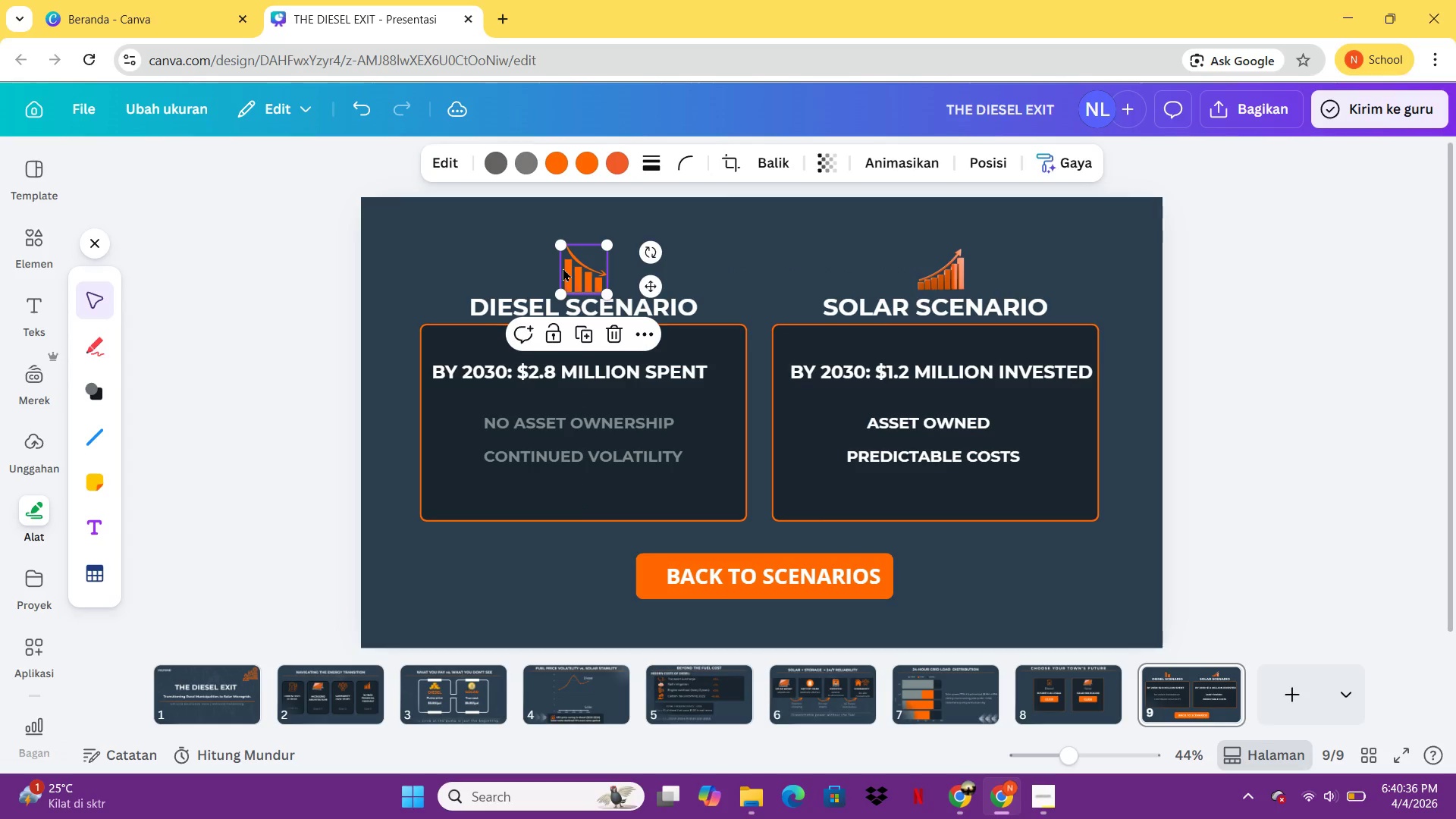 
left_click([563, 268])
 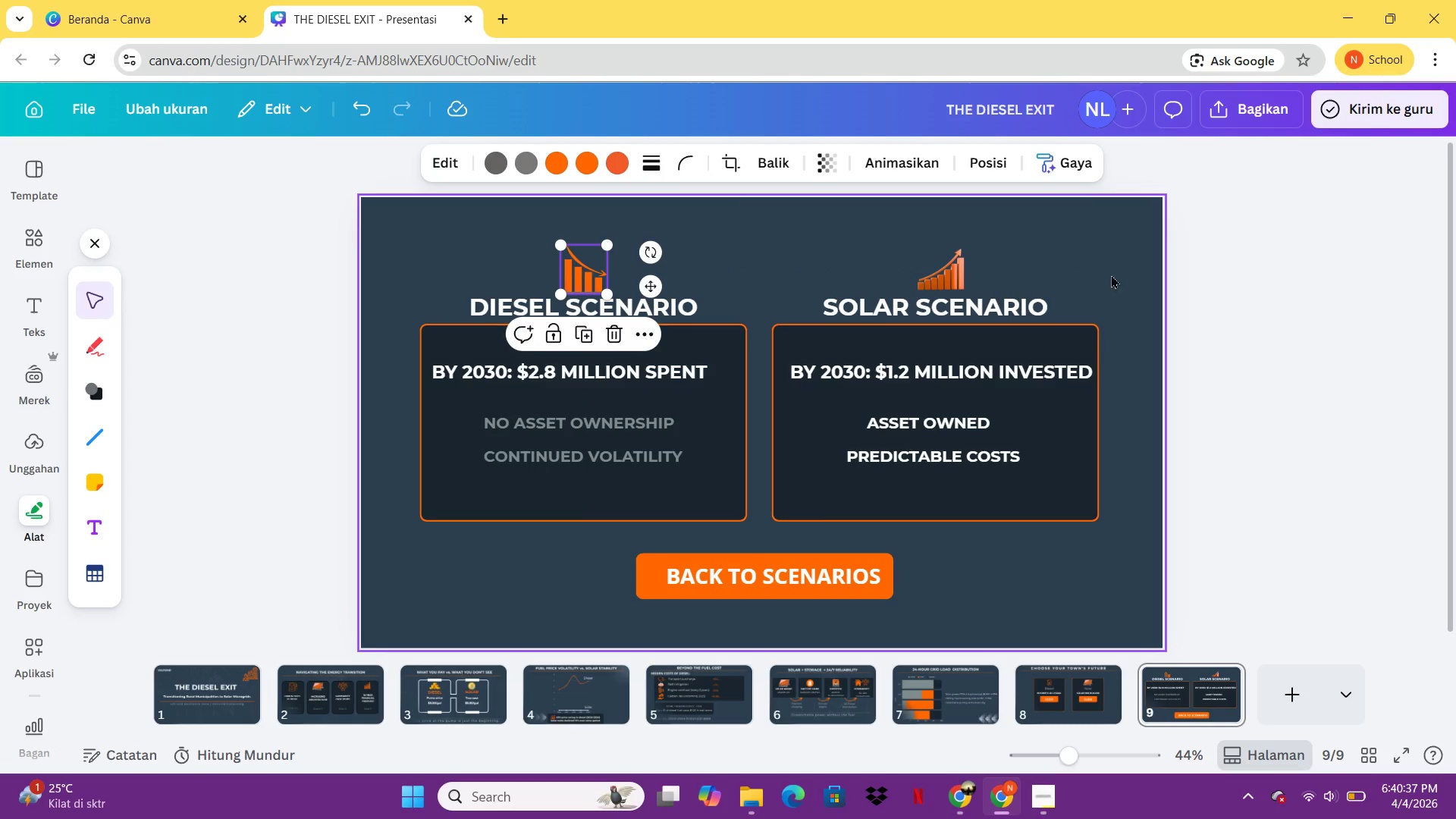 
left_click([1264, 328])
 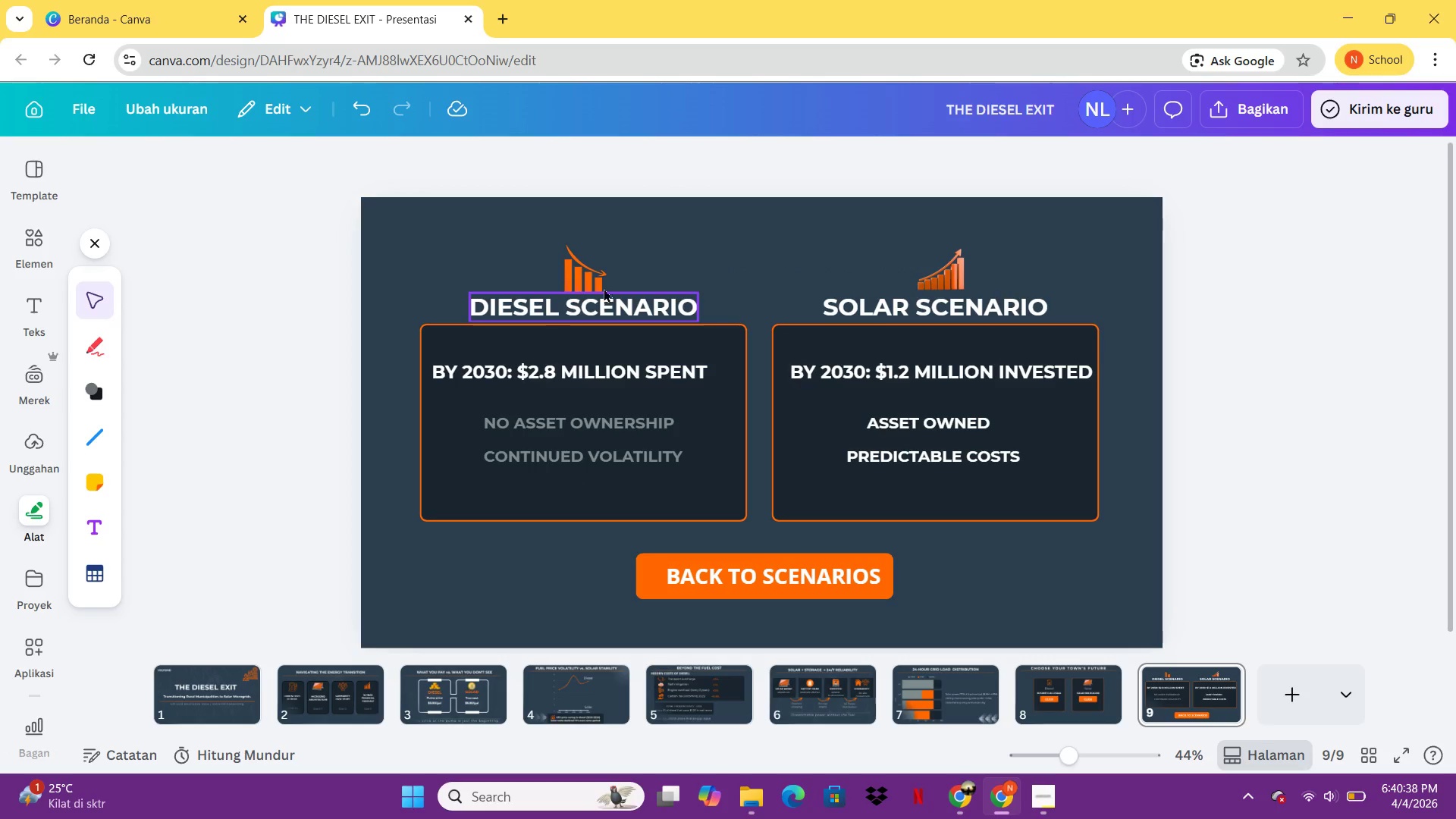 
left_click_drag(start_coordinate=[598, 280], to_coordinate=[599, 271])
 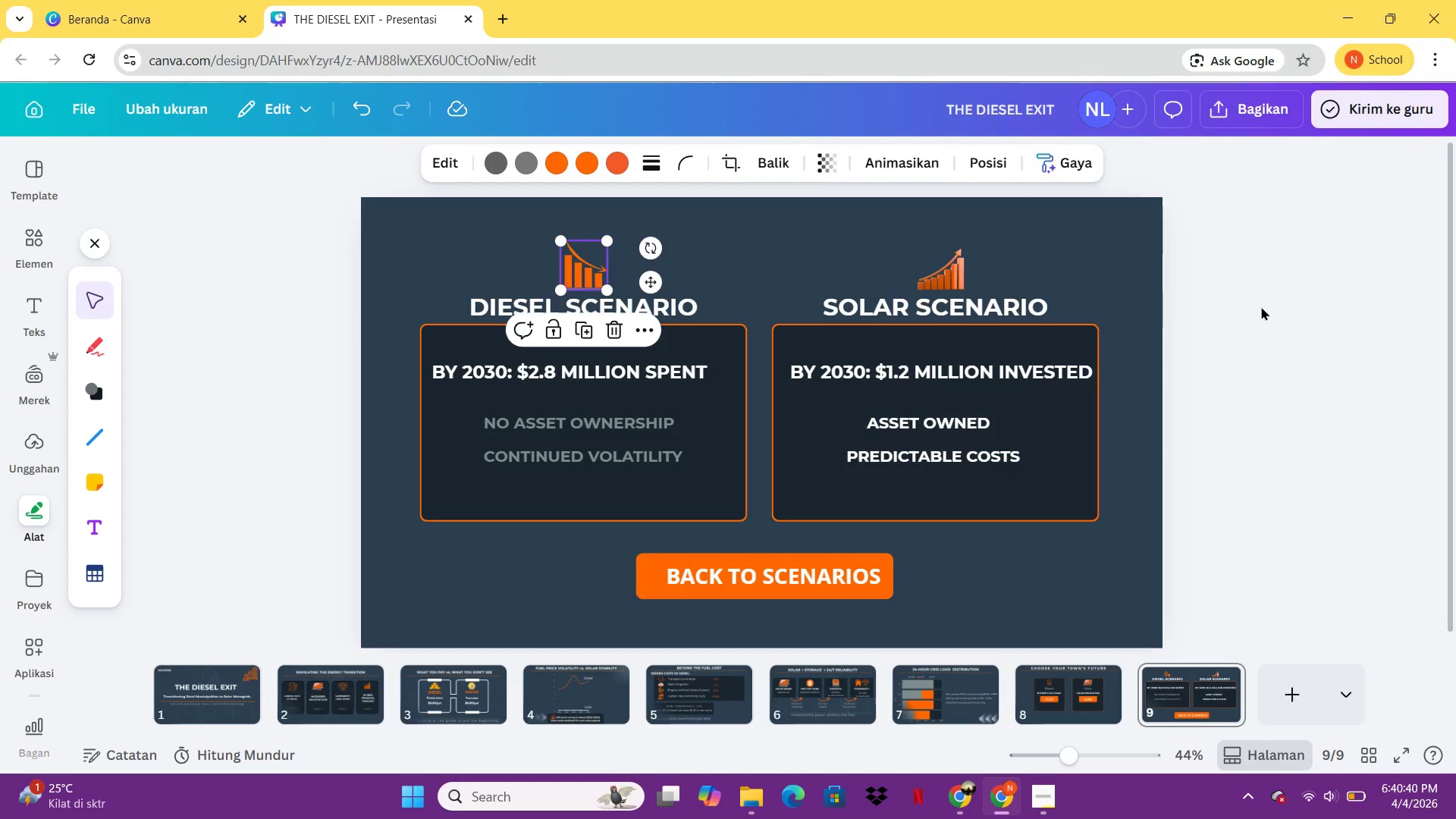 
left_click([1261, 306])
 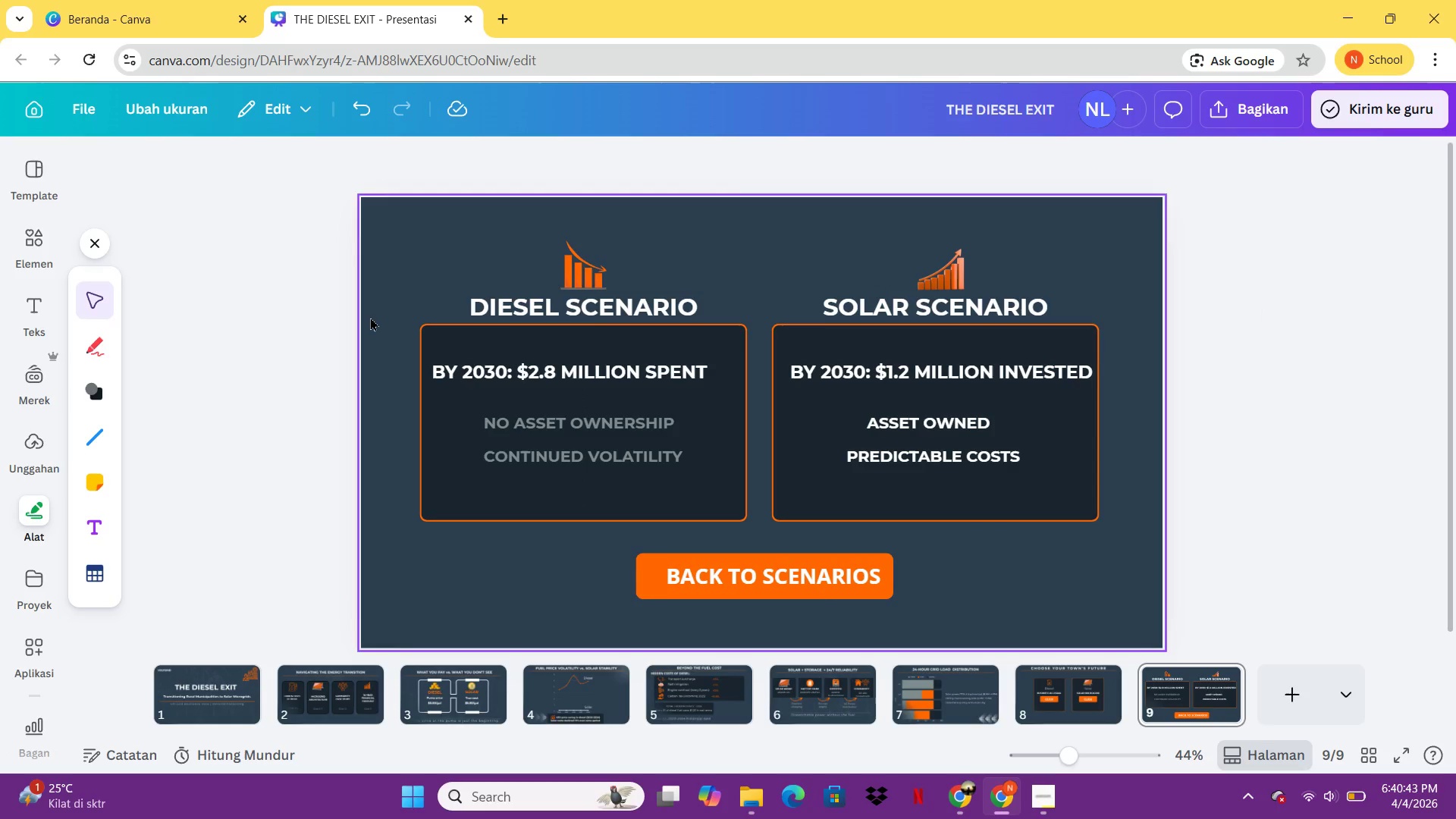 
double_click([49, 253])
 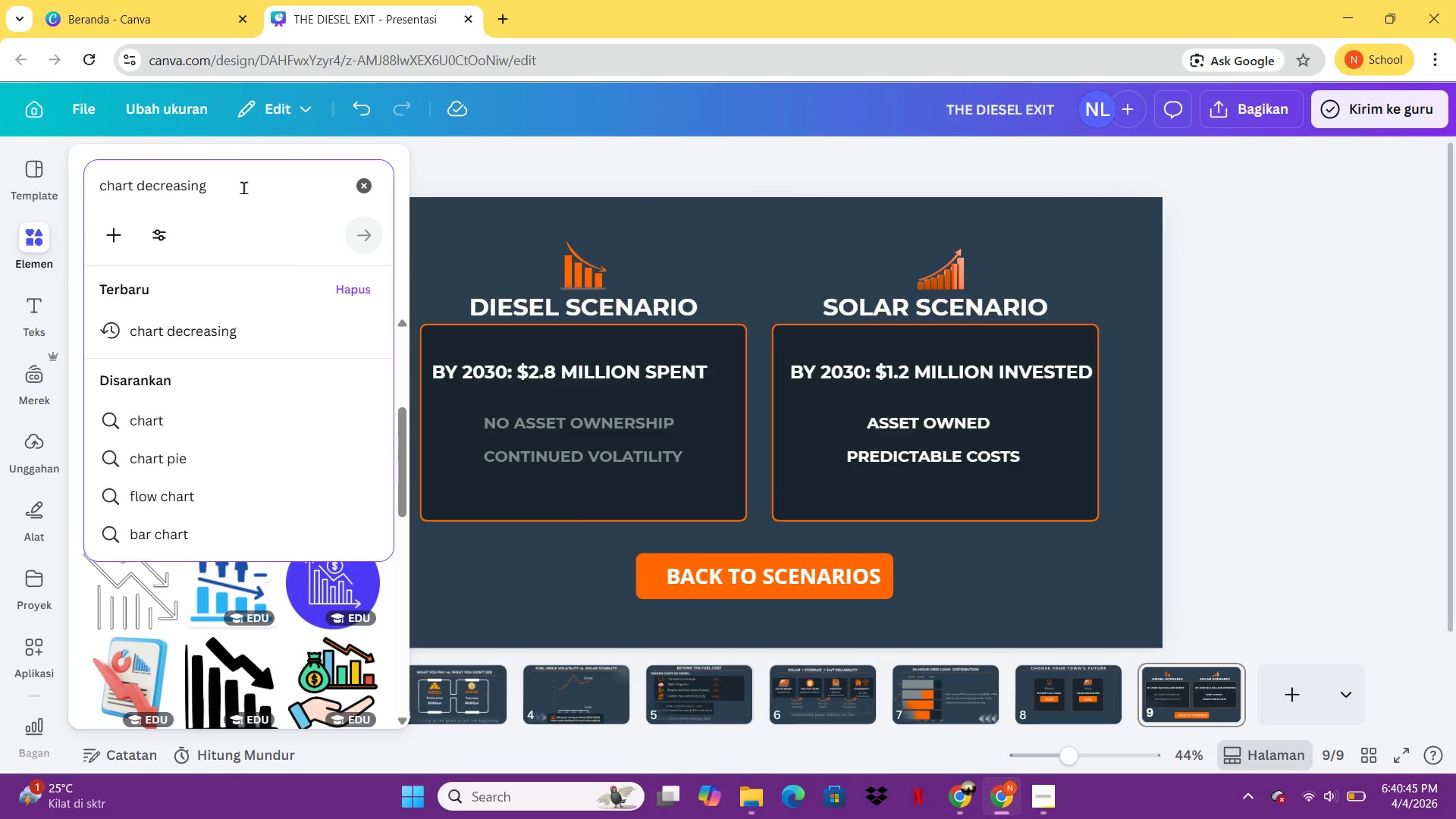 
key(Control+ControlLeft)
 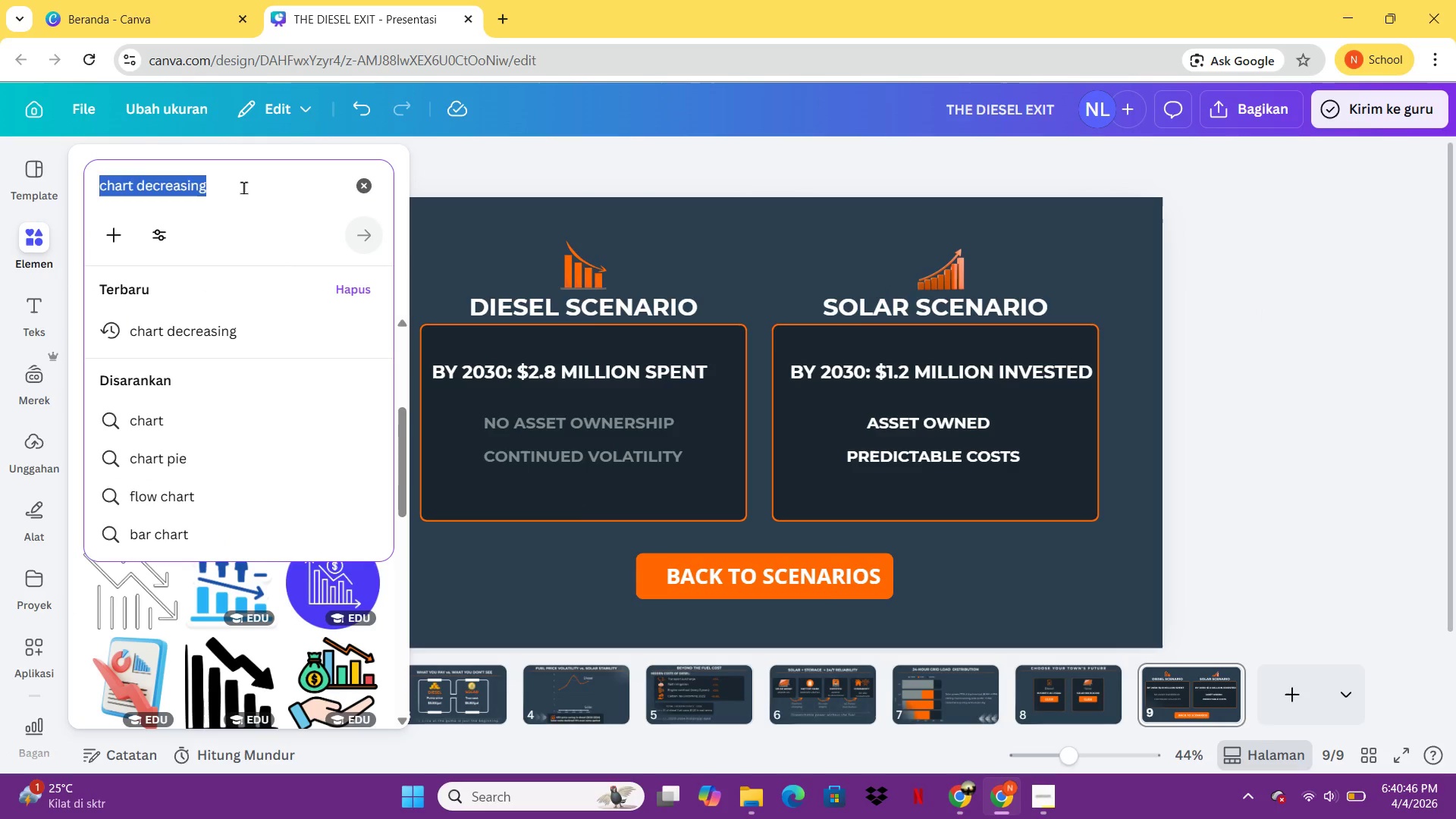 
key(Control+A)
 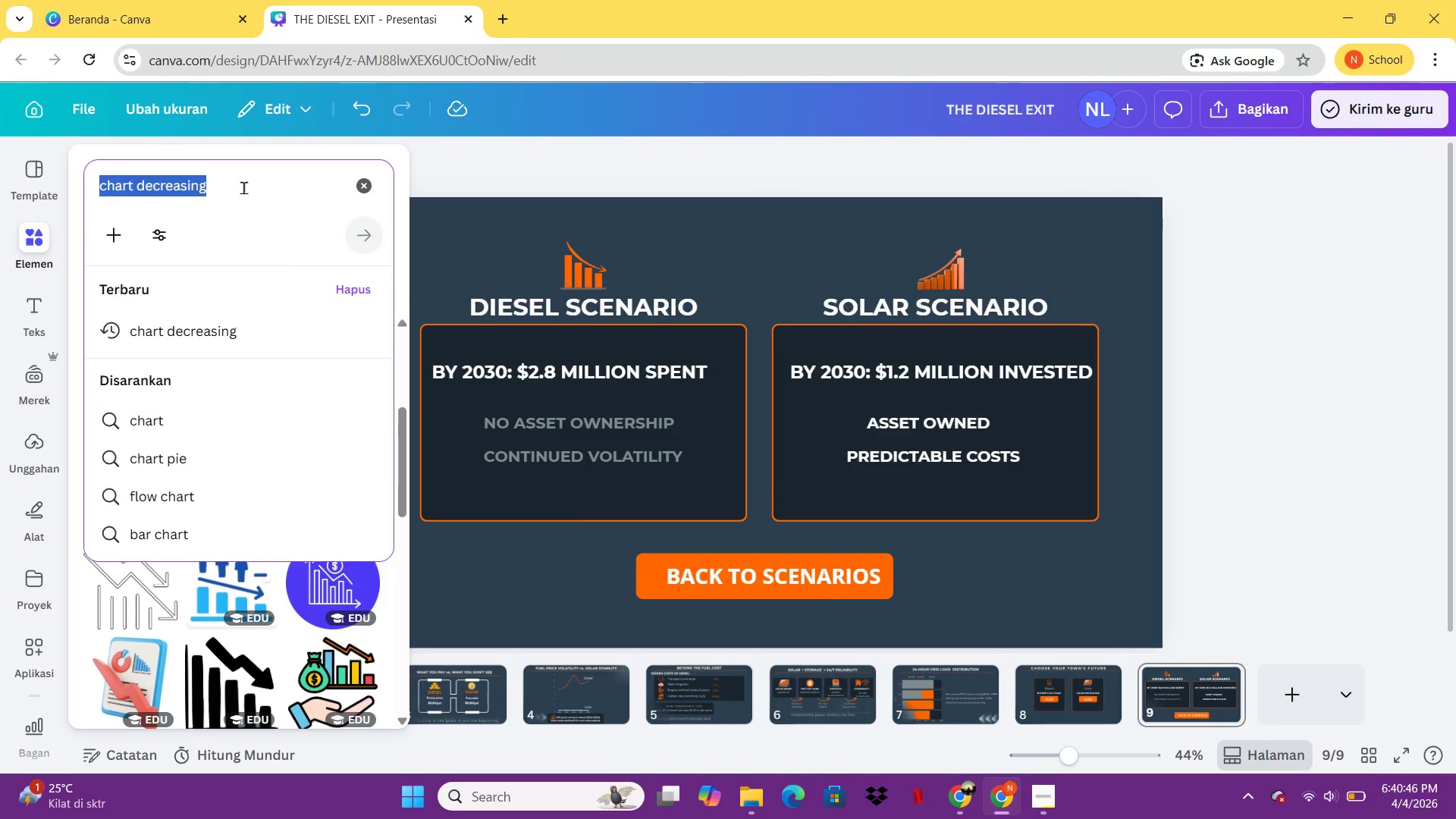 
type(CENTANG)
 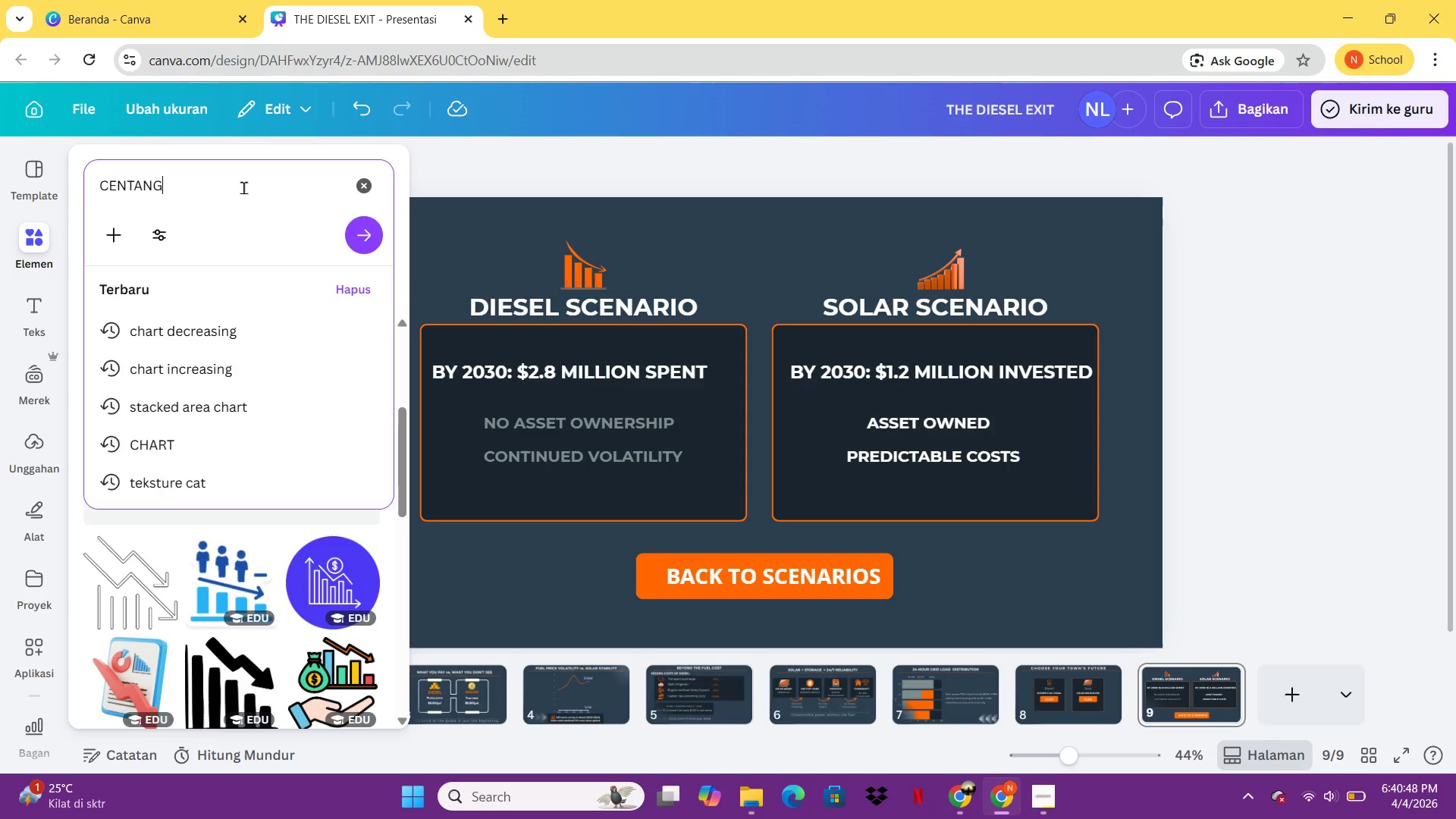 
key(Enter)
 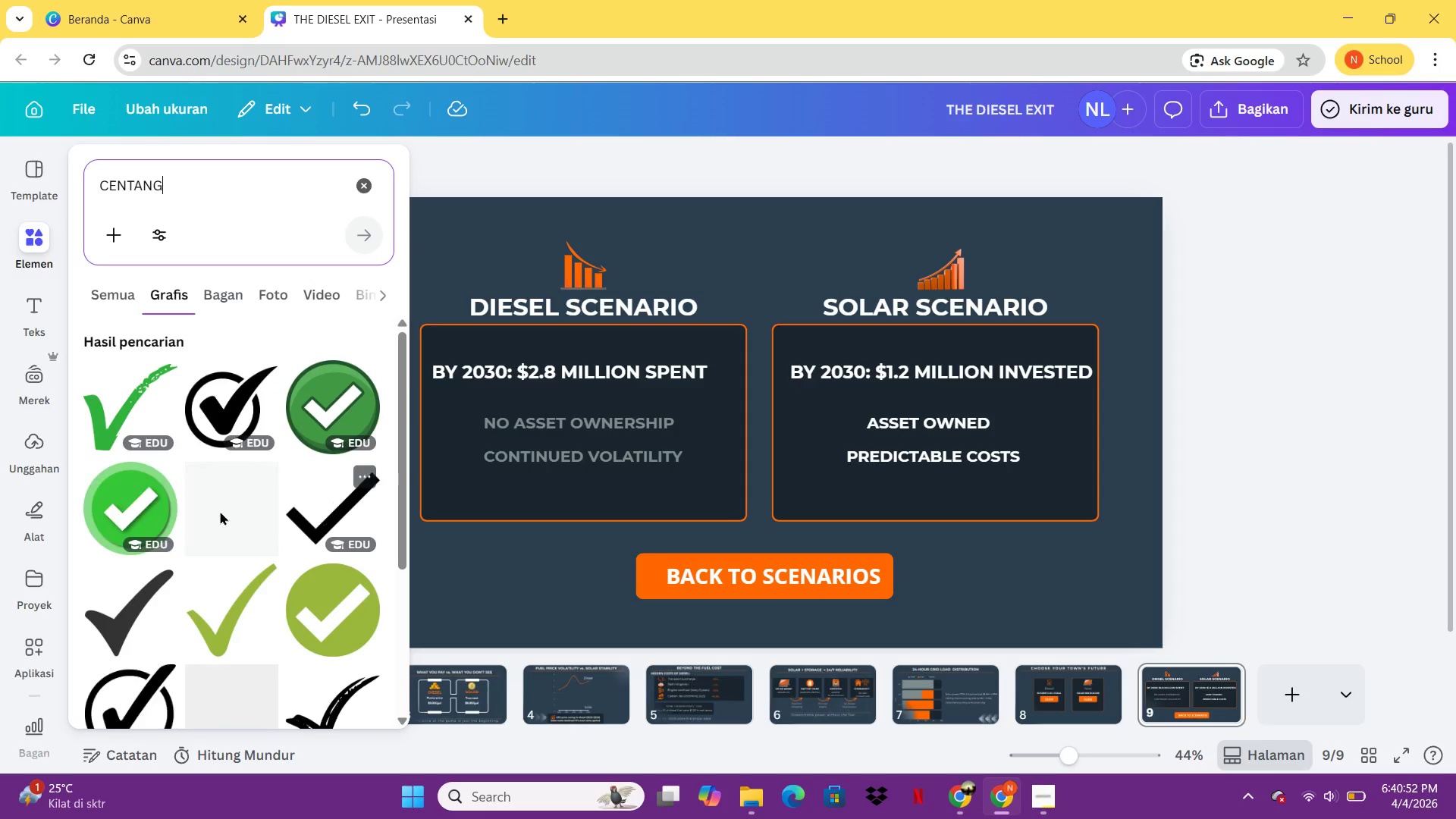 
wait(9.42)
 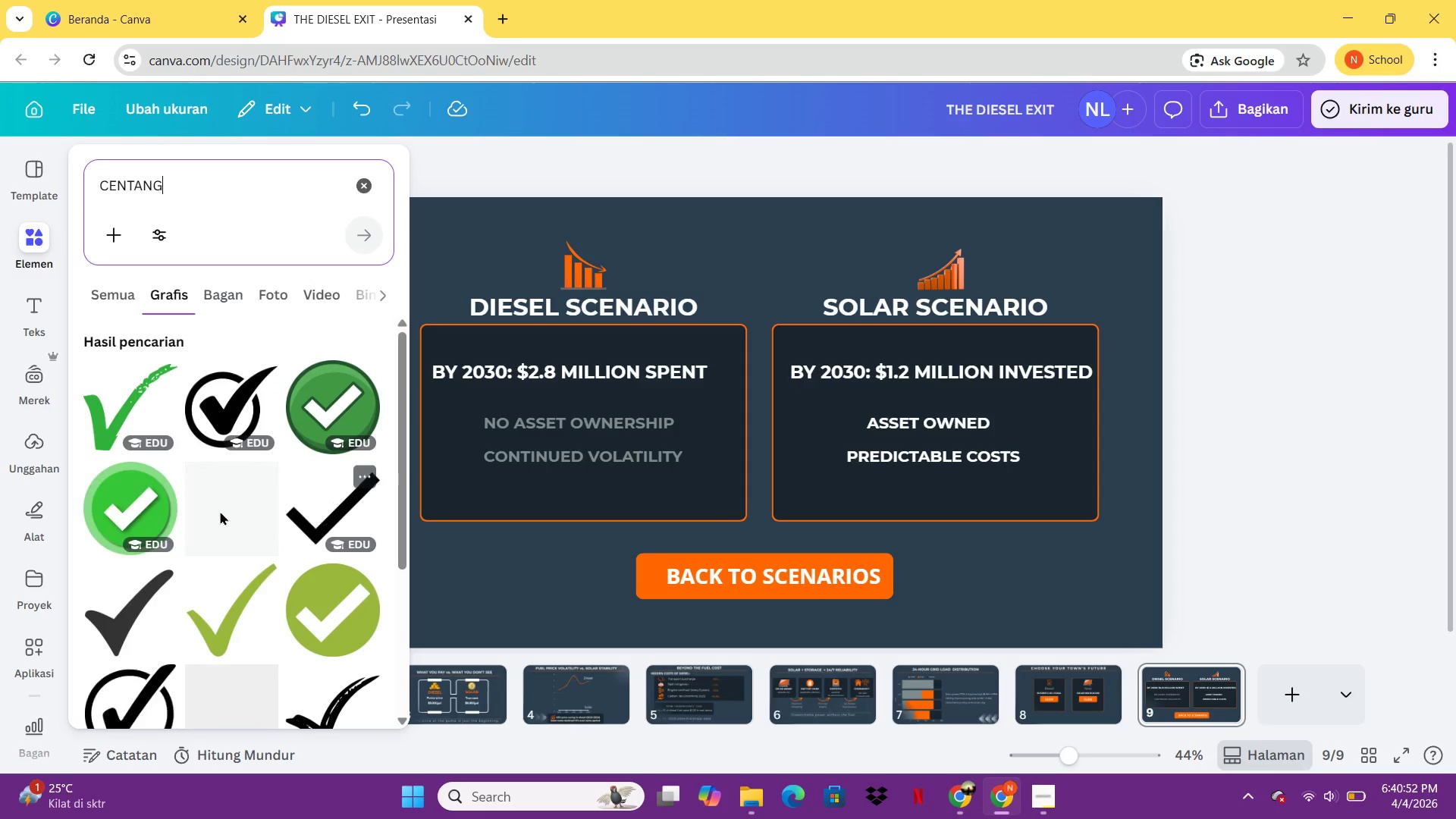 
left_click([752, 466])
 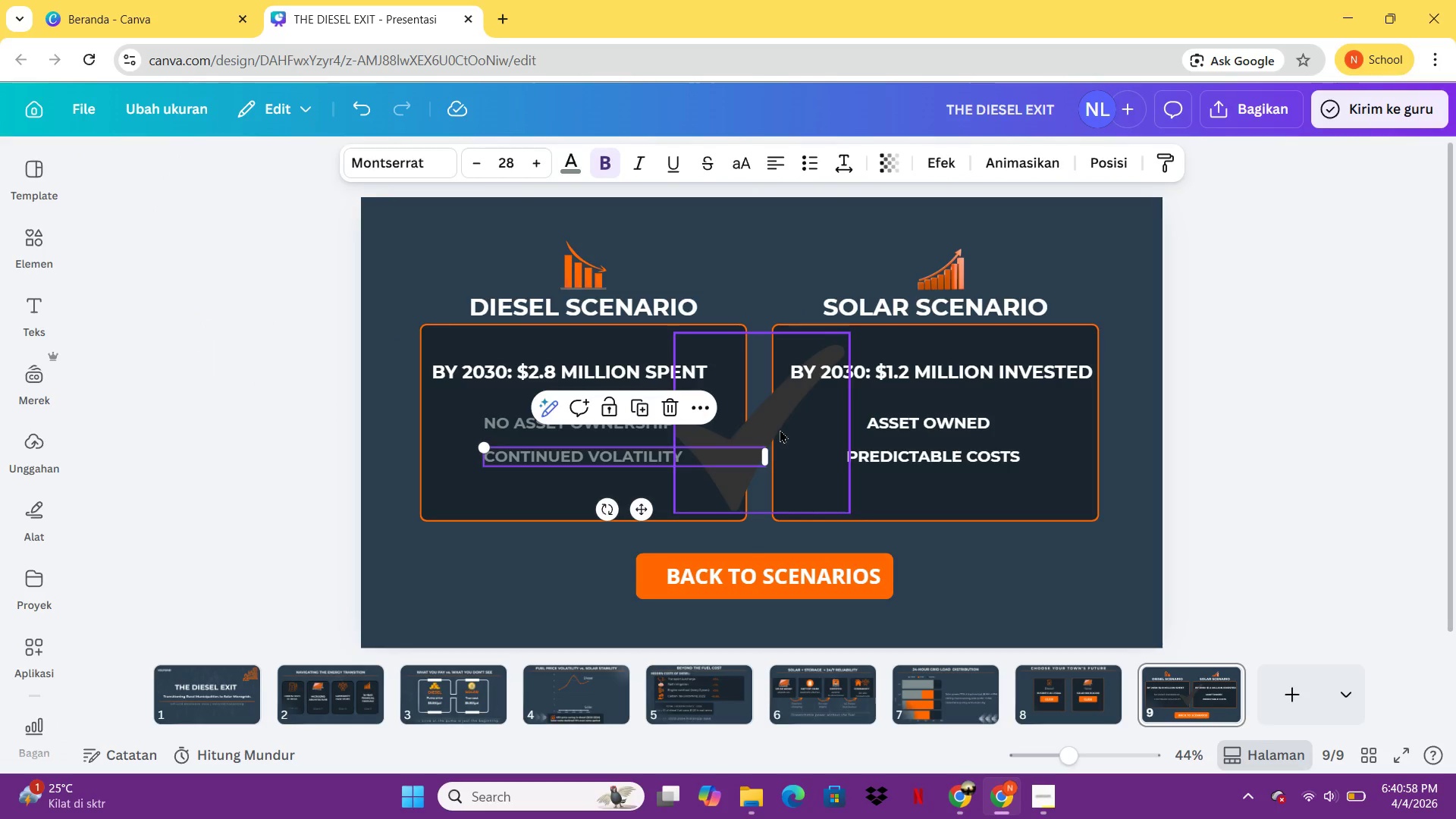 
left_click([778, 425])
 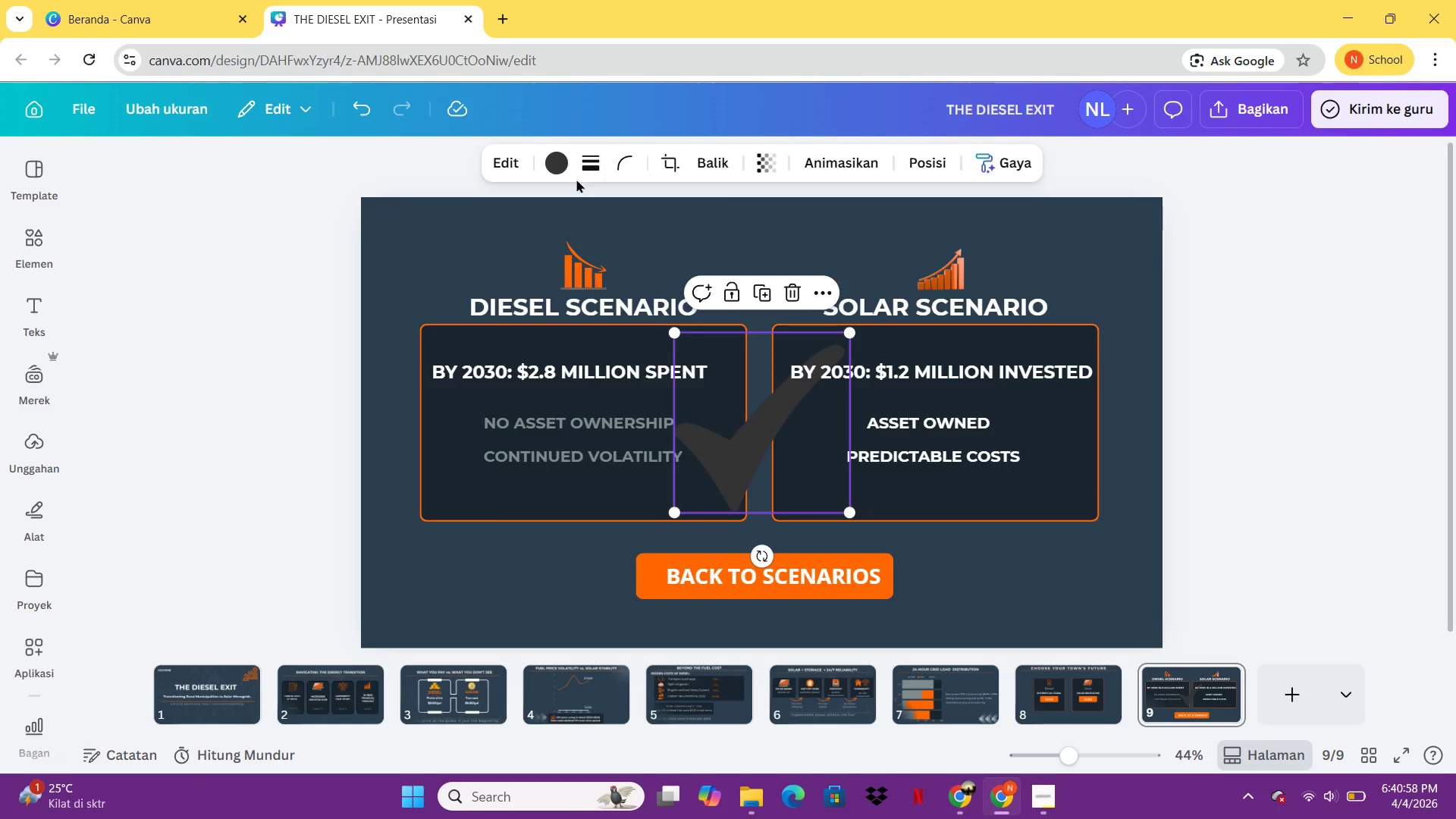 
left_click([565, 168])
 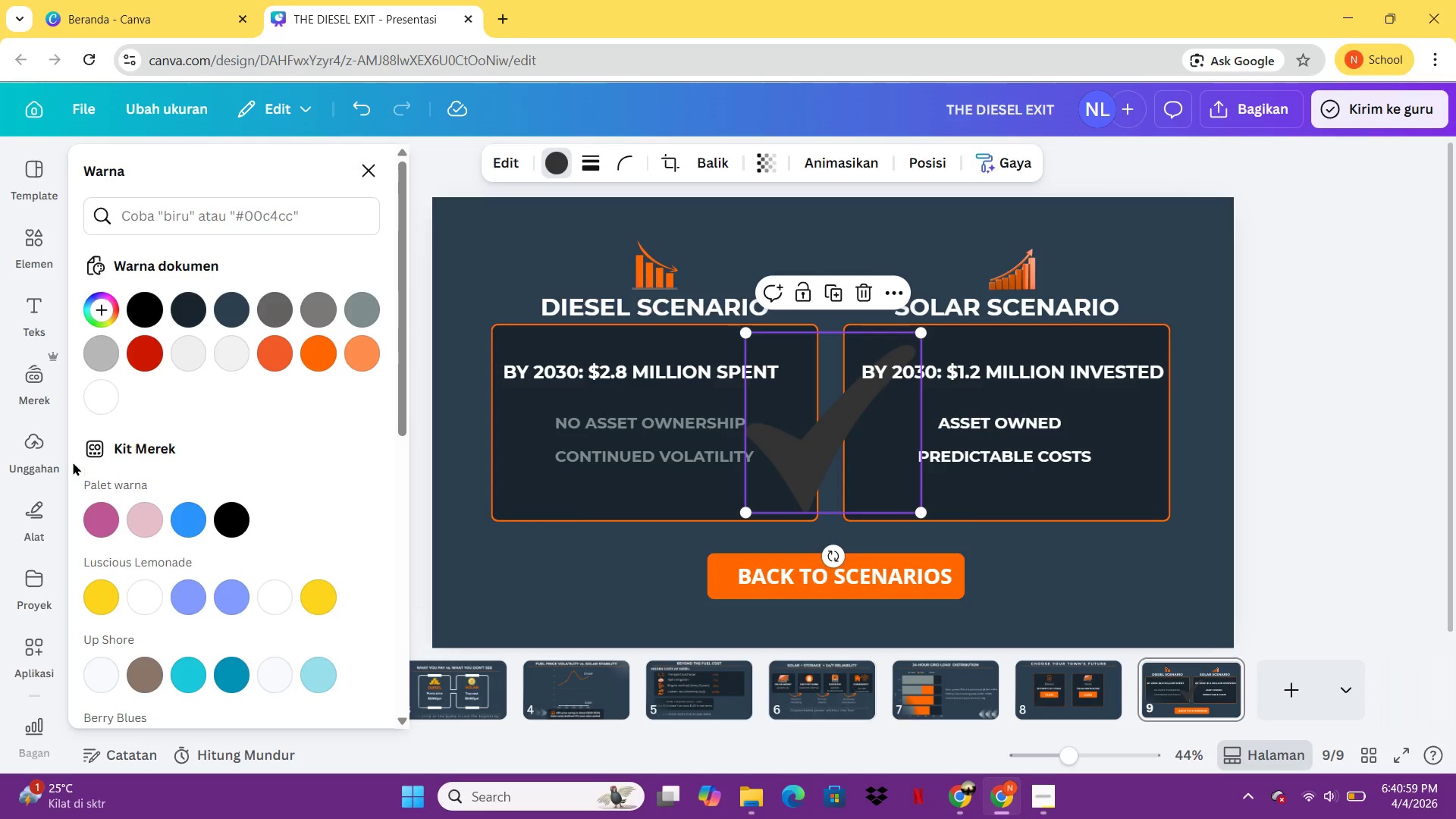 
double_click([96, 399])
 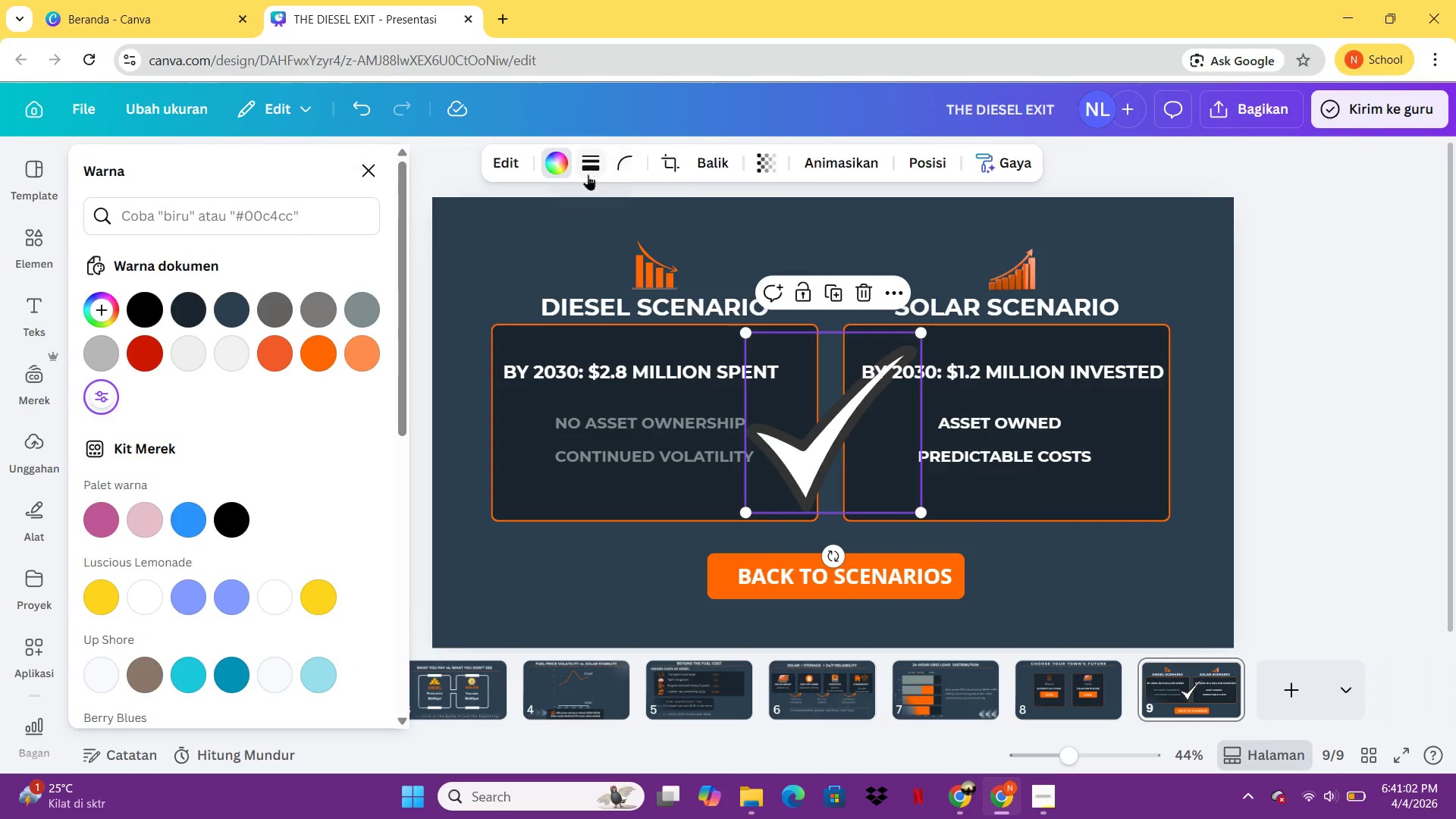 
left_click([593, 170])
 